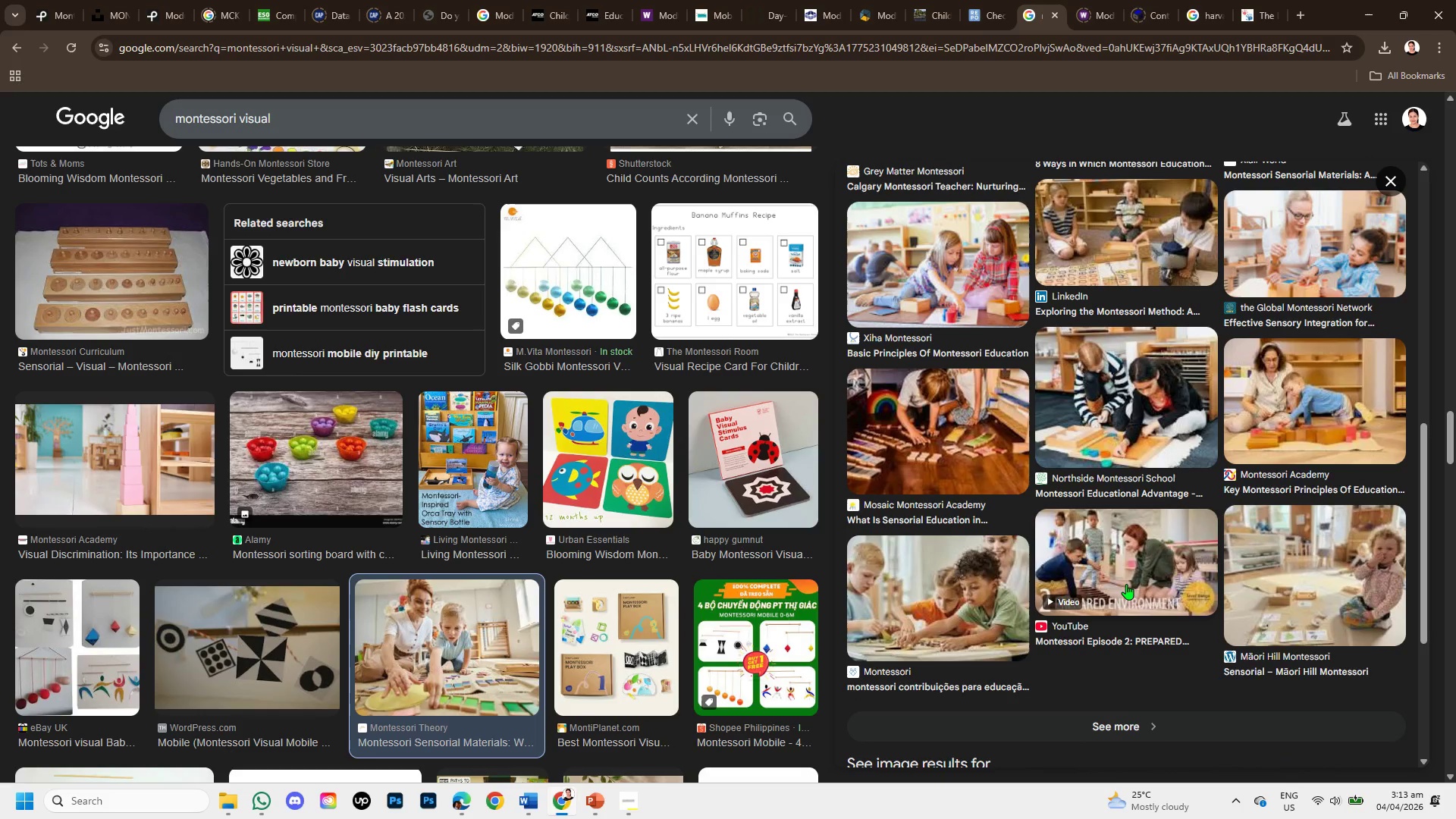 
scroll: coordinate [1125, 585], scroll_direction: up, amount: 3.0
 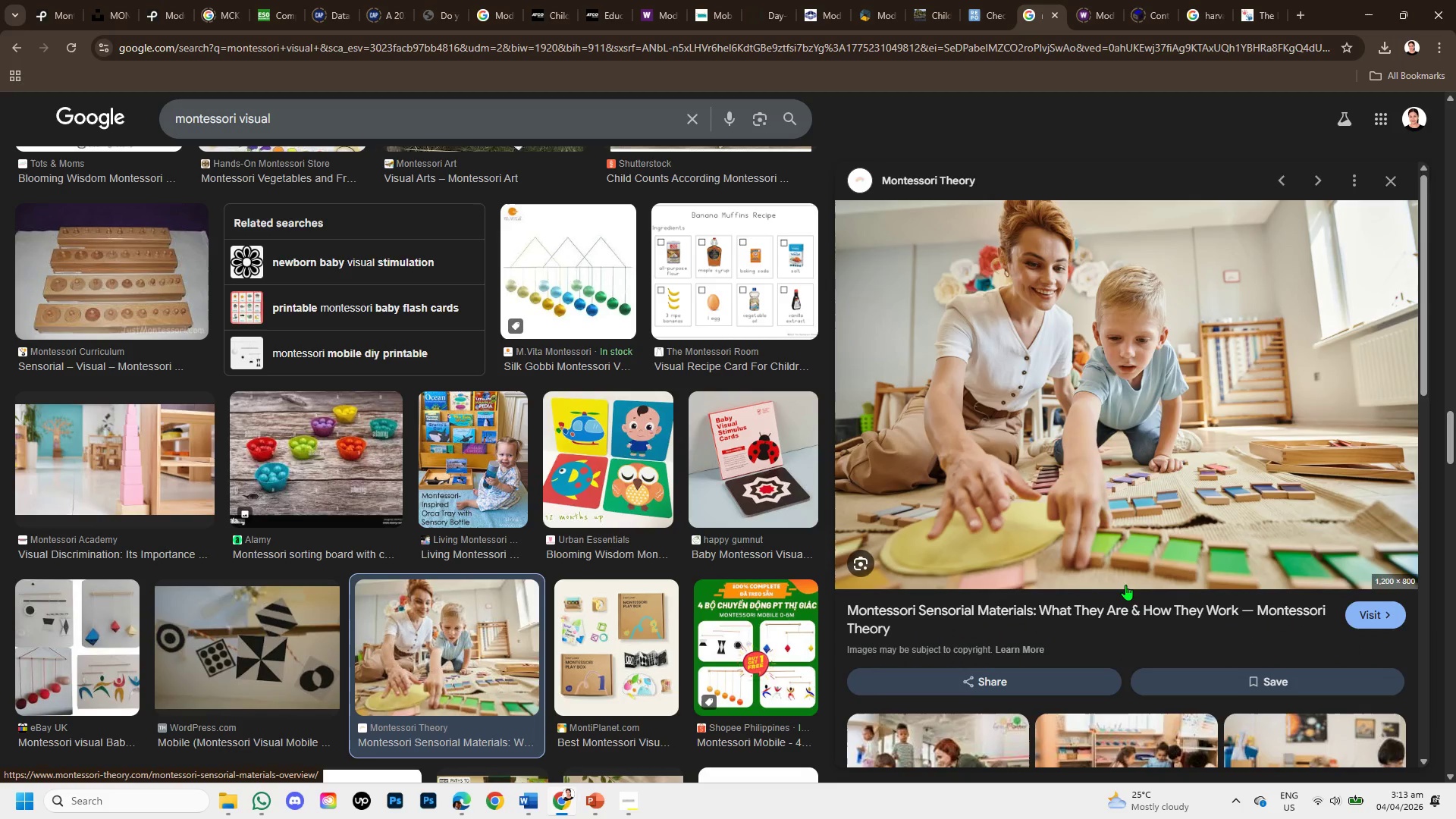 
scroll: coordinate [1125, 585], scroll_direction: down, amount: 2.0
 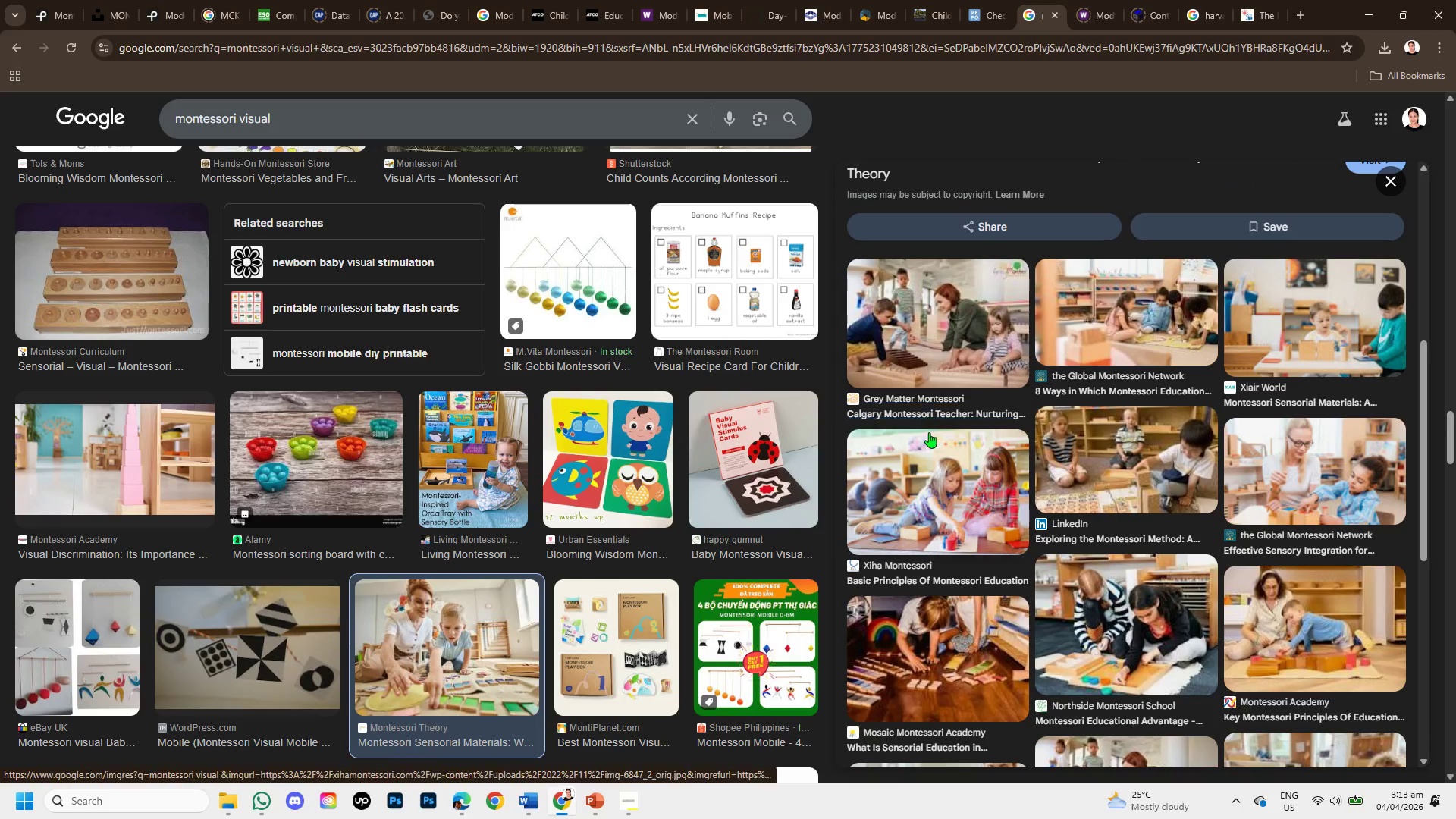 
left_click([937, 489])
 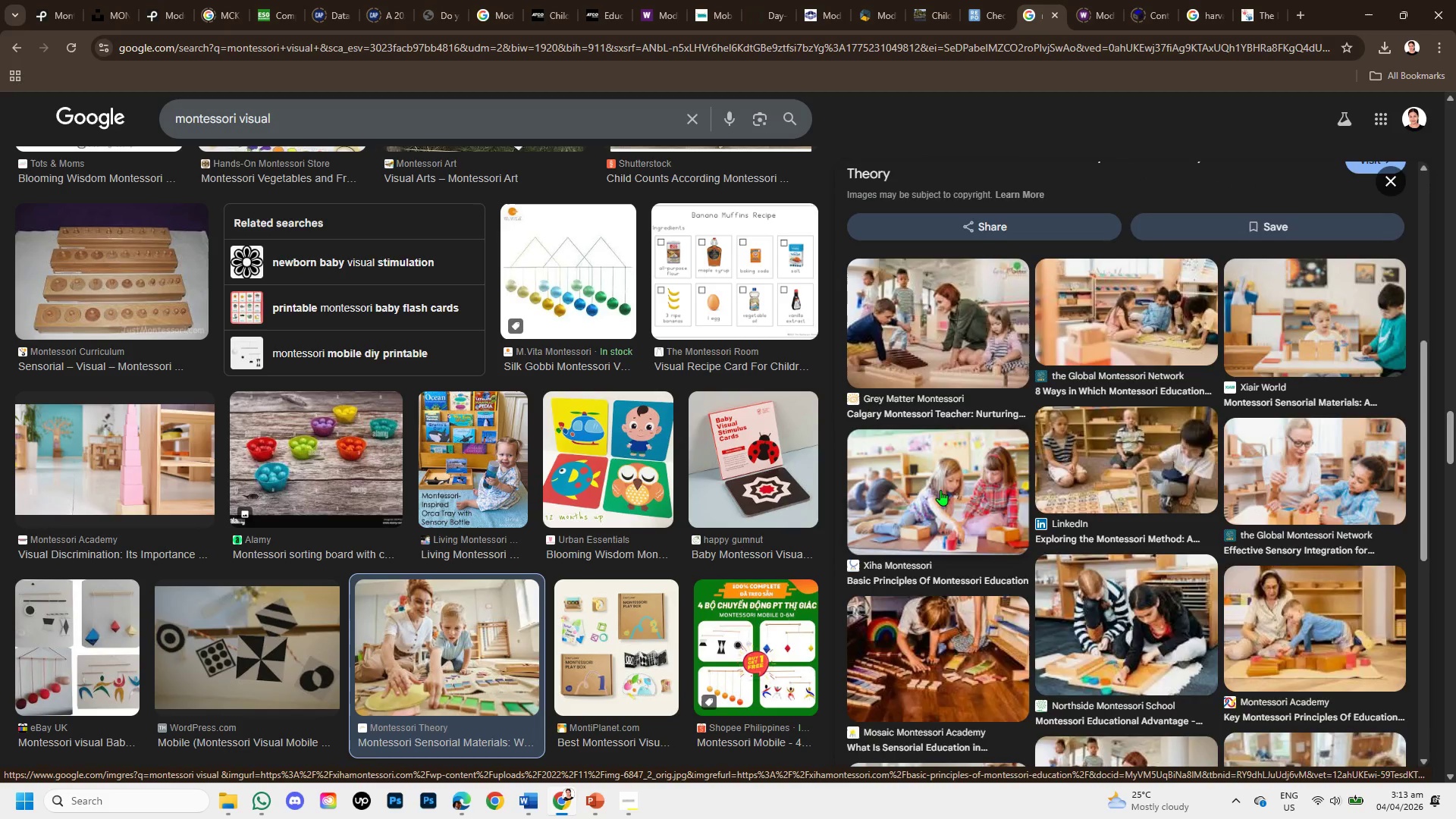 
mouse_move([961, 506])
 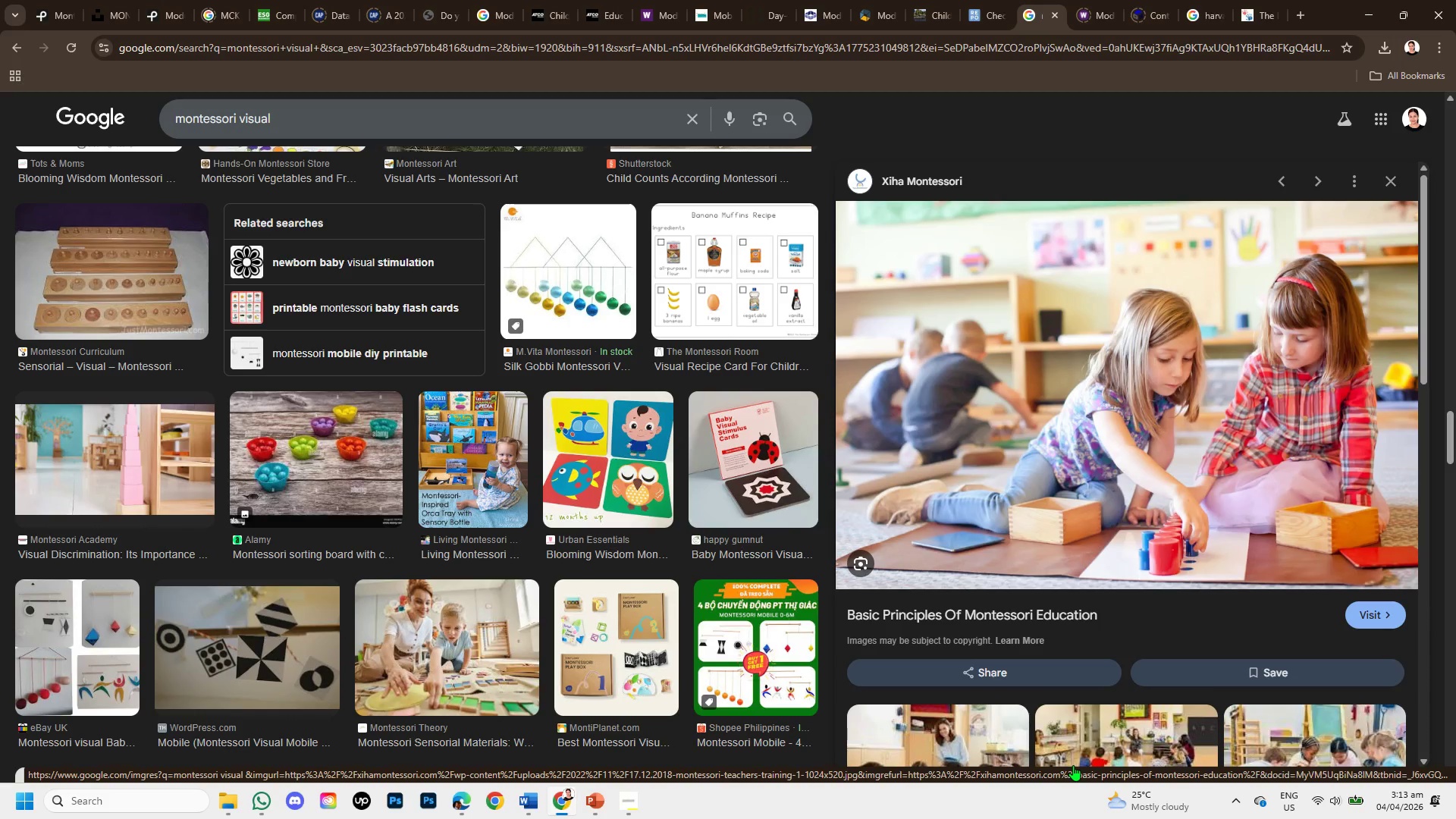 
wait(6.78)
 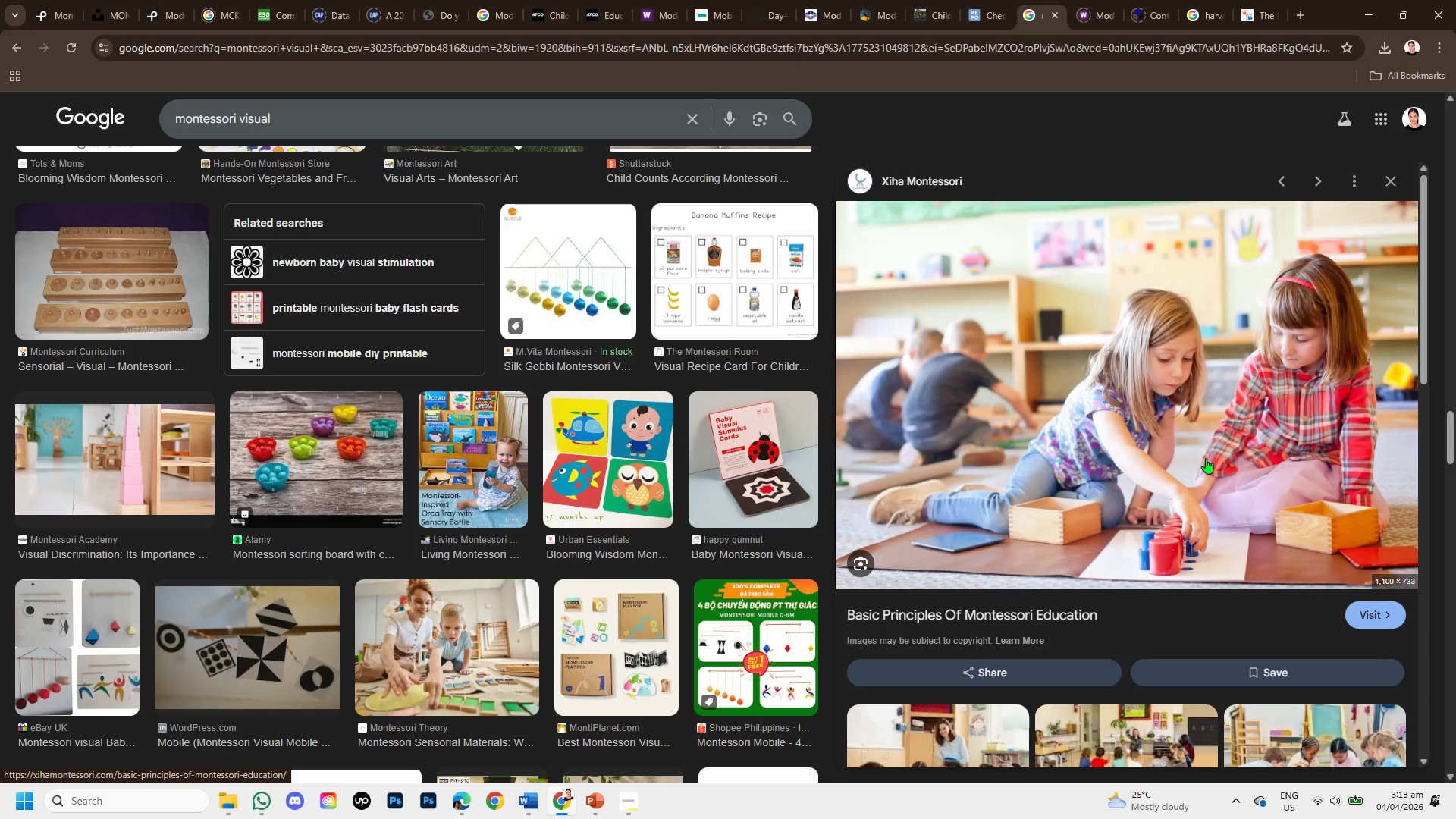 
scroll: coordinate [1154, 601], scroll_direction: down, amount: 4.0
 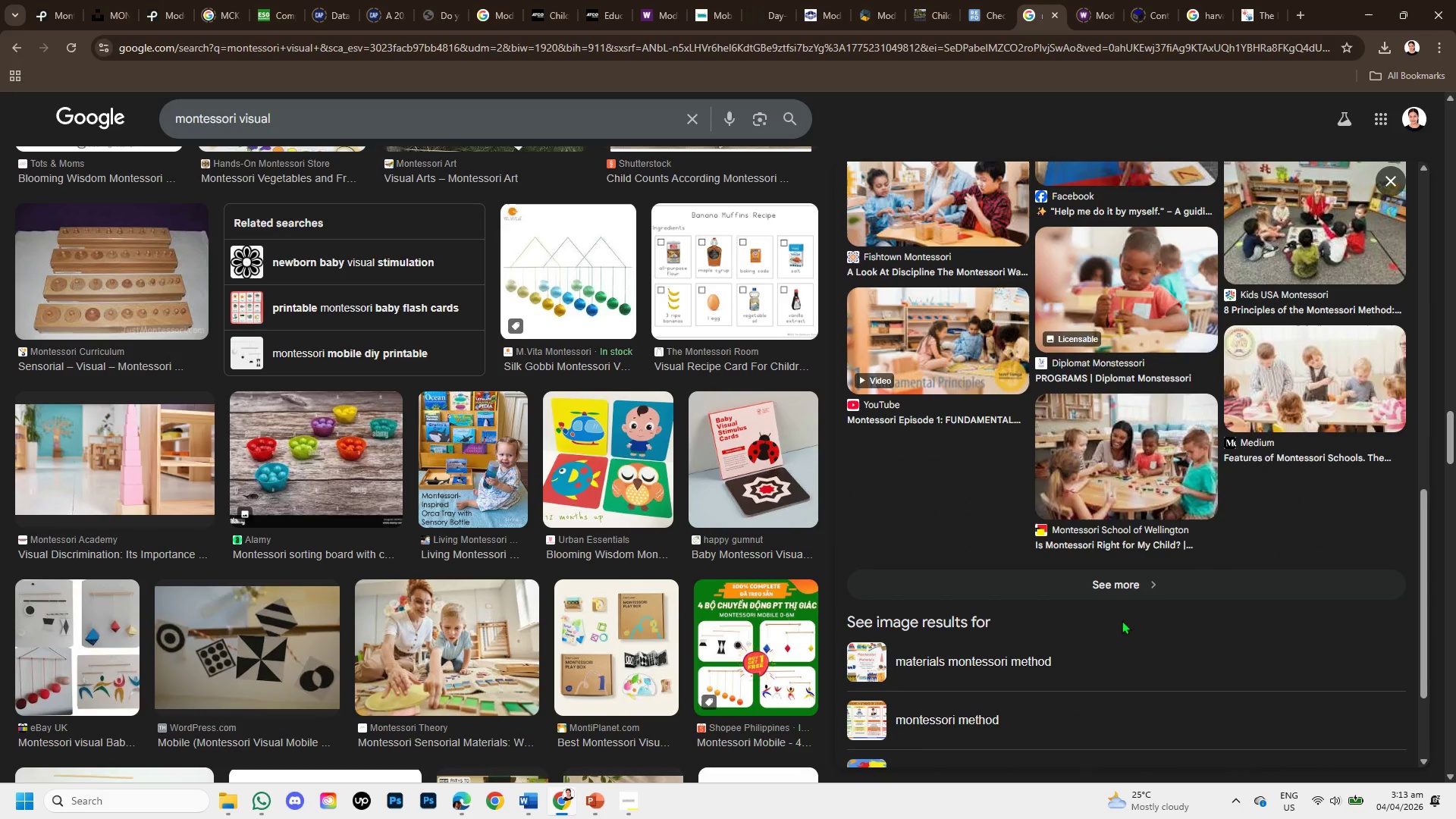 
scroll: coordinate [1122, 620], scroll_direction: up, amount: 1.0
 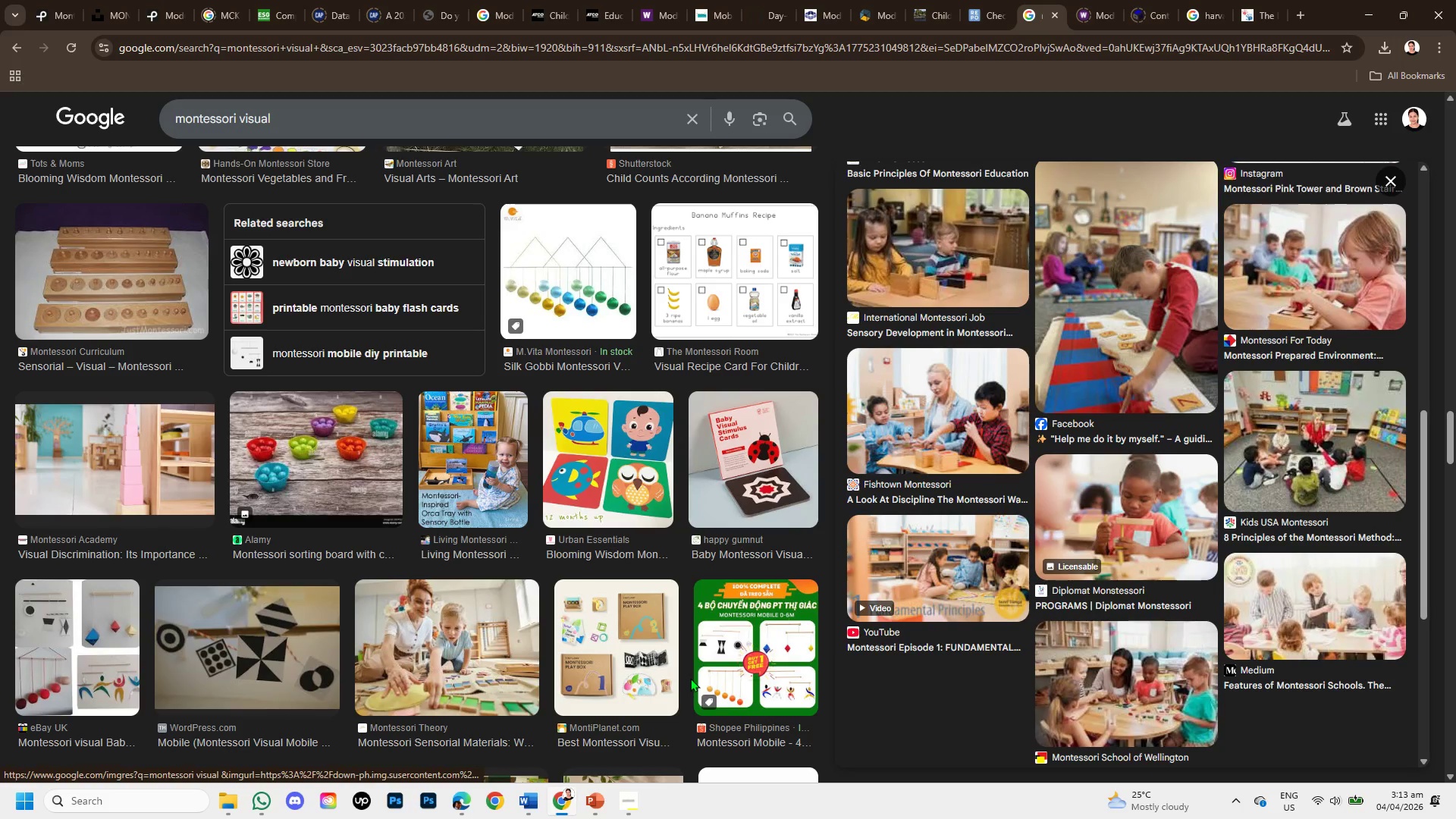 
scroll: coordinate [682, 665], scroll_direction: down, amount: 10.0
 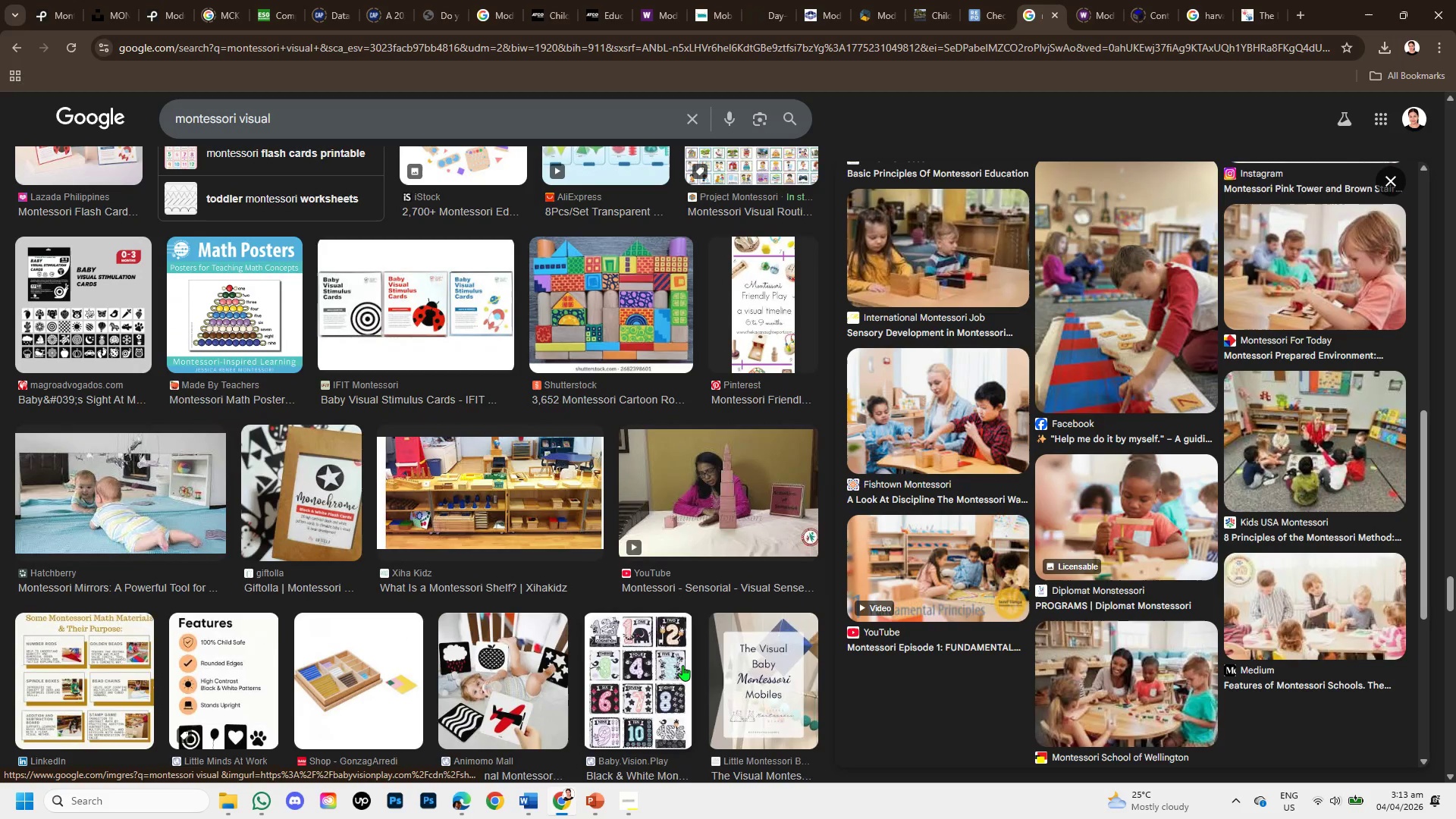 
scroll: coordinate [682, 665], scroll_direction: down, amount: 1.0
 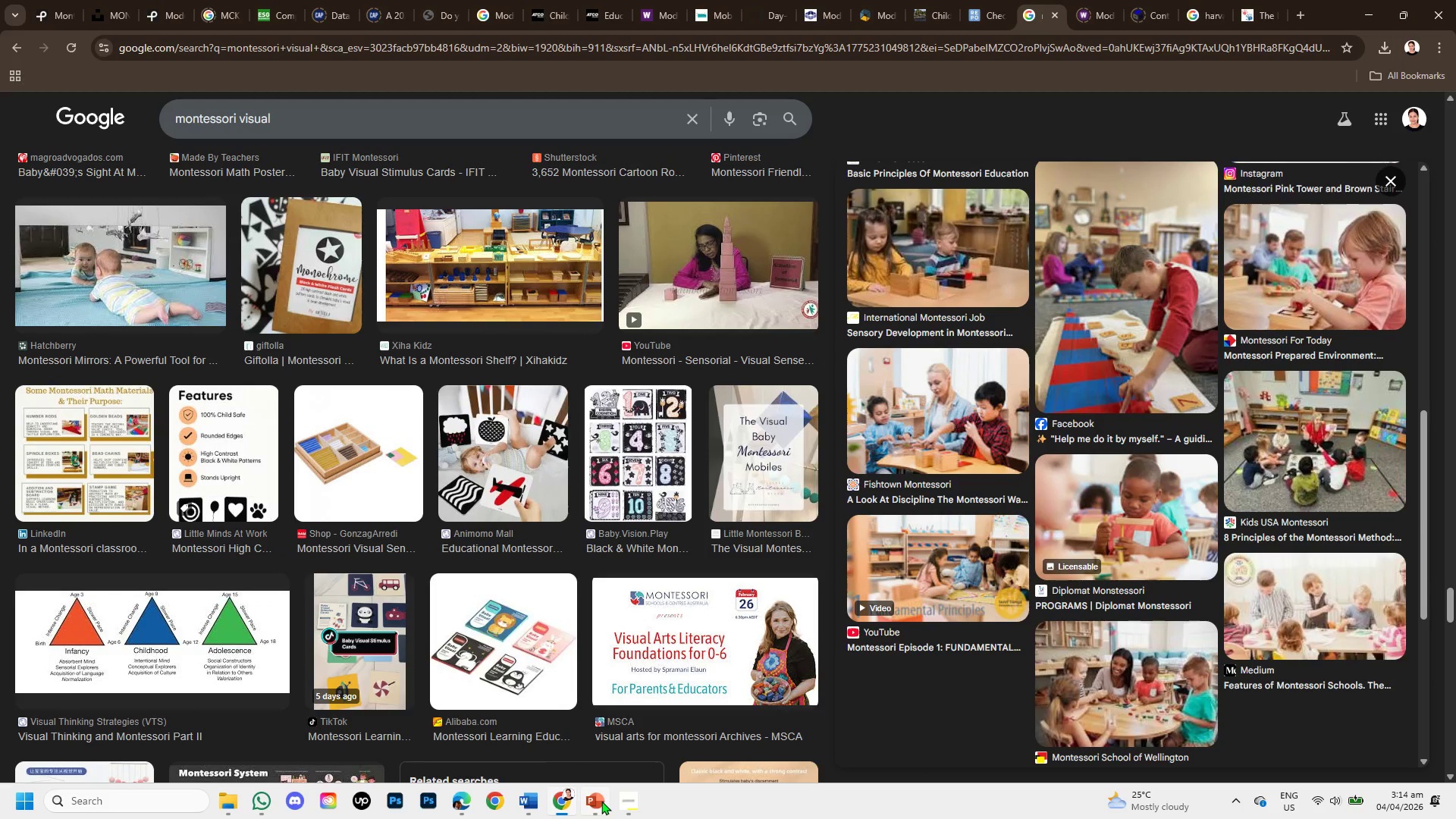 
left_click([601, 802])
 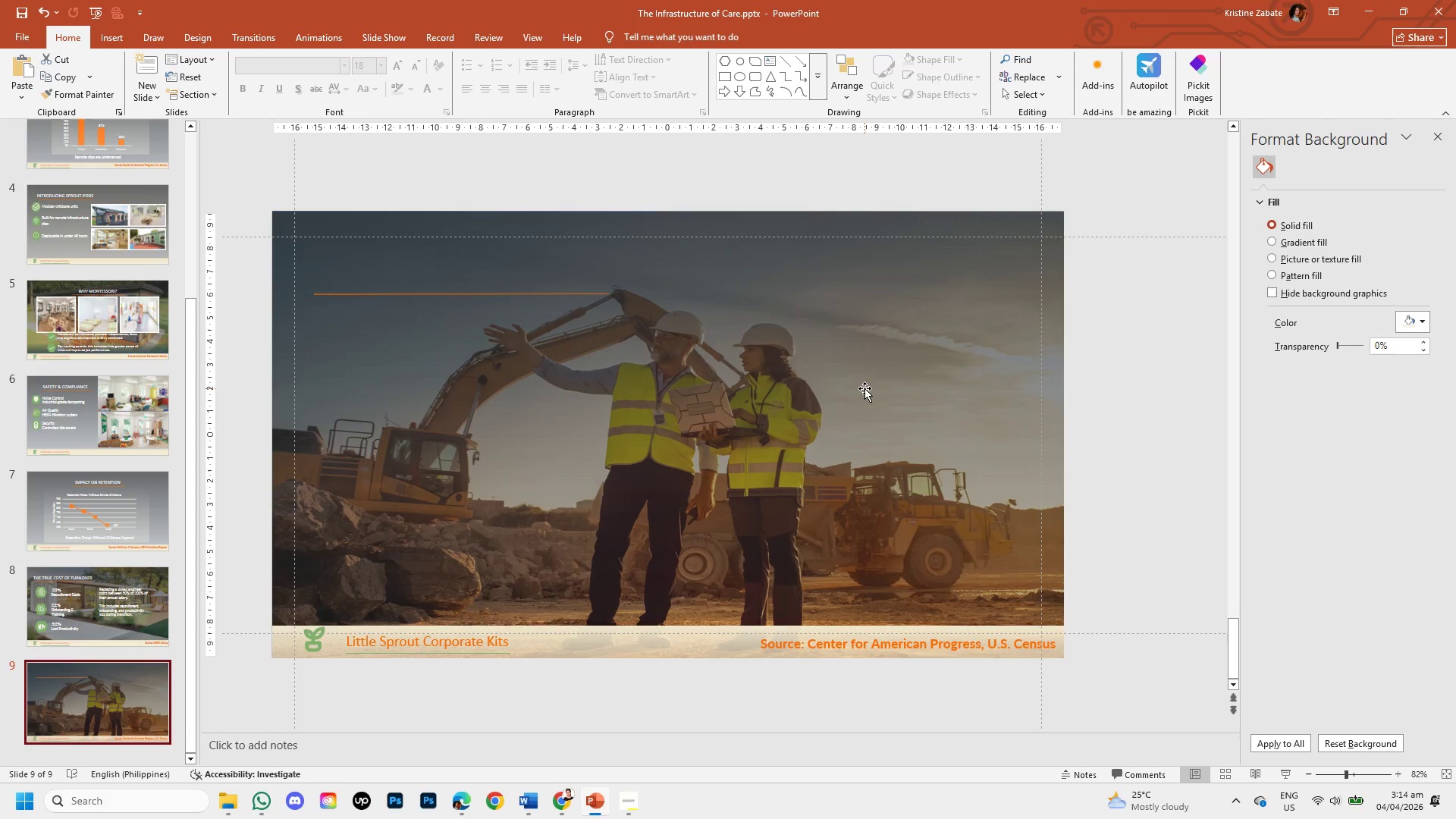 
left_click_drag(start_coordinate=[864, 388], to_coordinate=[879, 472])
 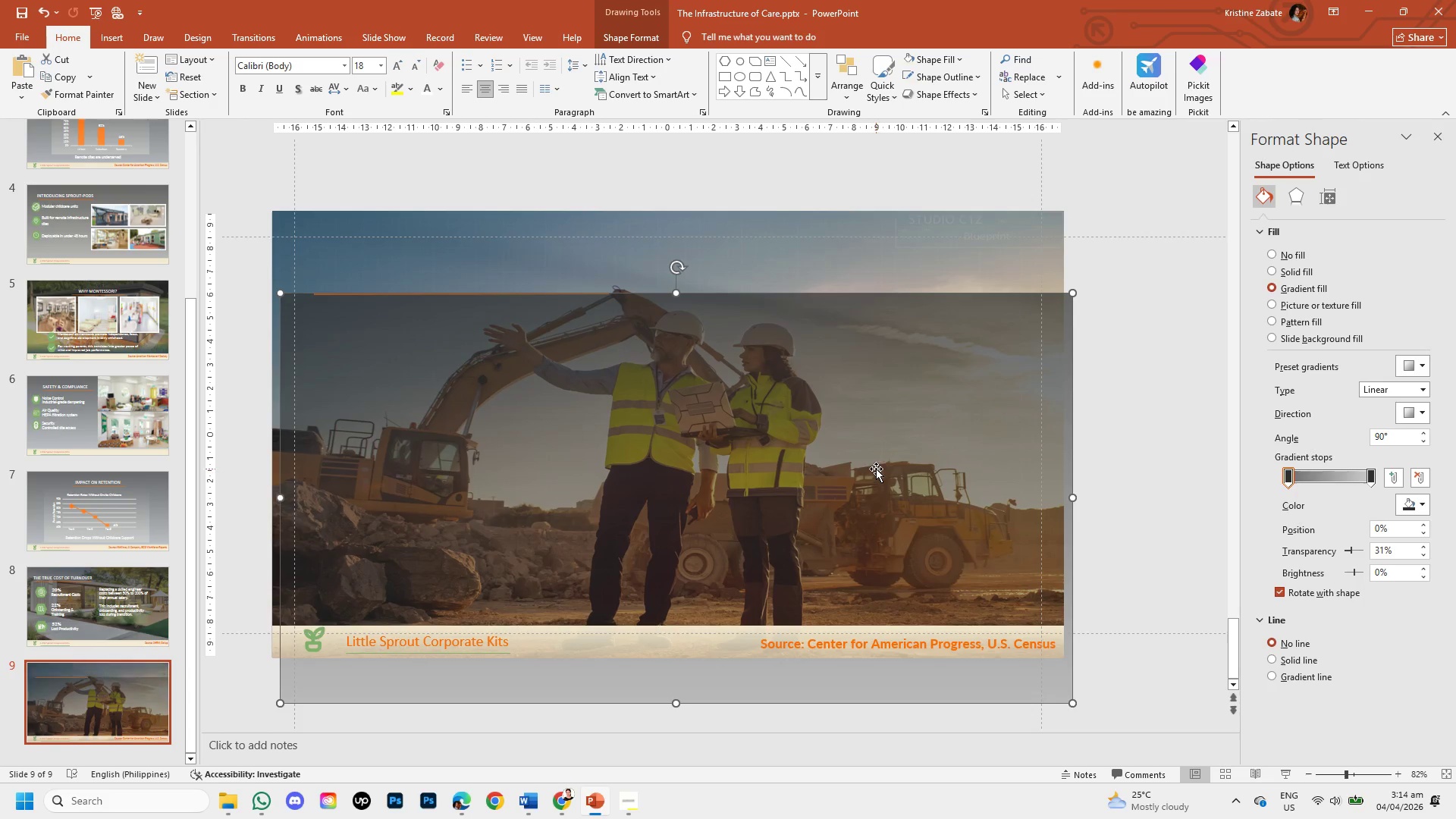 
left_click_drag(start_coordinate=[876, 469], to_coordinate=[893, 517])
 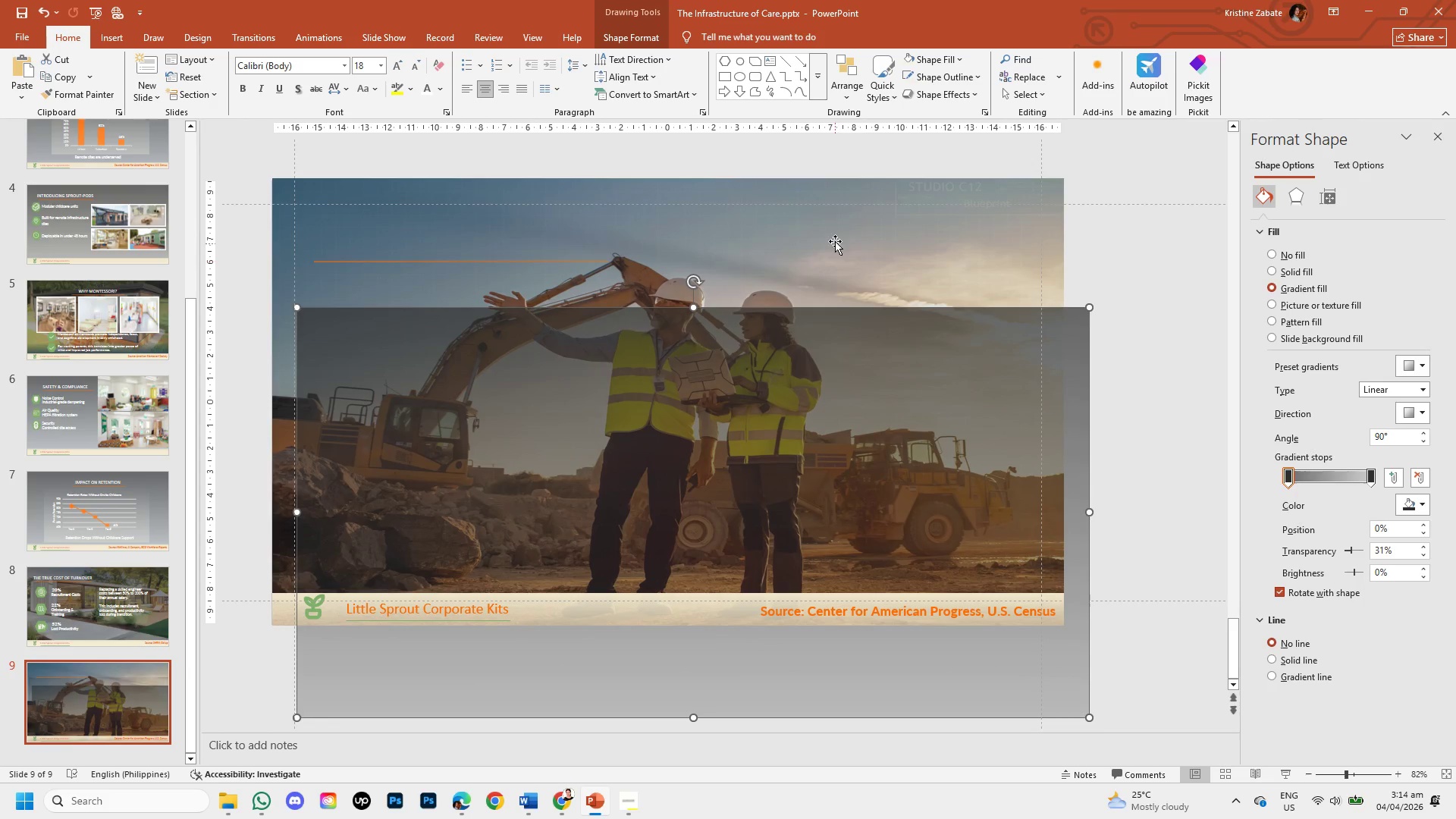 
left_click_drag(start_coordinate=[835, 241], to_coordinate=[866, 386])
 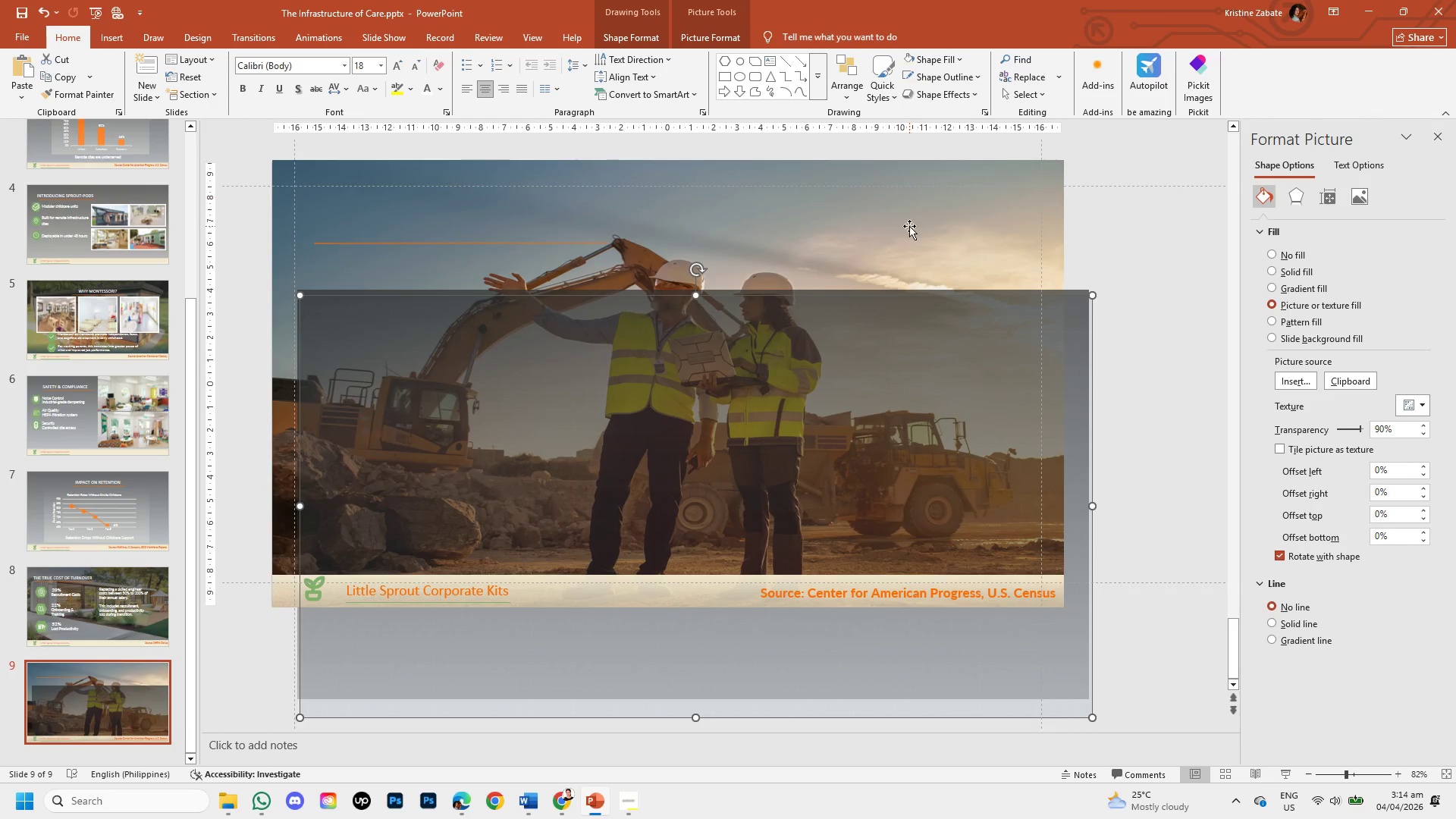 
left_click([909, 226])
 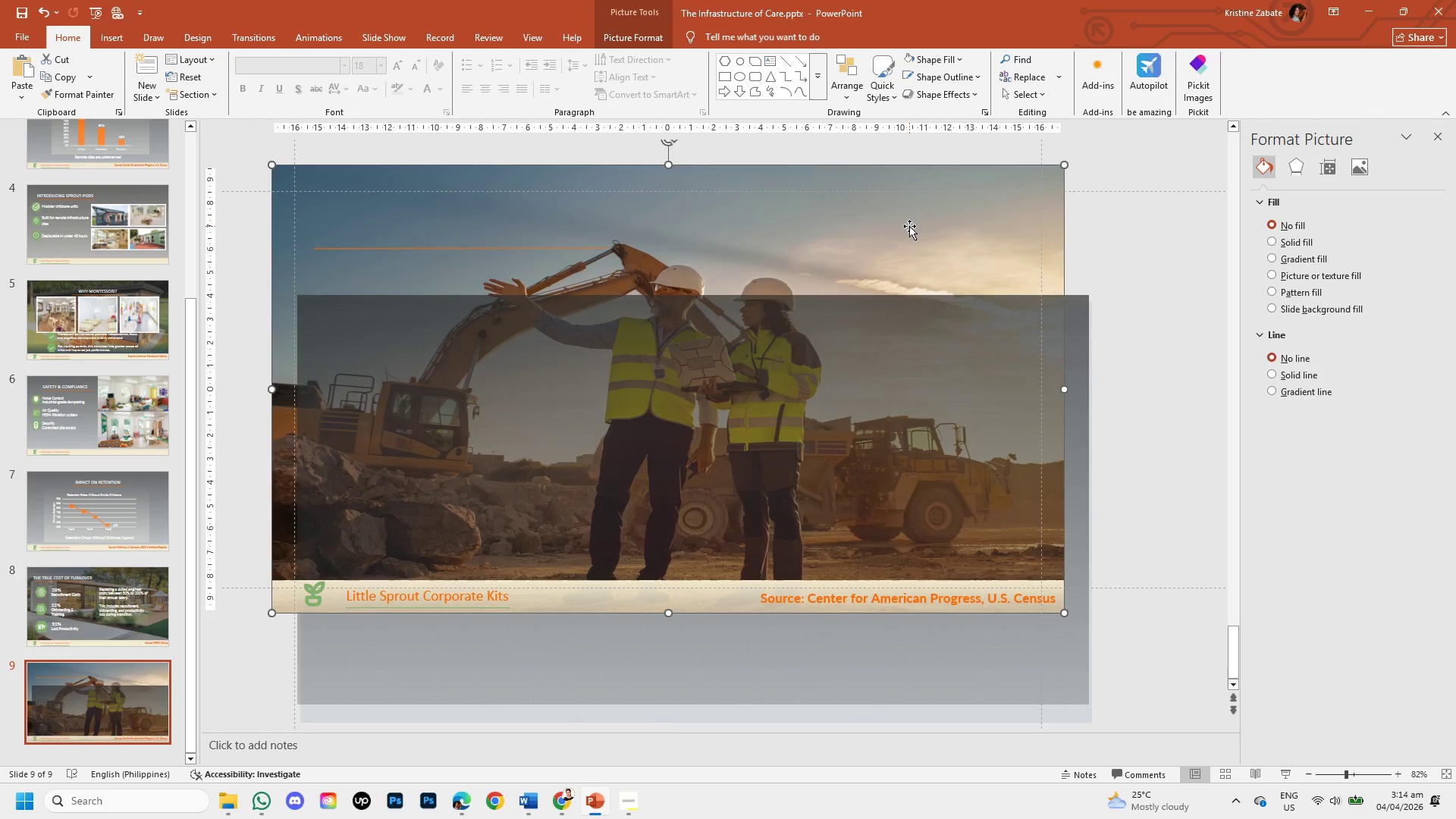 
key(Backspace)
 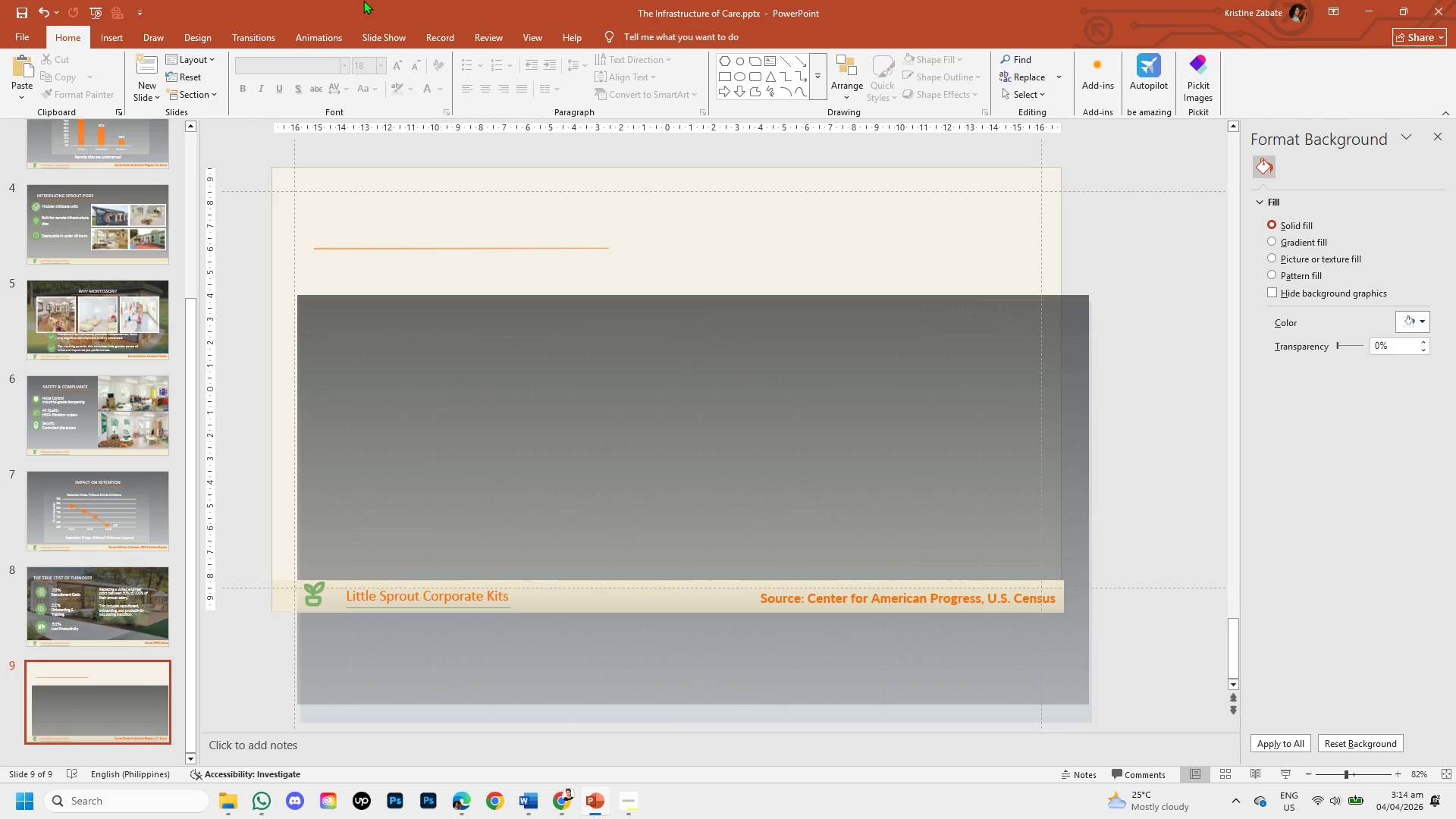 
wait(9.44)
 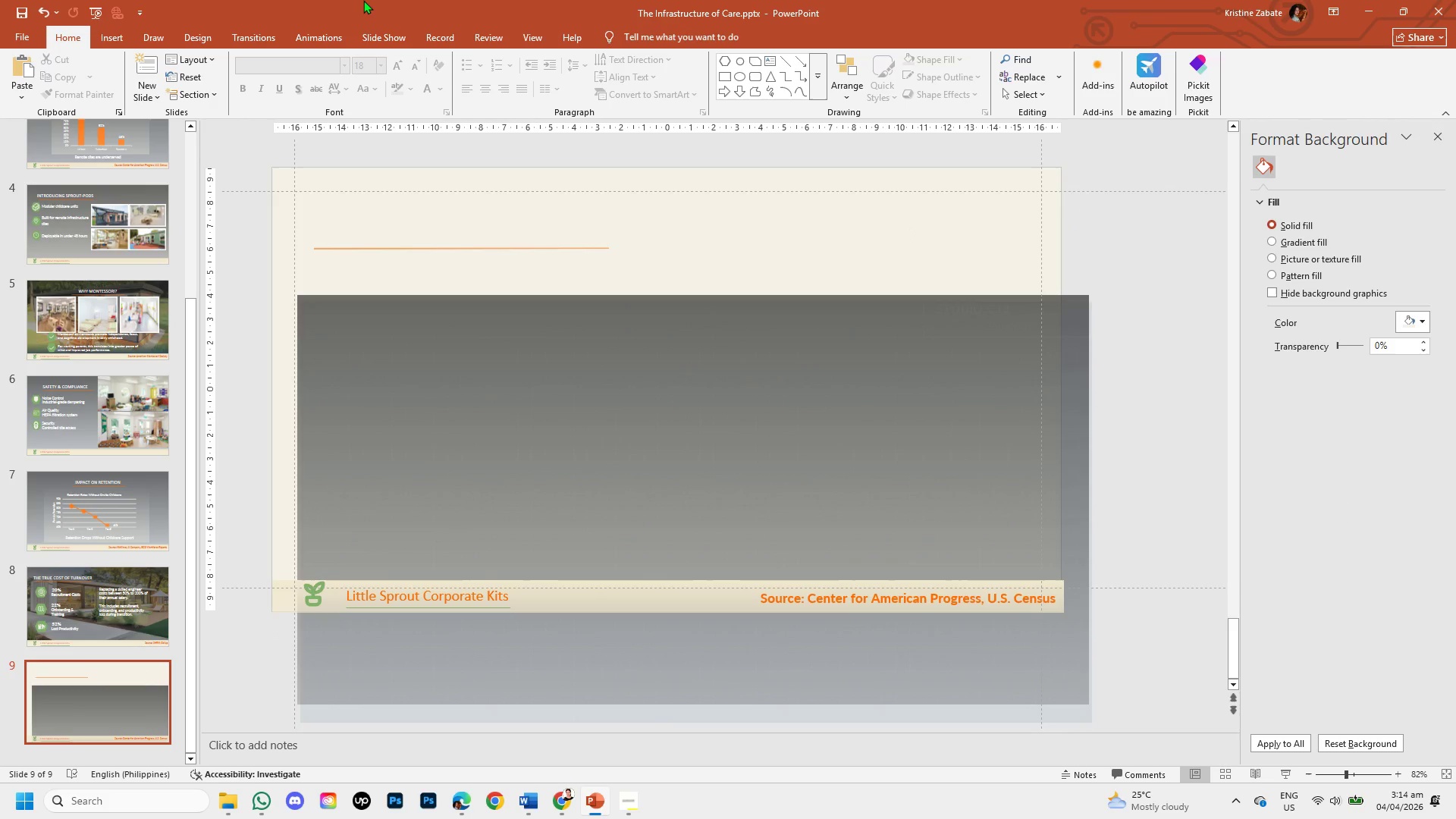 
left_click([563, 803])
 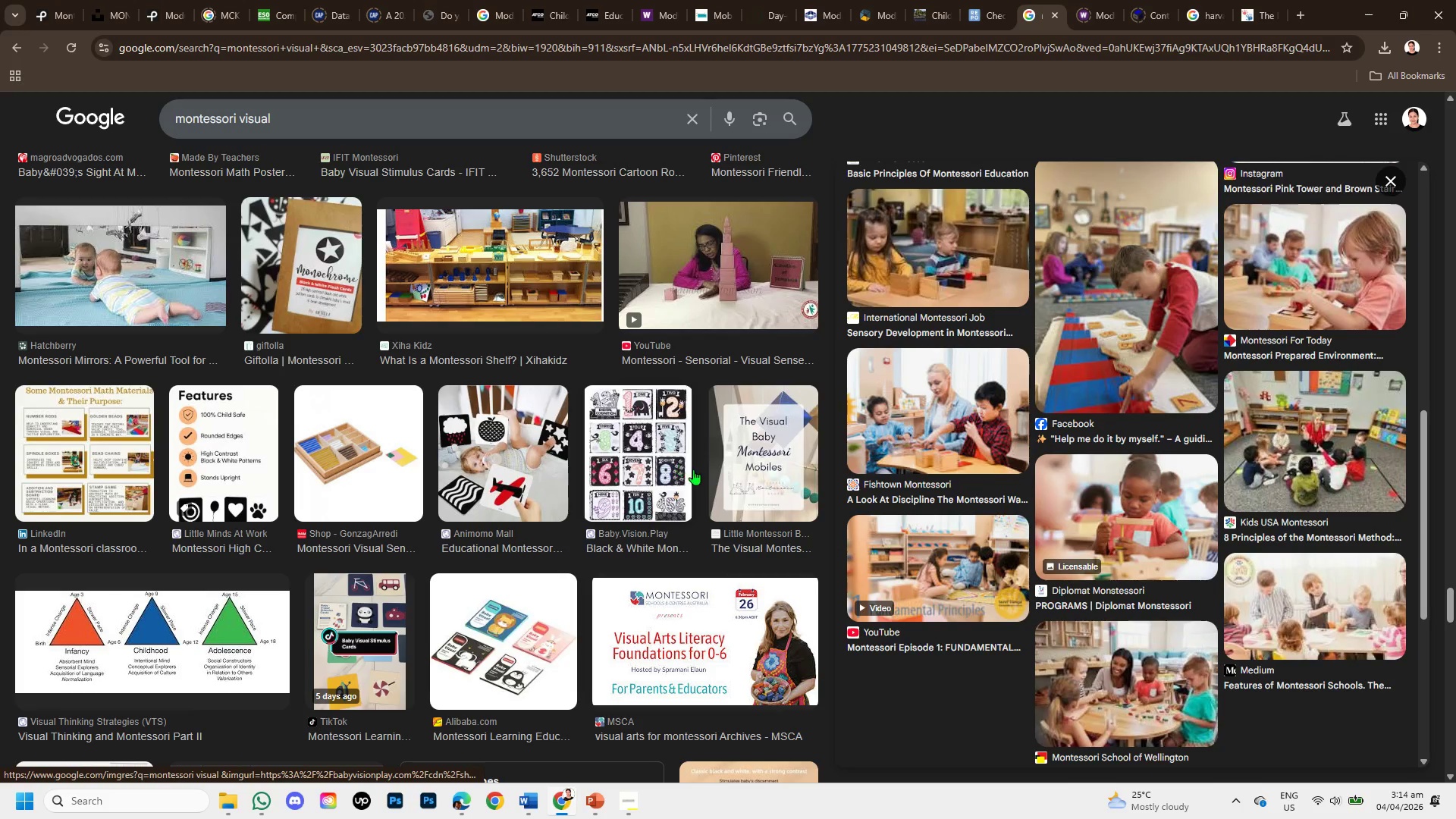 
scroll: coordinate [711, 482], scroll_direction: down, amount: 3.0
 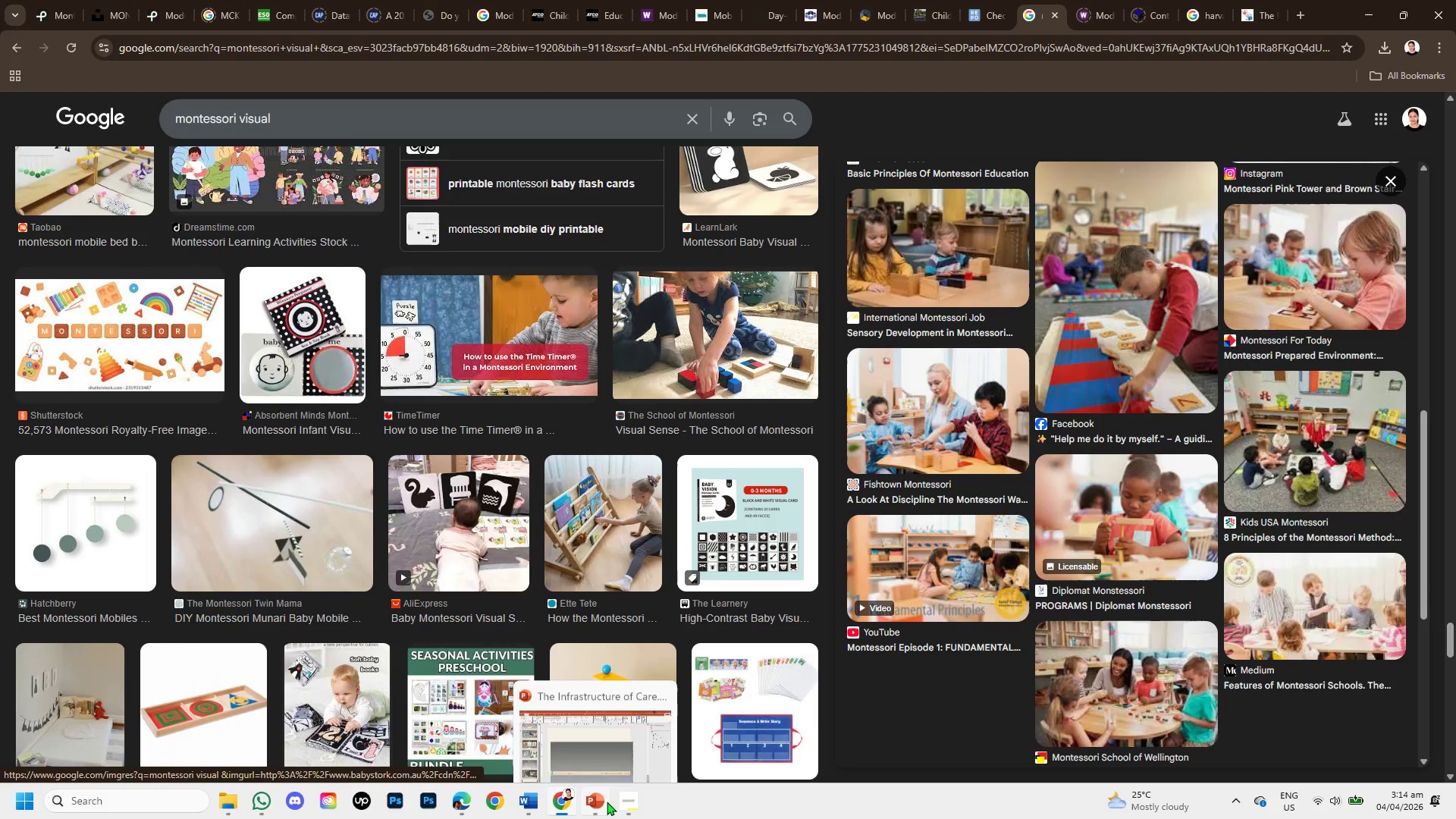 
left_click([605, 802])
 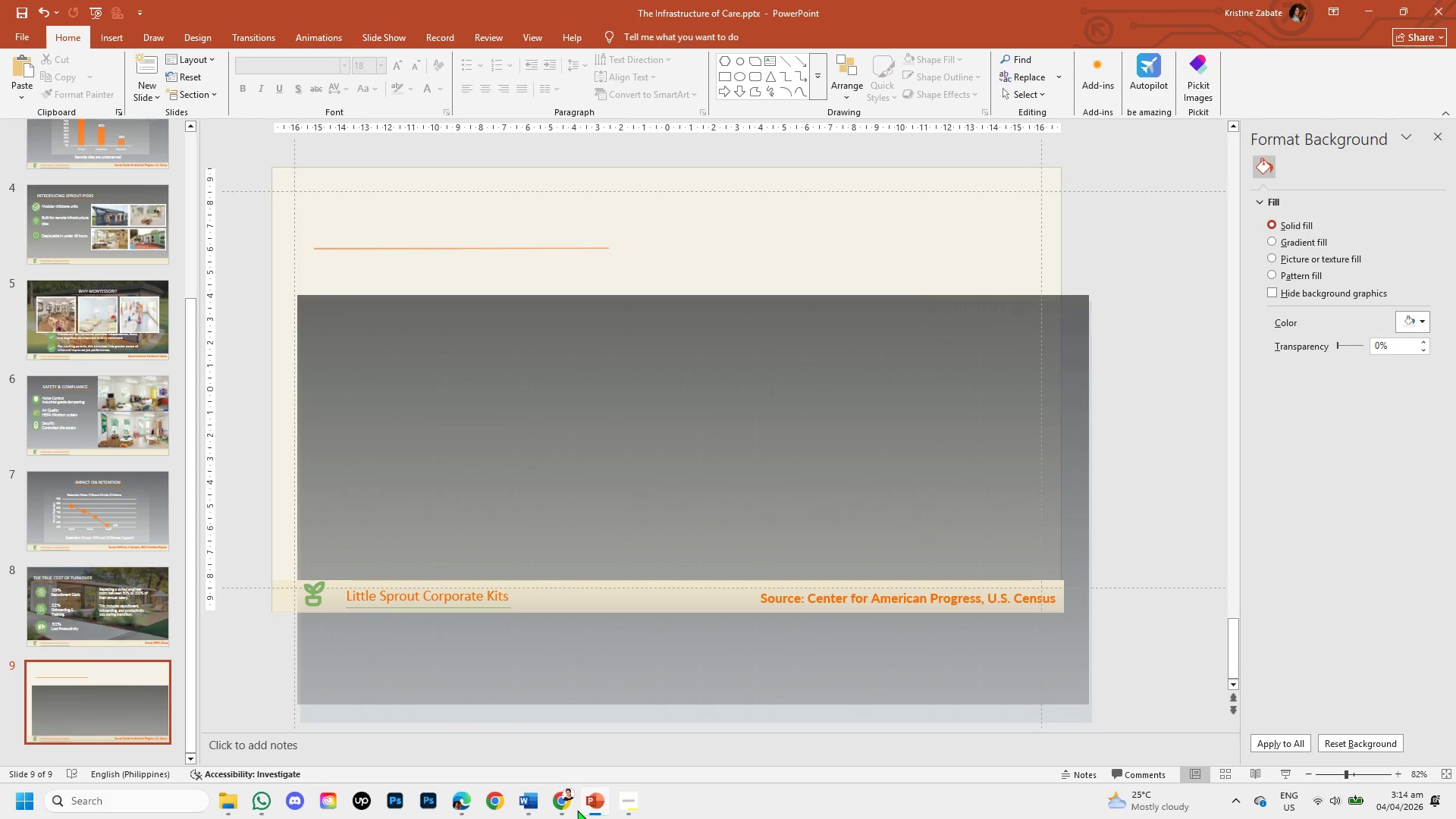 
left_click([564, 808])
 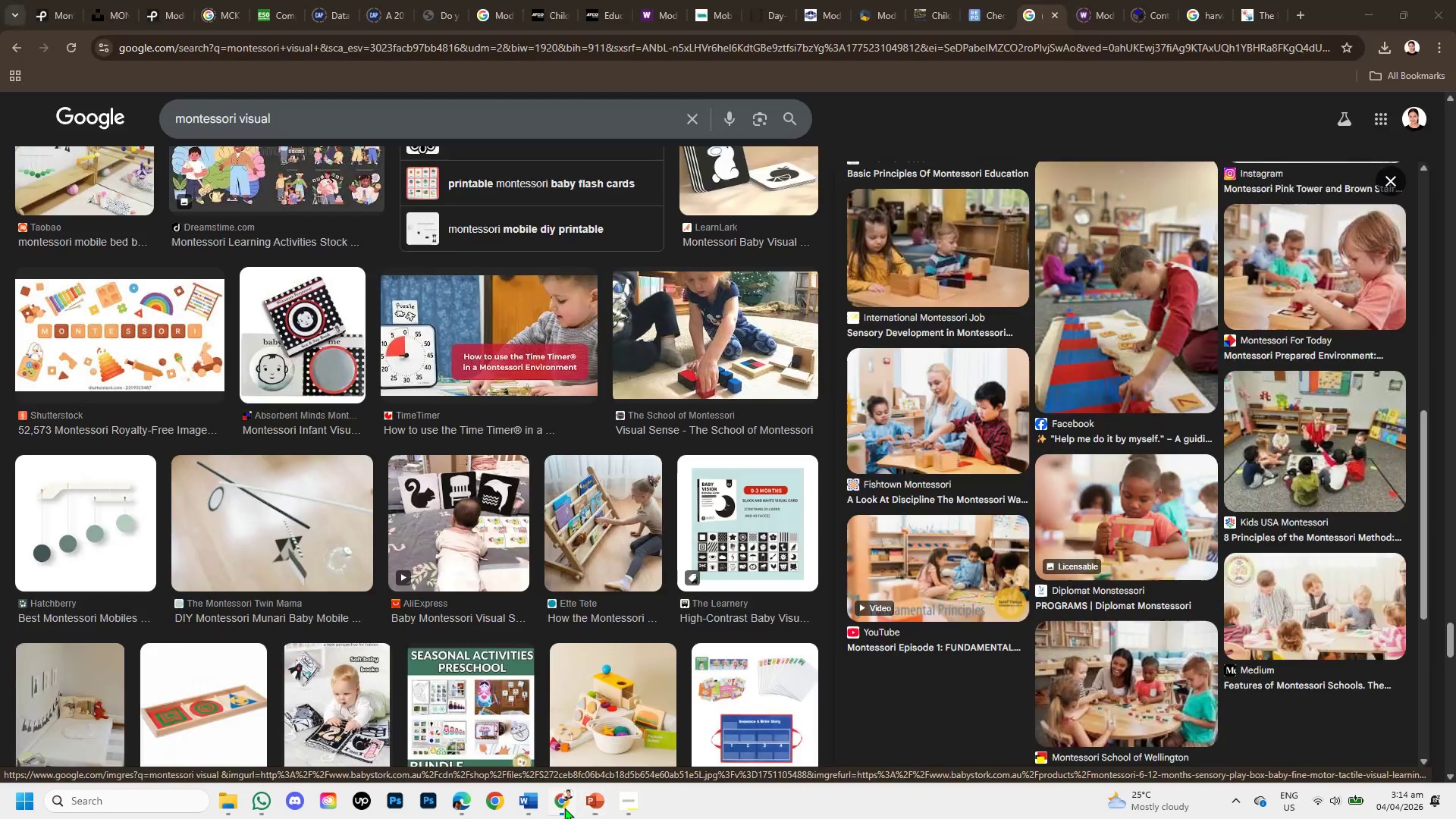 
mouse_move([566, 794])
 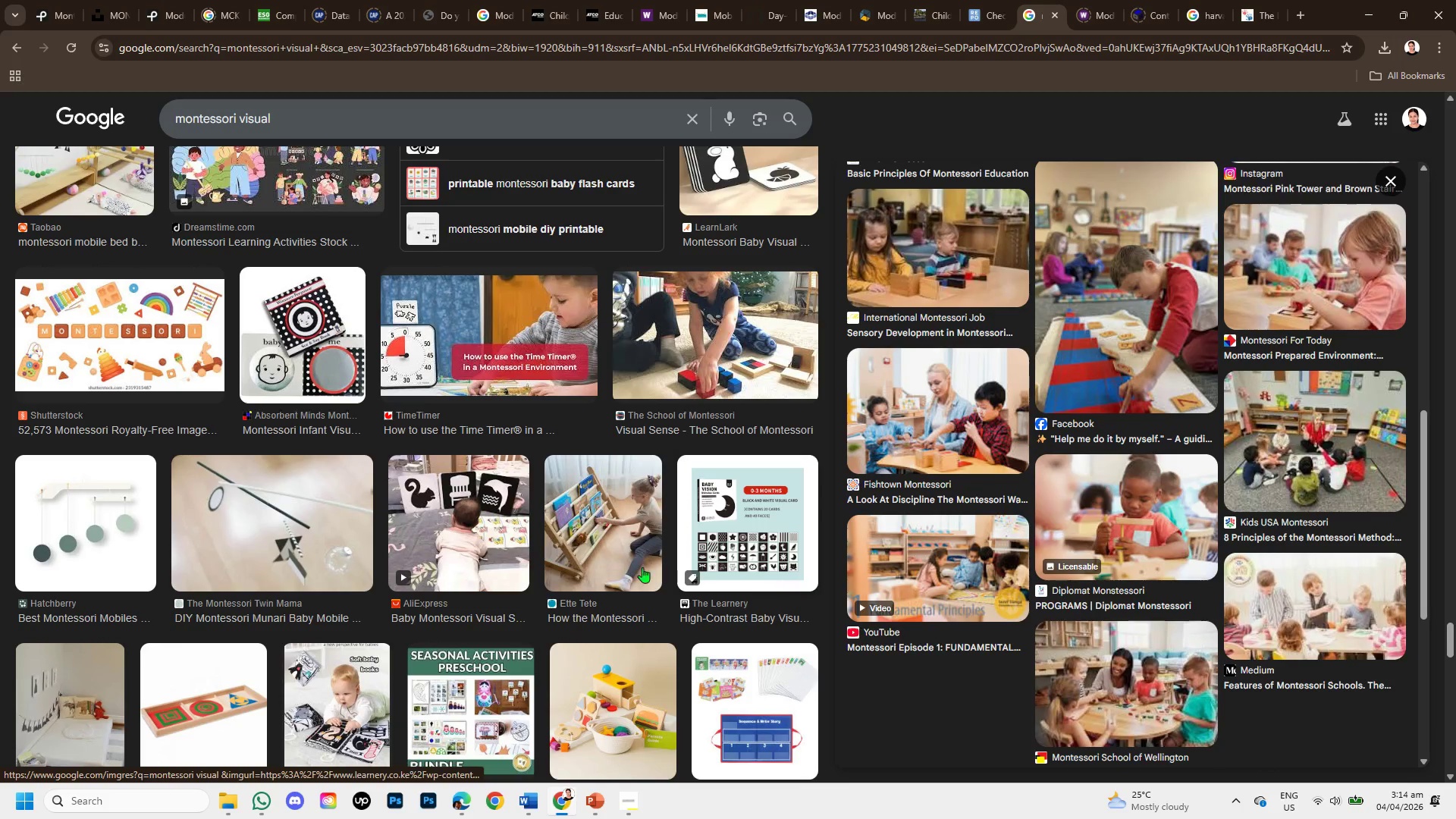 
wait(5.64)
 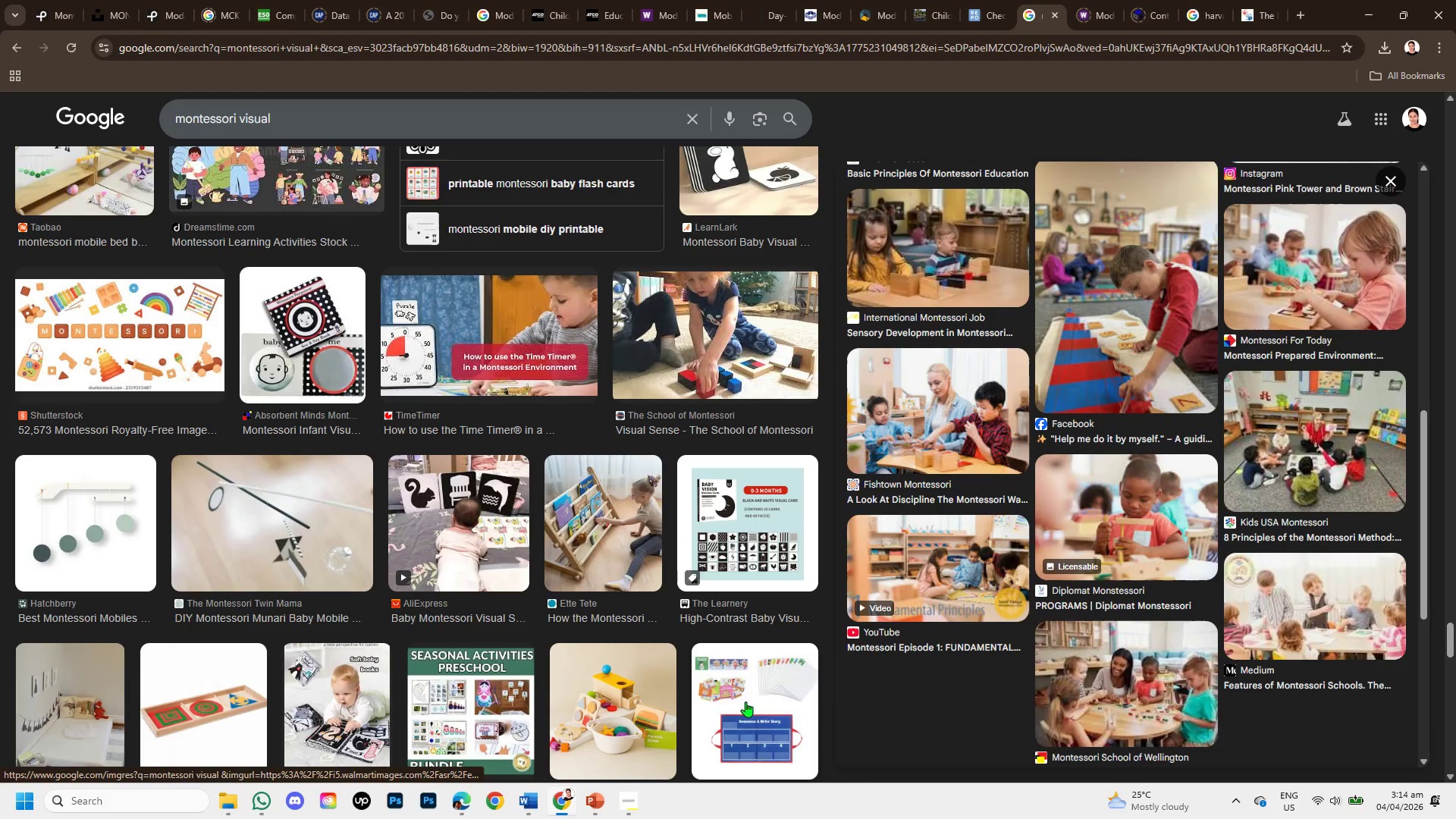 
scroll: coordinate [517, 553], scroll_direction: down, amount: 5.0
 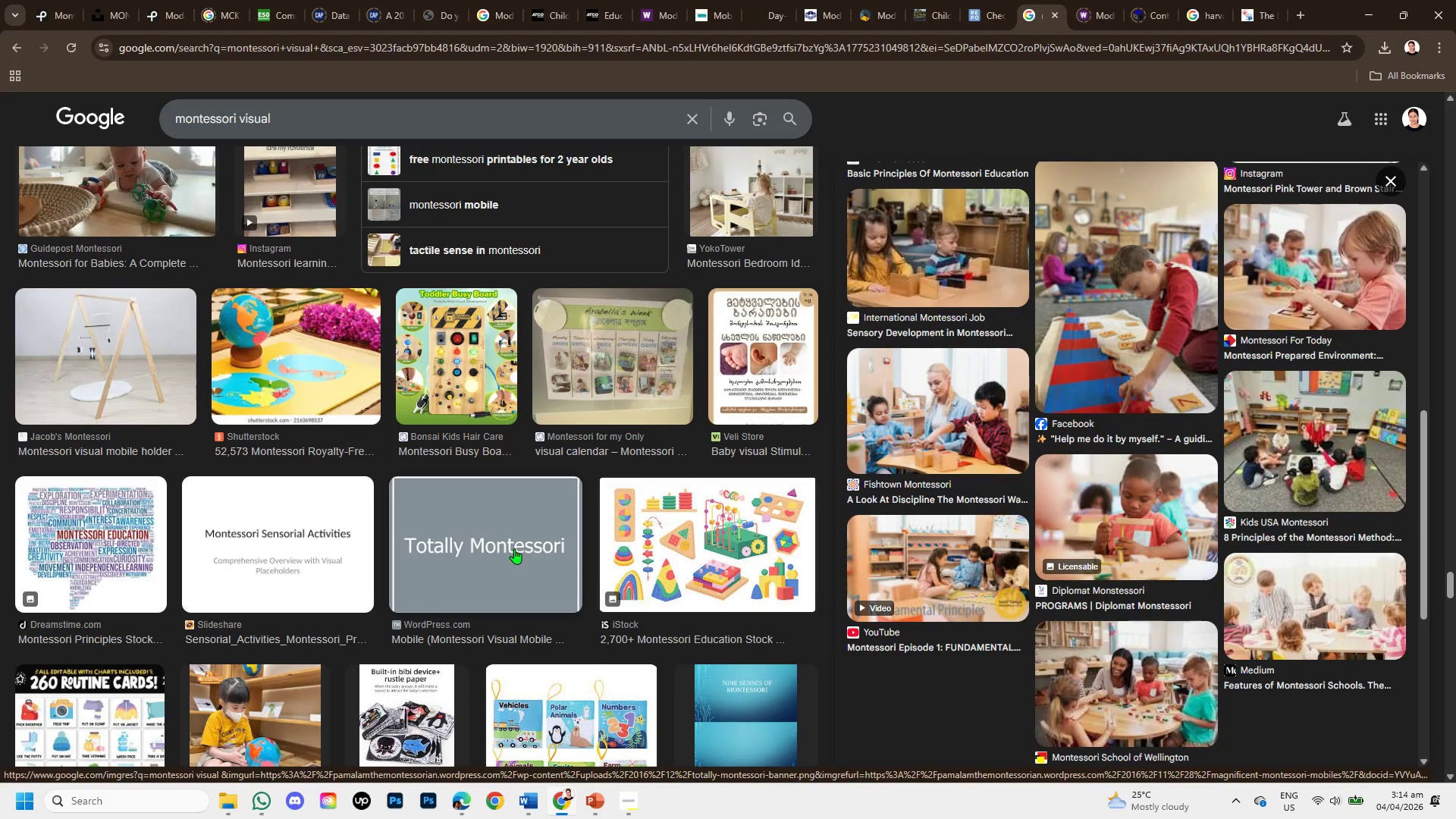 
wait(6.64)
 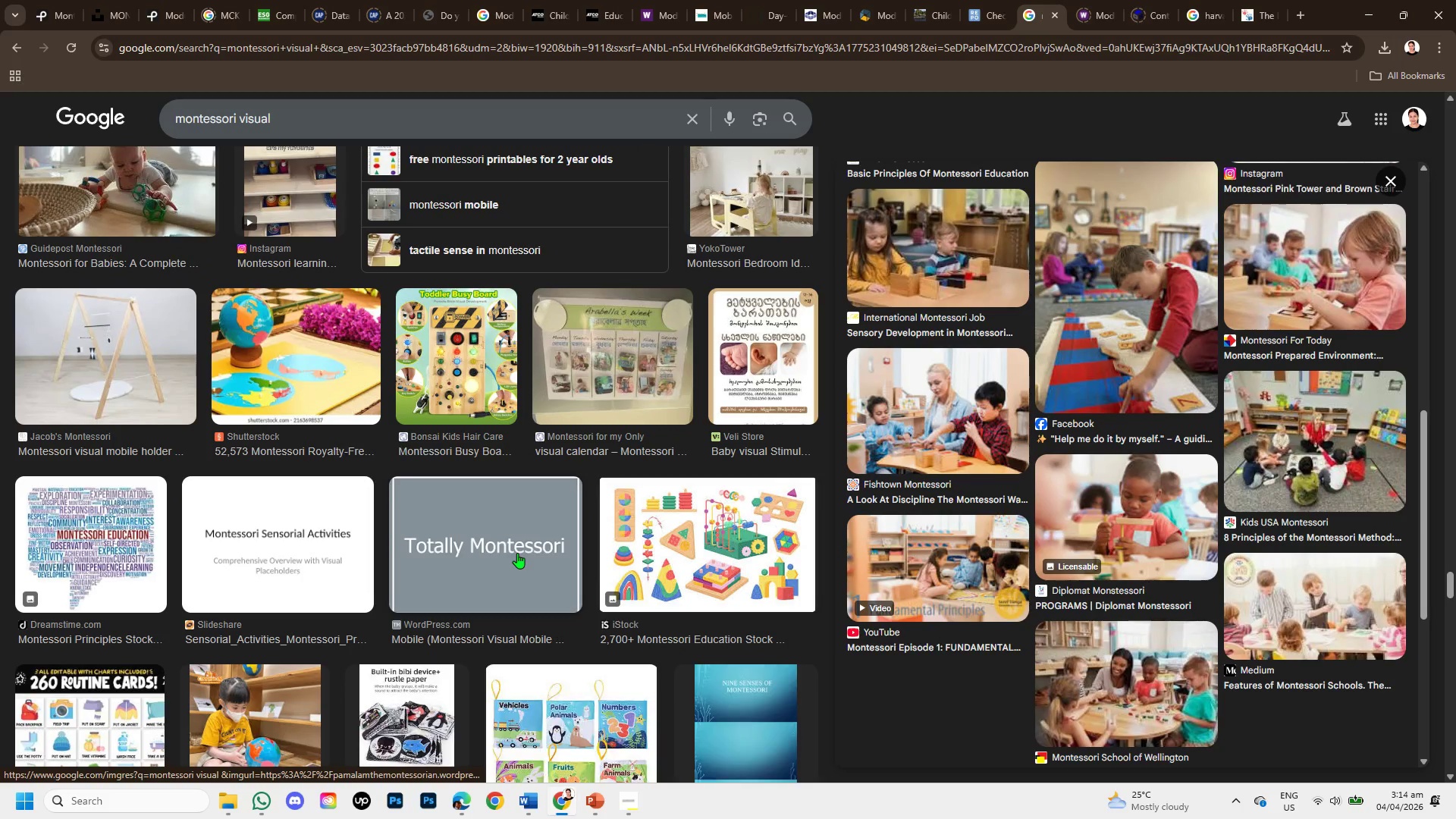 
scroll: coordinate [514, 548], scroll_direction: down, amount: 1.0
 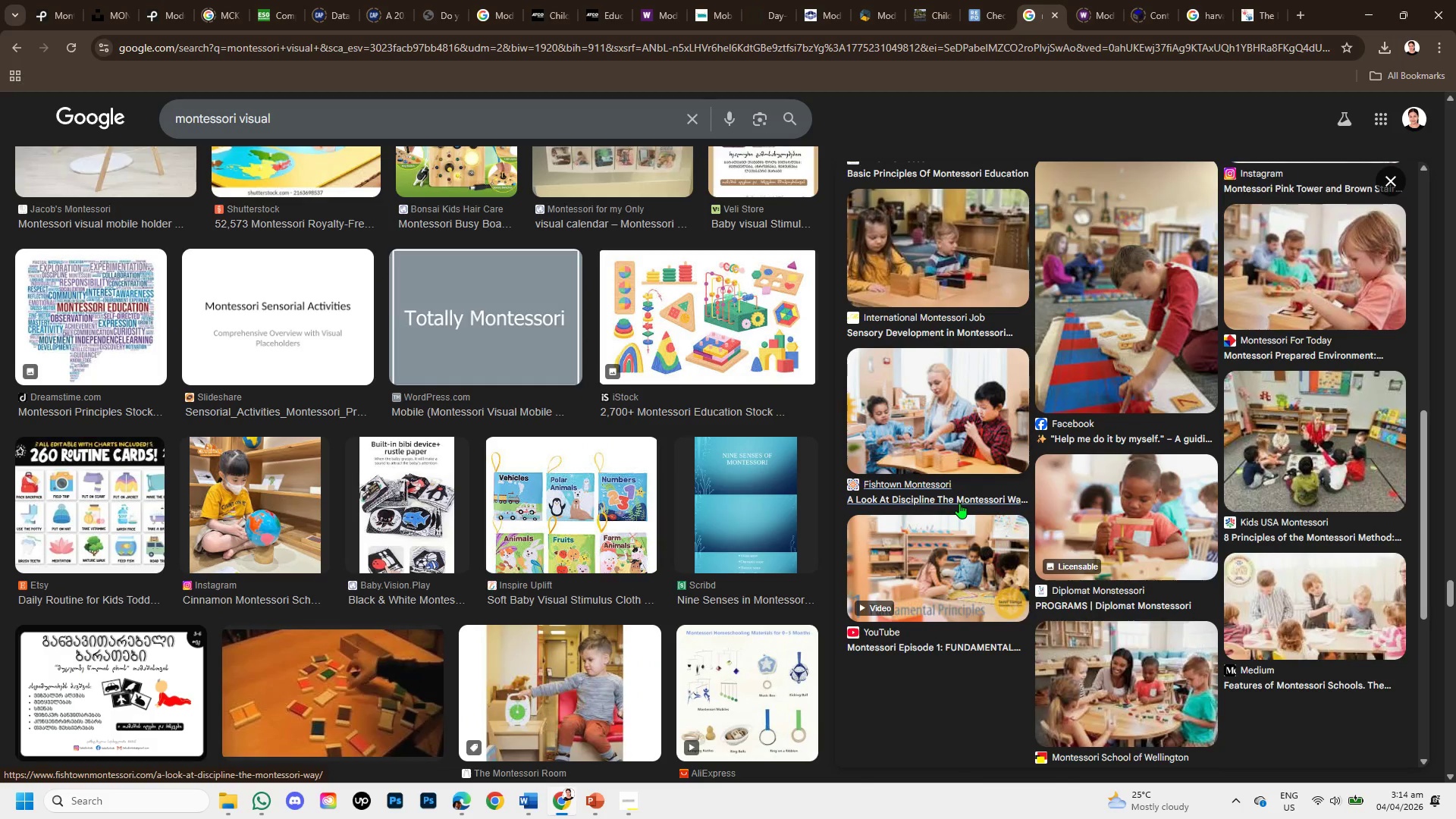 
wait(13.49)
 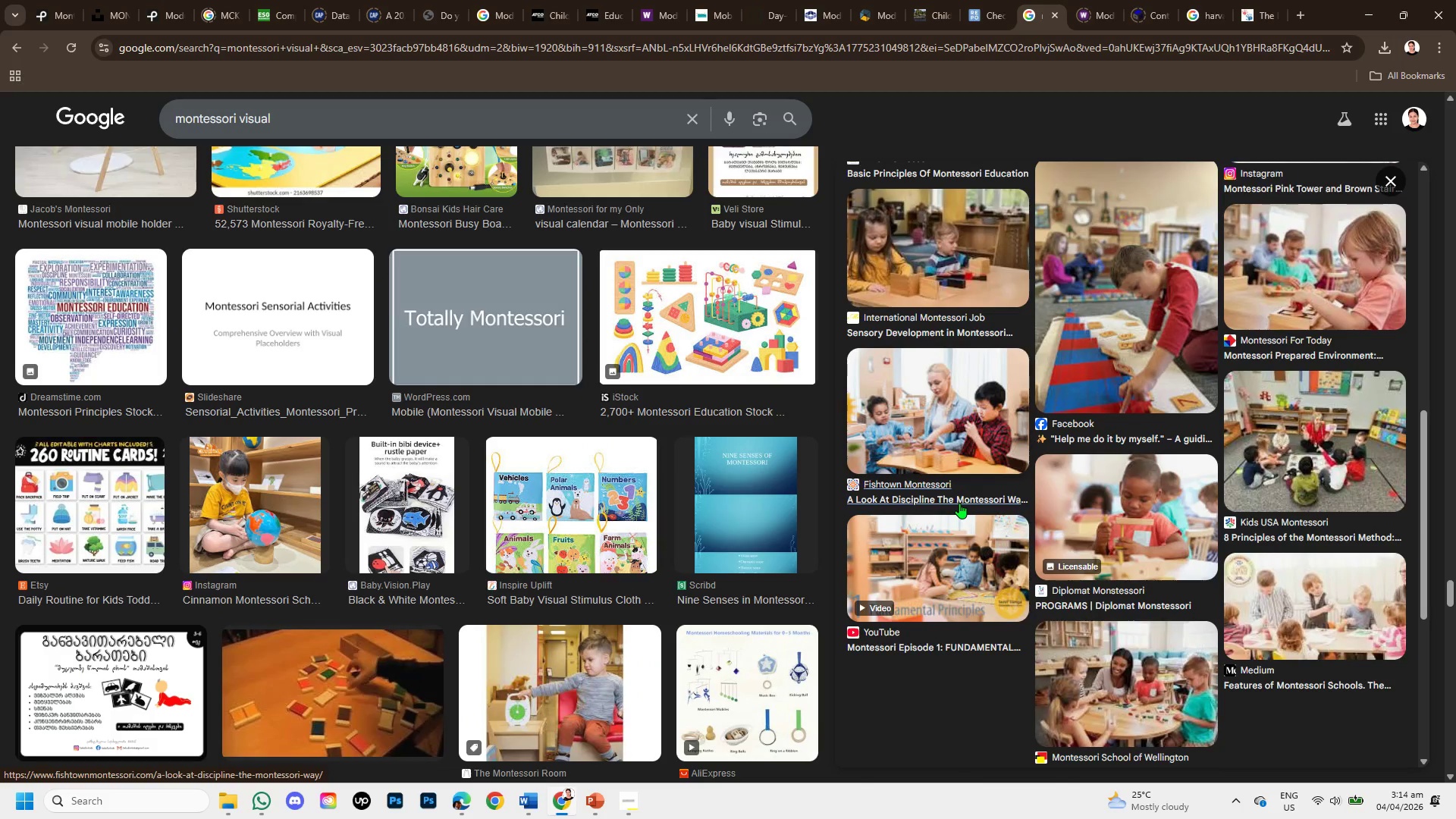 
left_click([482, 14])
 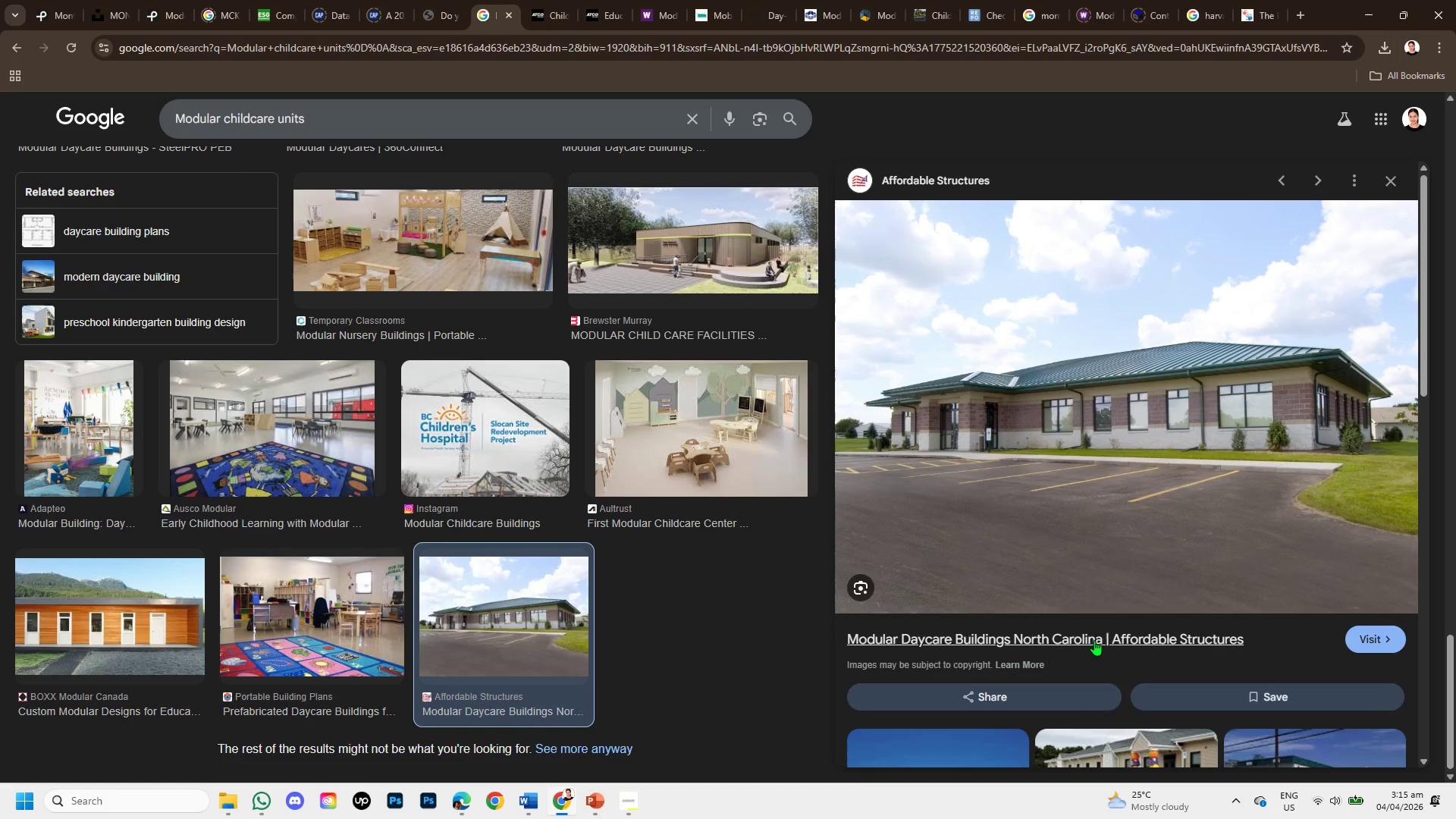 
scroll: coordinate [1097, 595], scroll_direction: down, amount: 5.0
 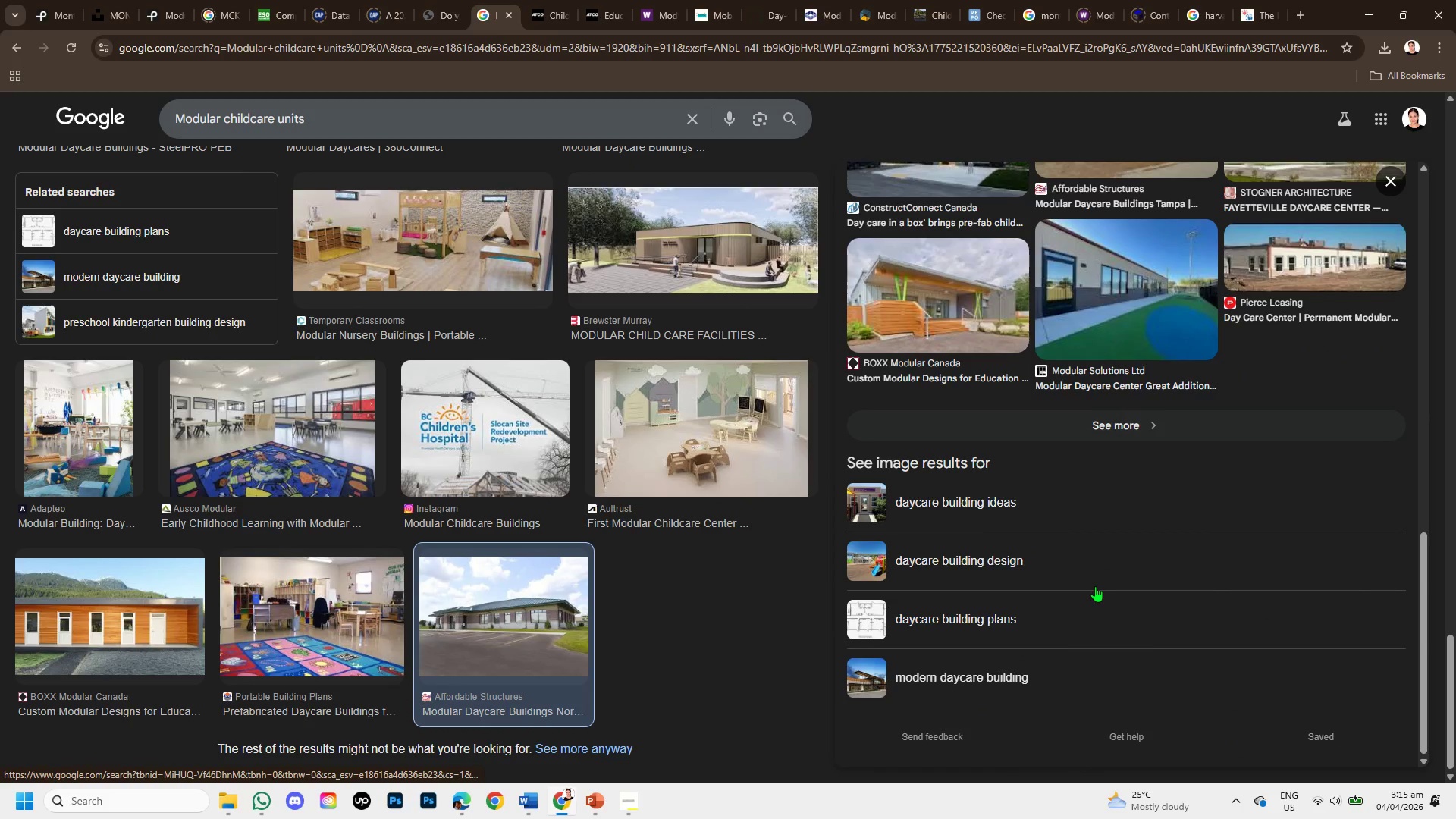 
scroll: coordinate [557, 533], scroll_direction: up, amount: 15.0
 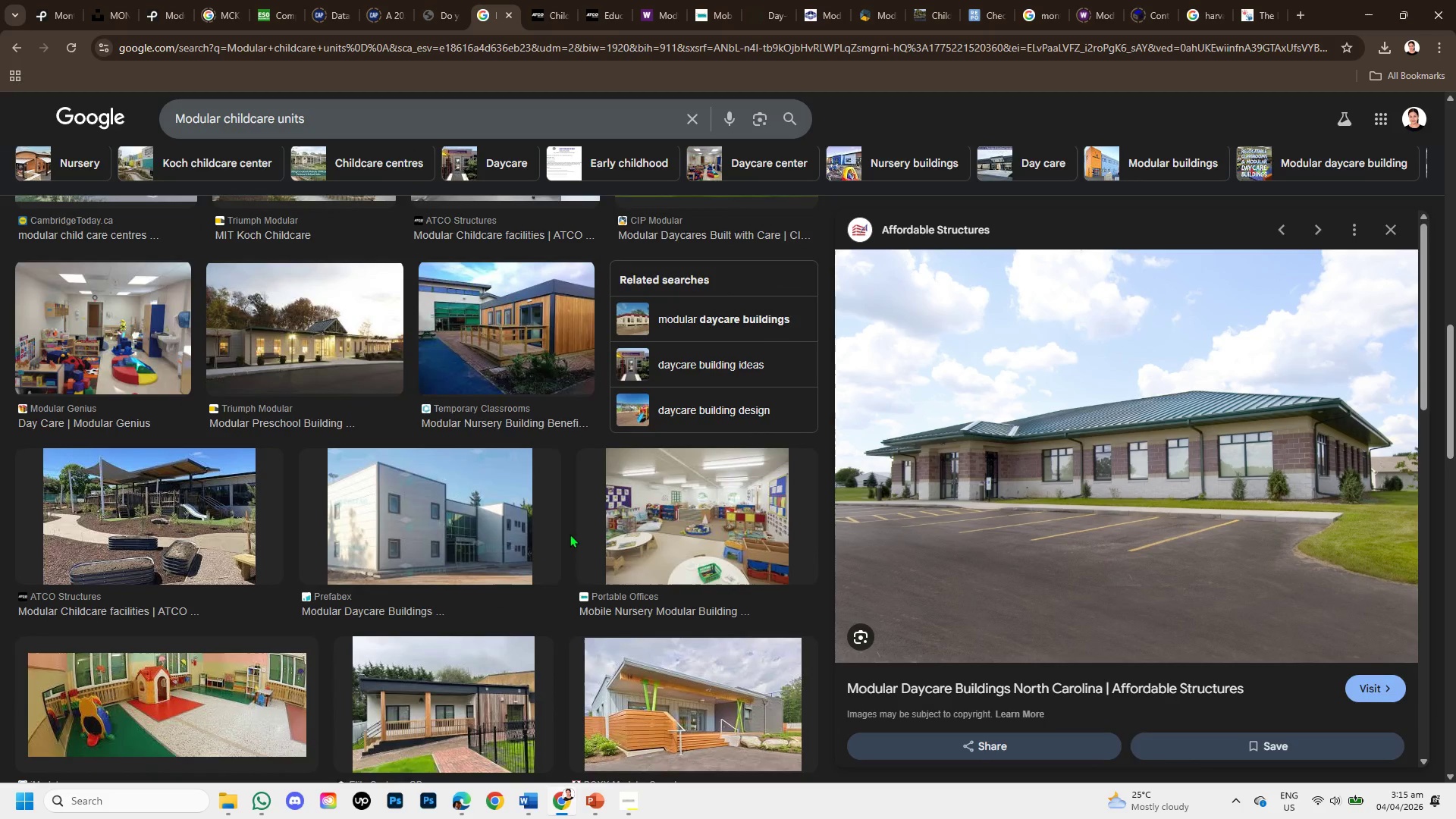 
scroll: coordinate [571, 532], scroll_direction: up, amount: 6.0
 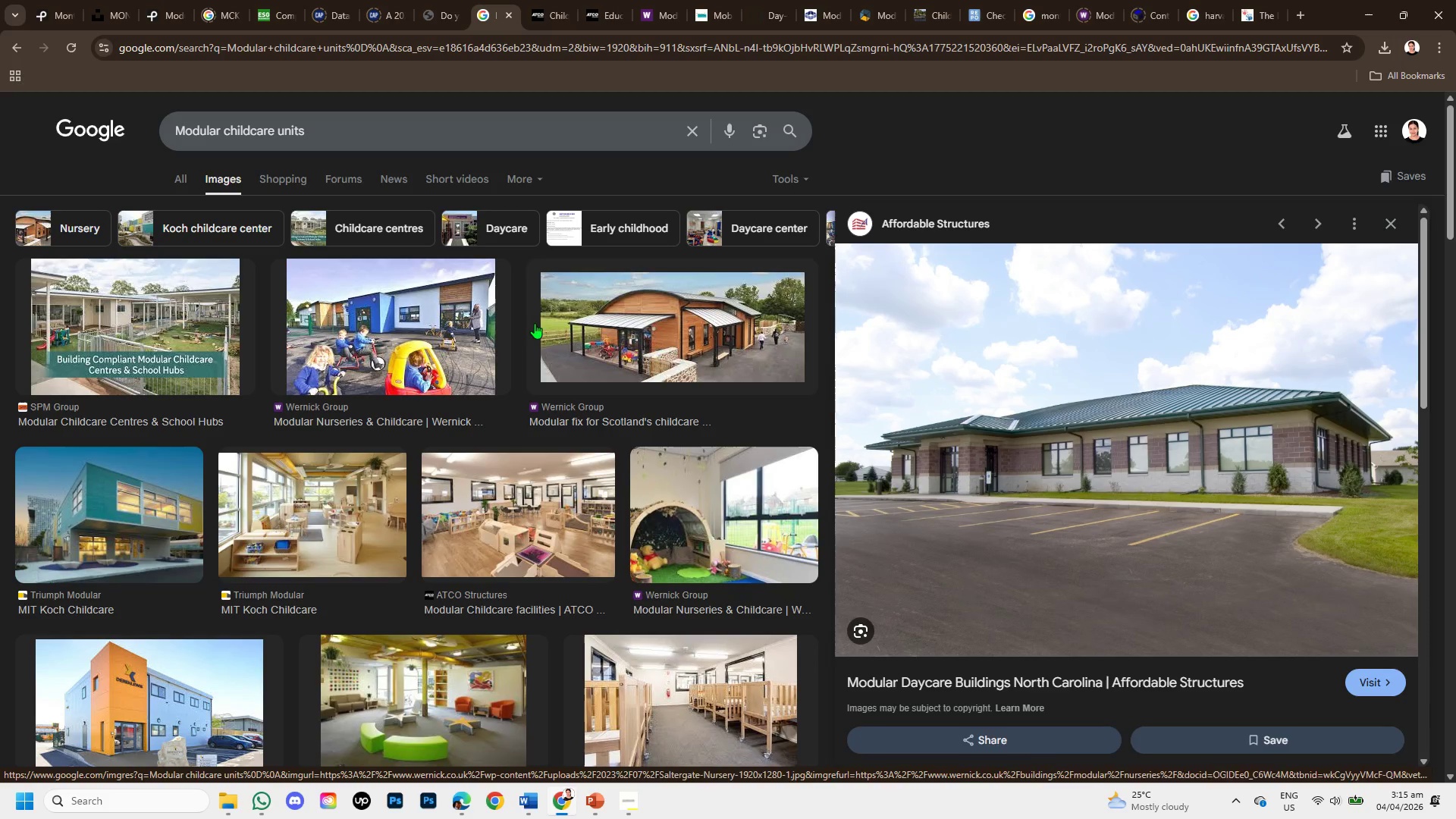 
left_click([601, 323])
 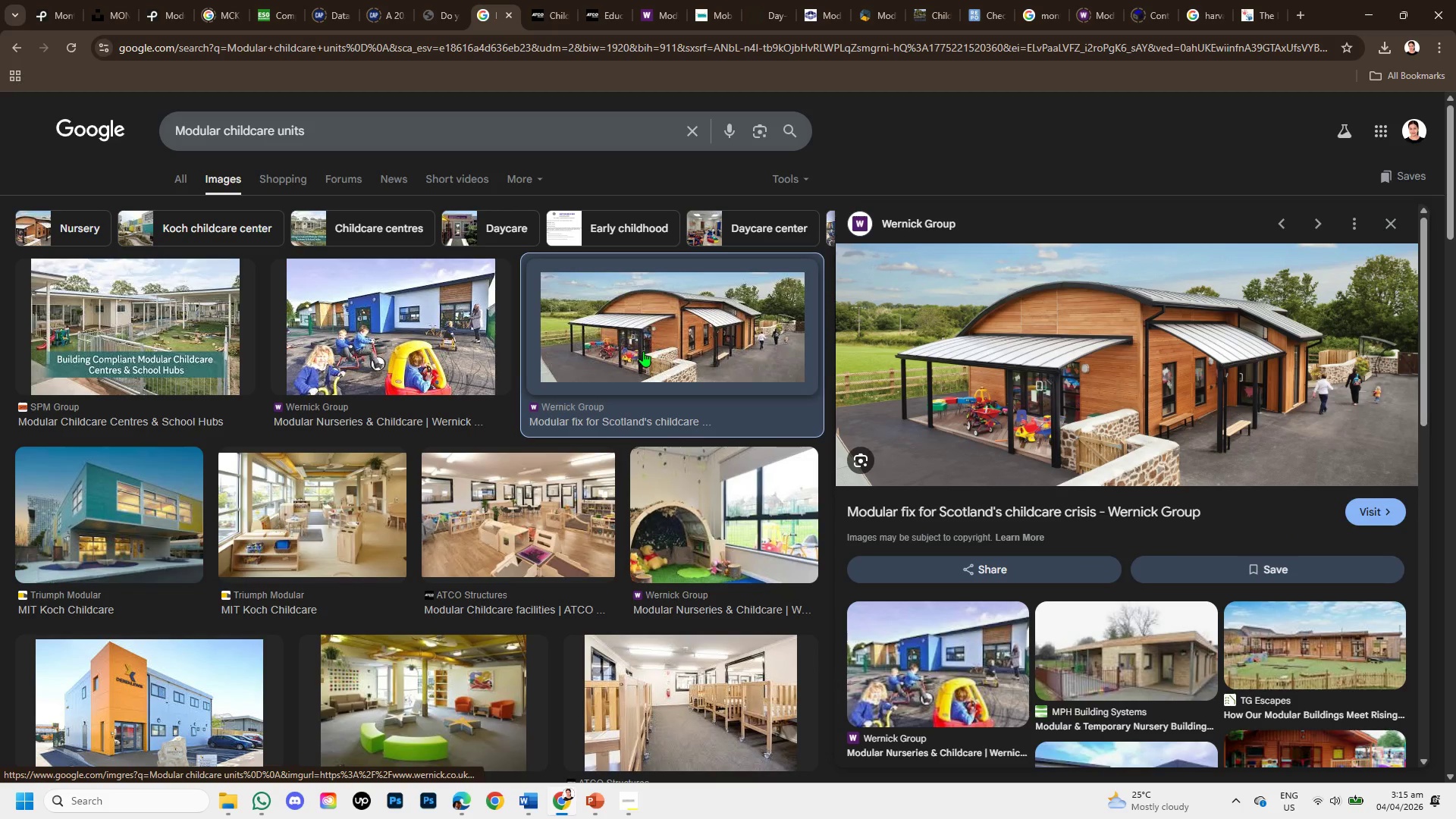 
scroll: coordinate [1059, 505], scroll_direction: down, amount: 3.0
 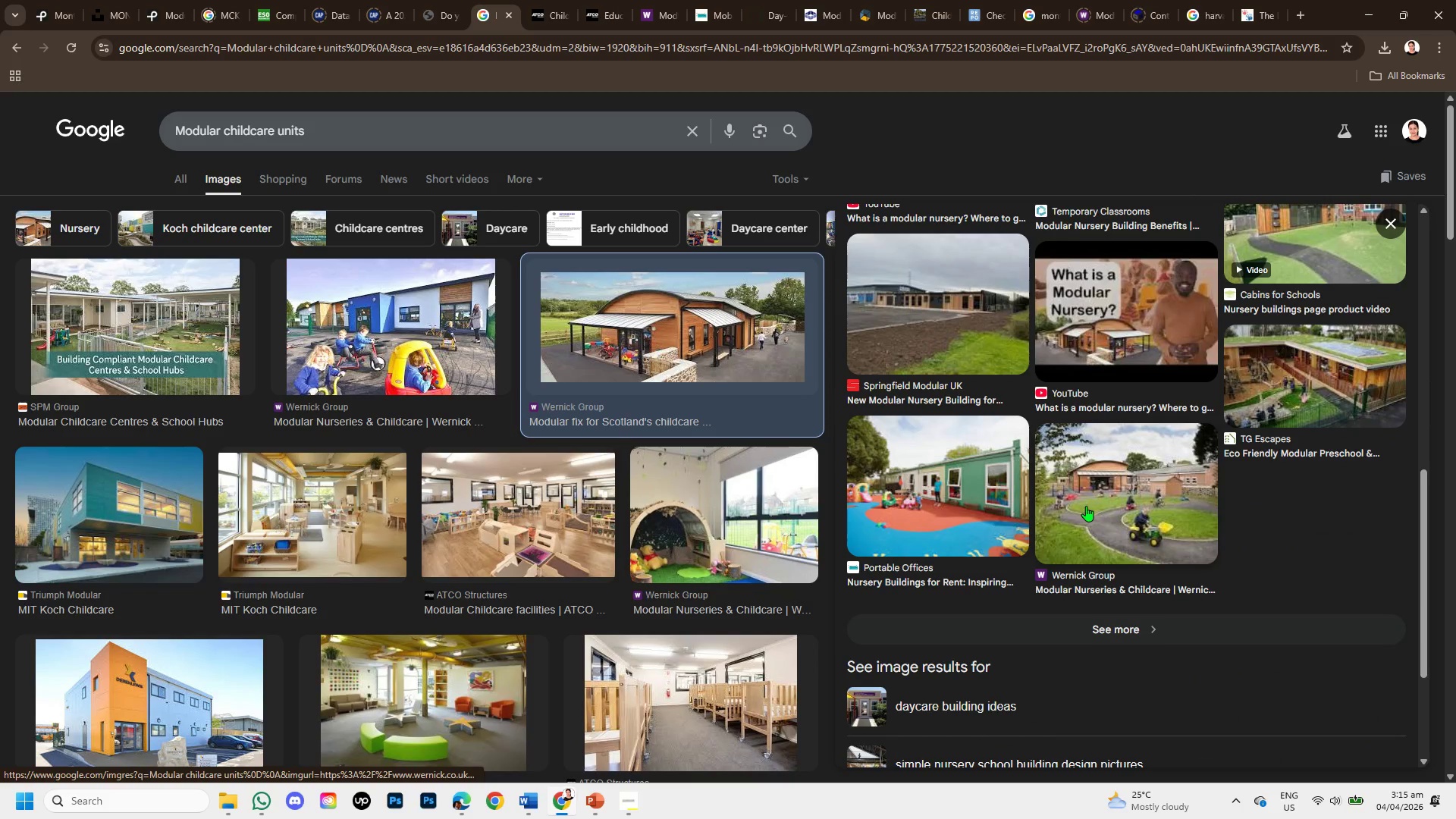 
left_click([1086, 506])
 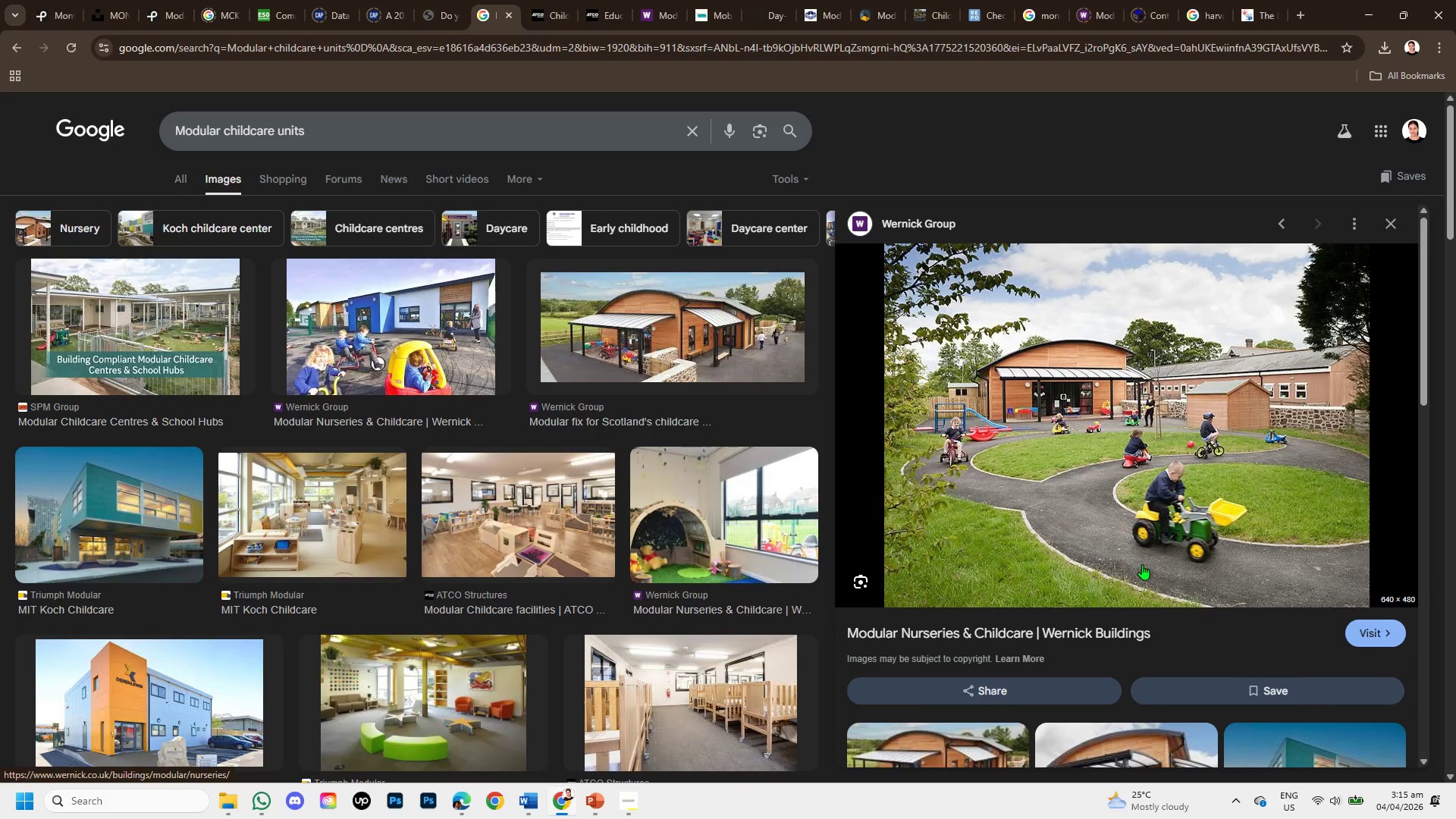 
wait(6.02)
 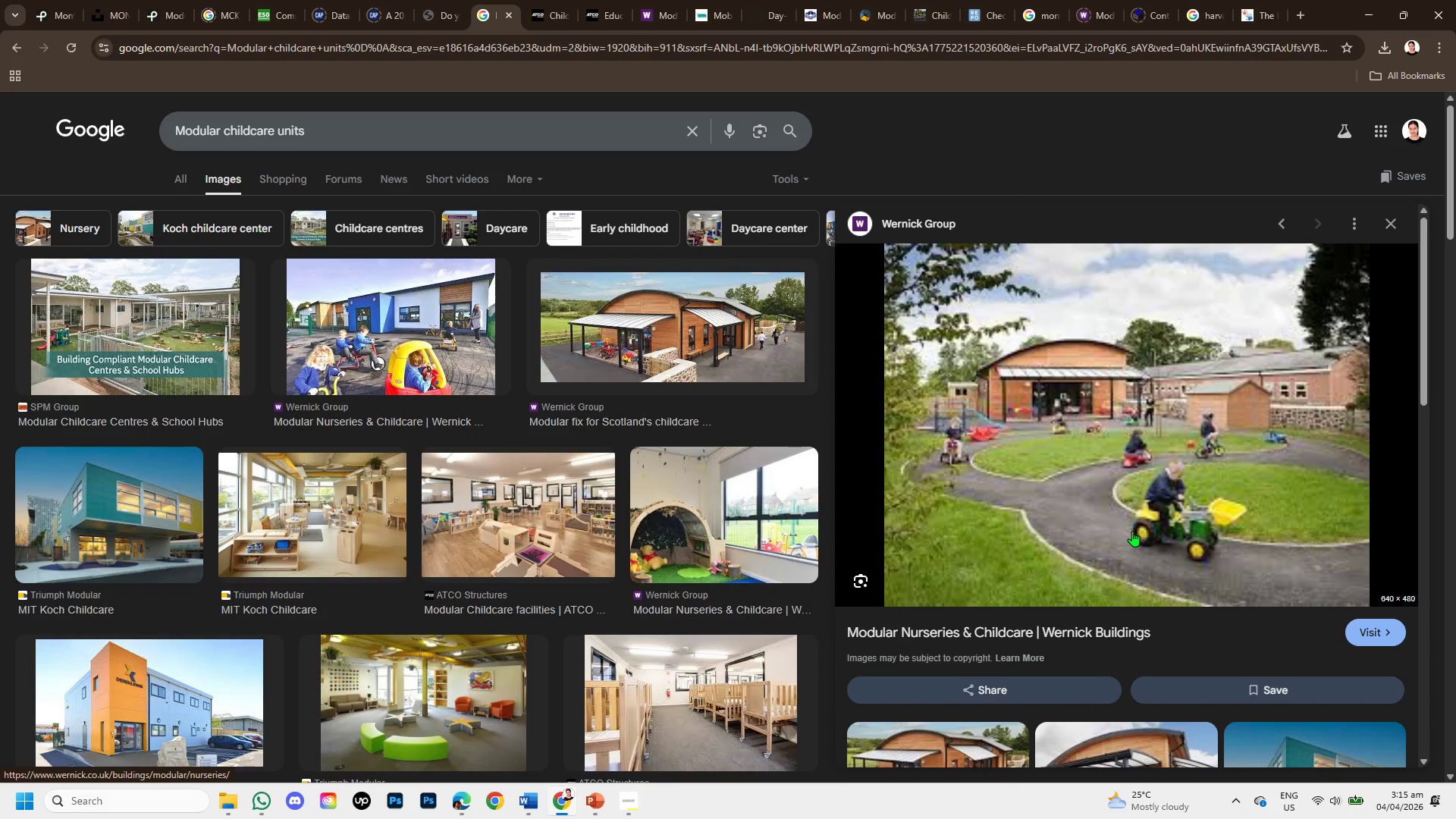 
right_click([1084, 449])
 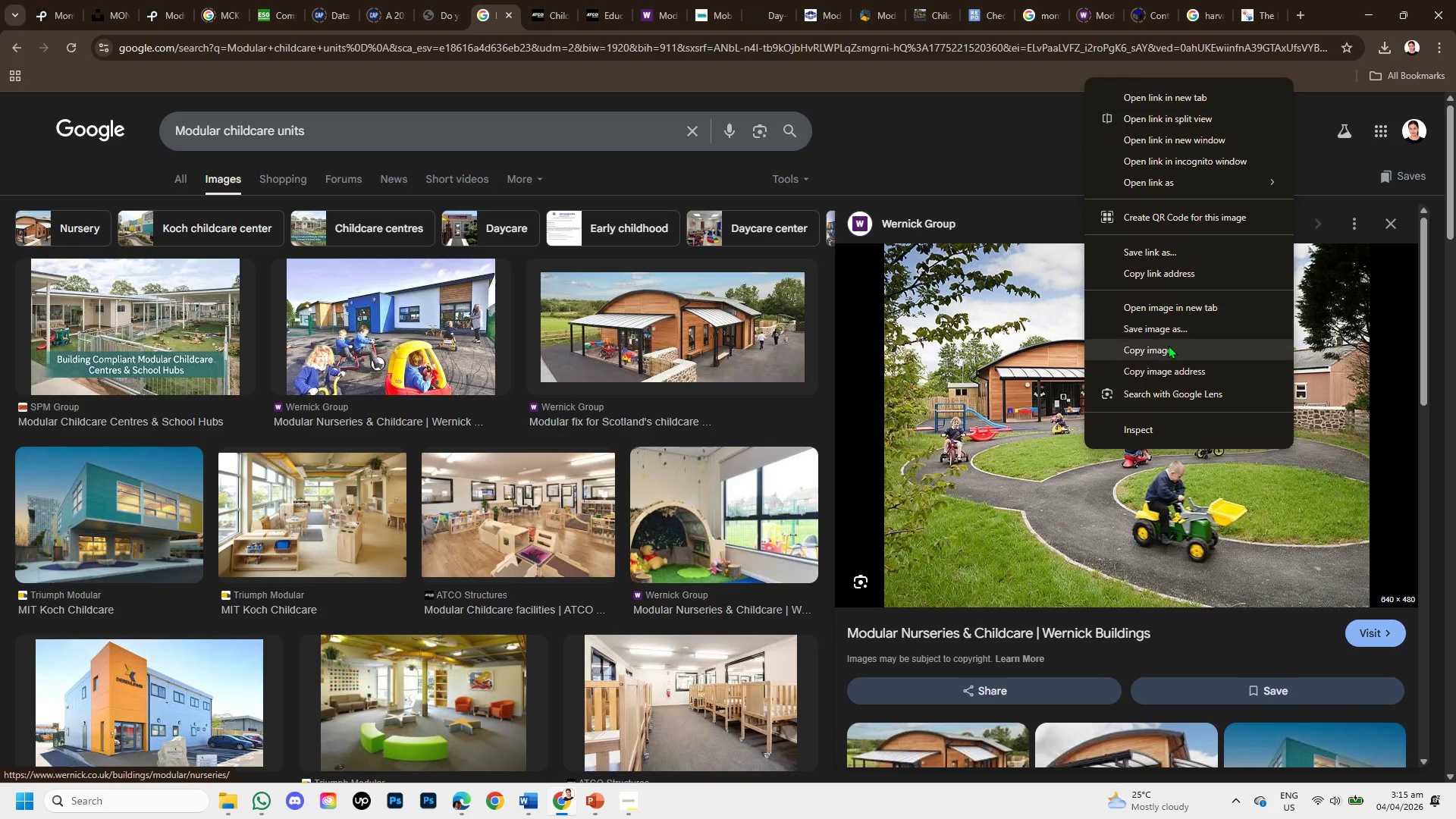 
left_click([1168, 345])
 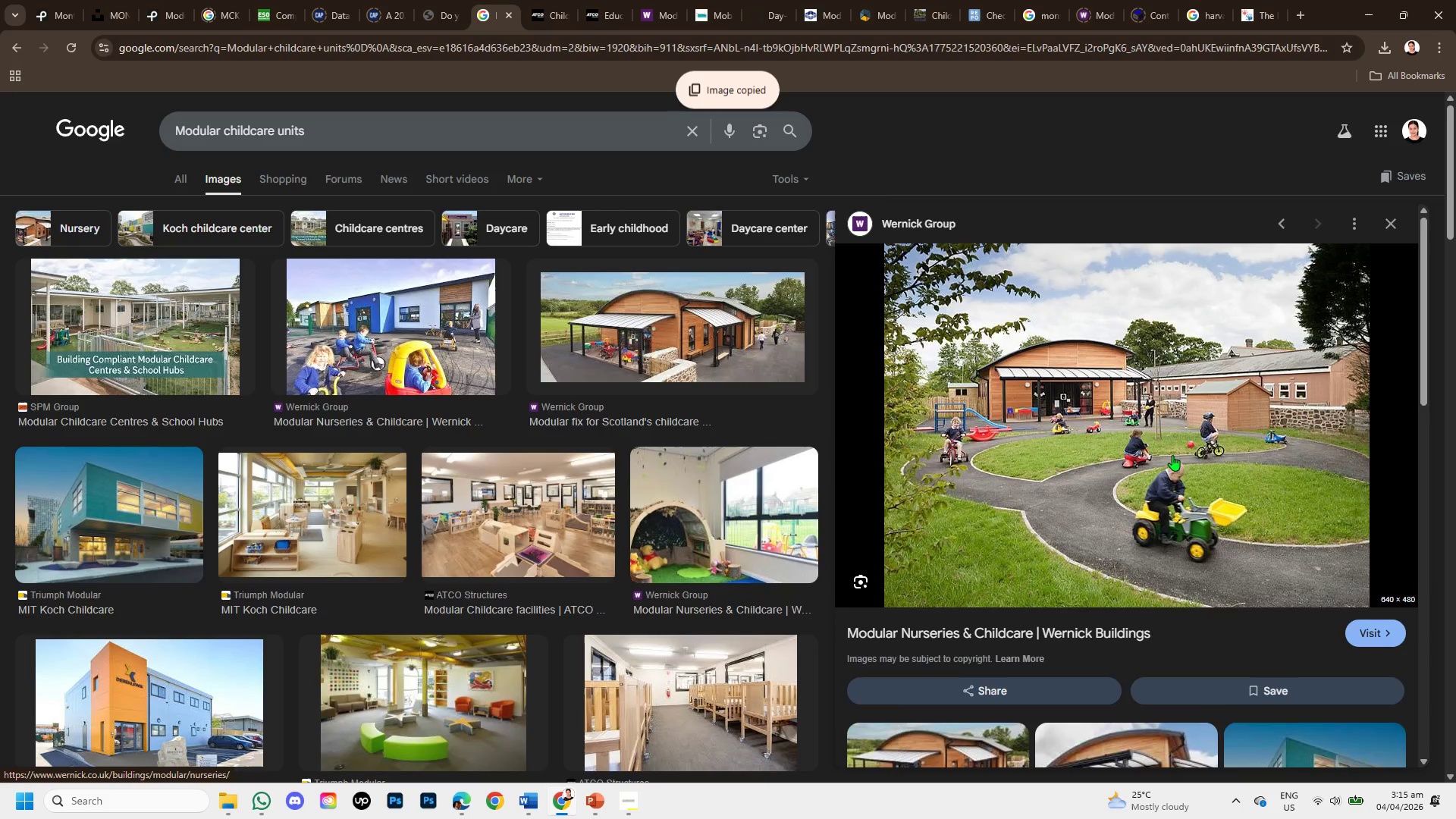 
scroll: coordinate [1169, 566], scroll_direction: down, amount: 4.0
 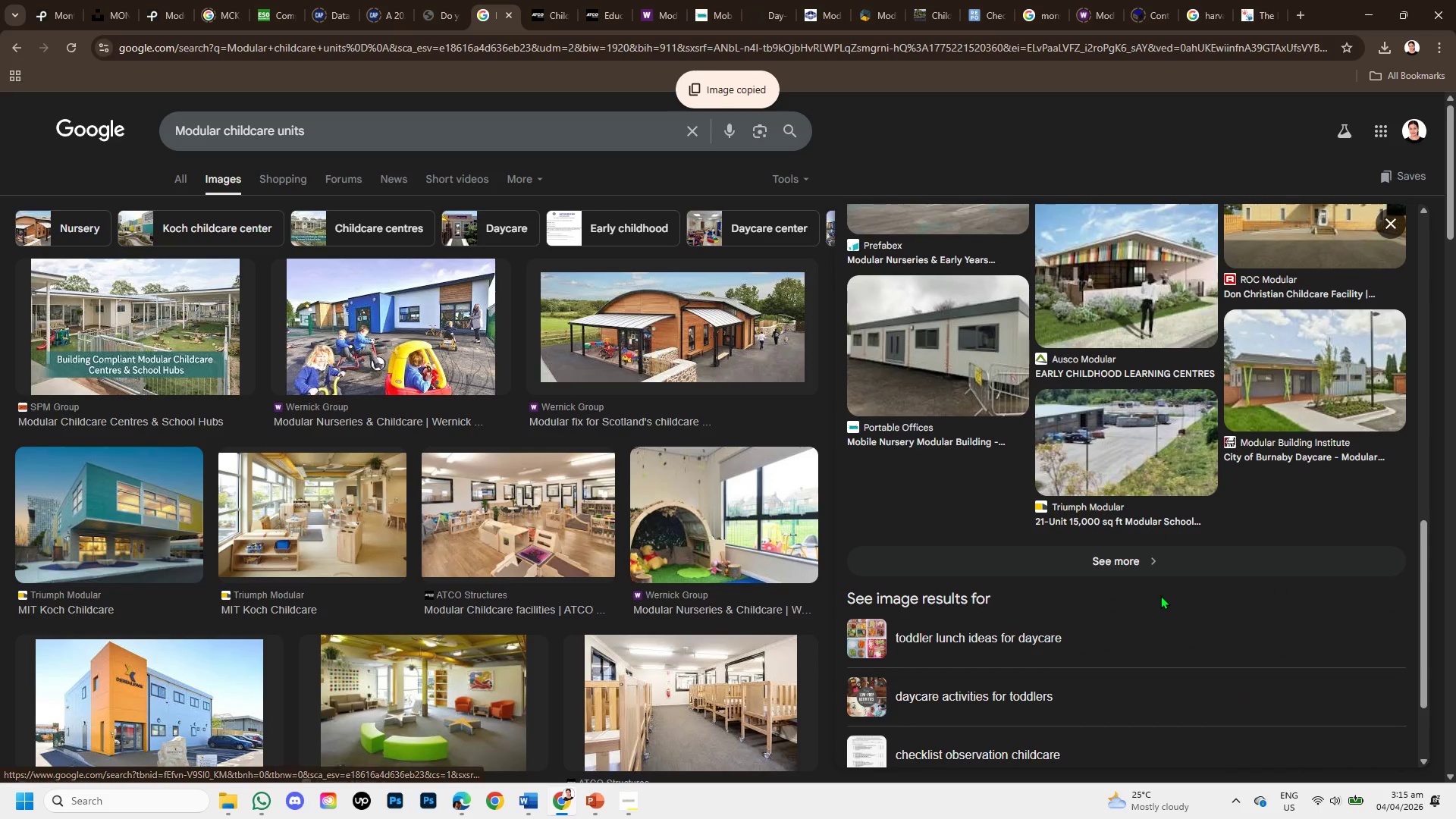 
scroll: coordinate [1160, 585], scroll_direction: up, amount: 6.0
 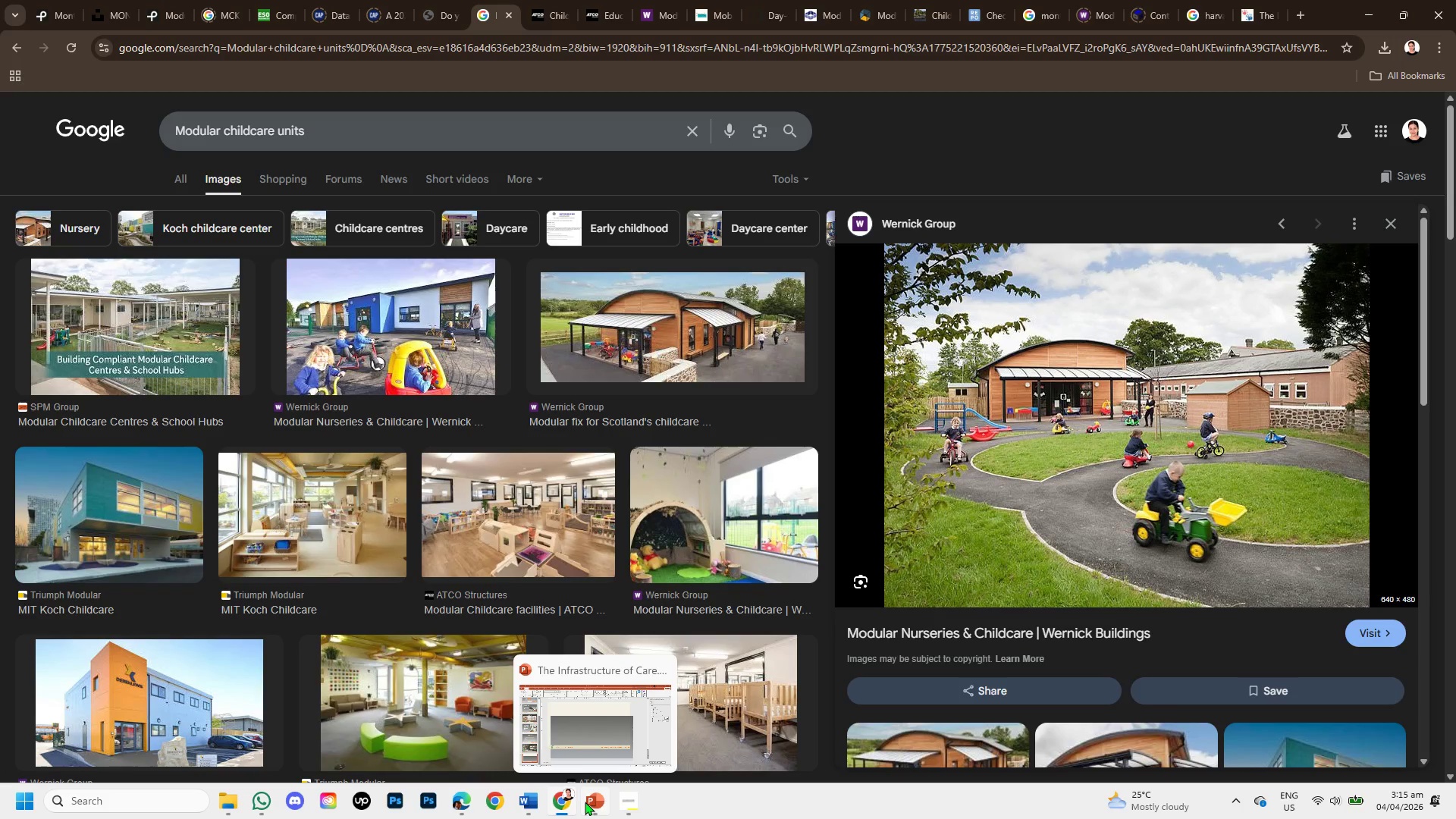 
left_click([585, 802])
 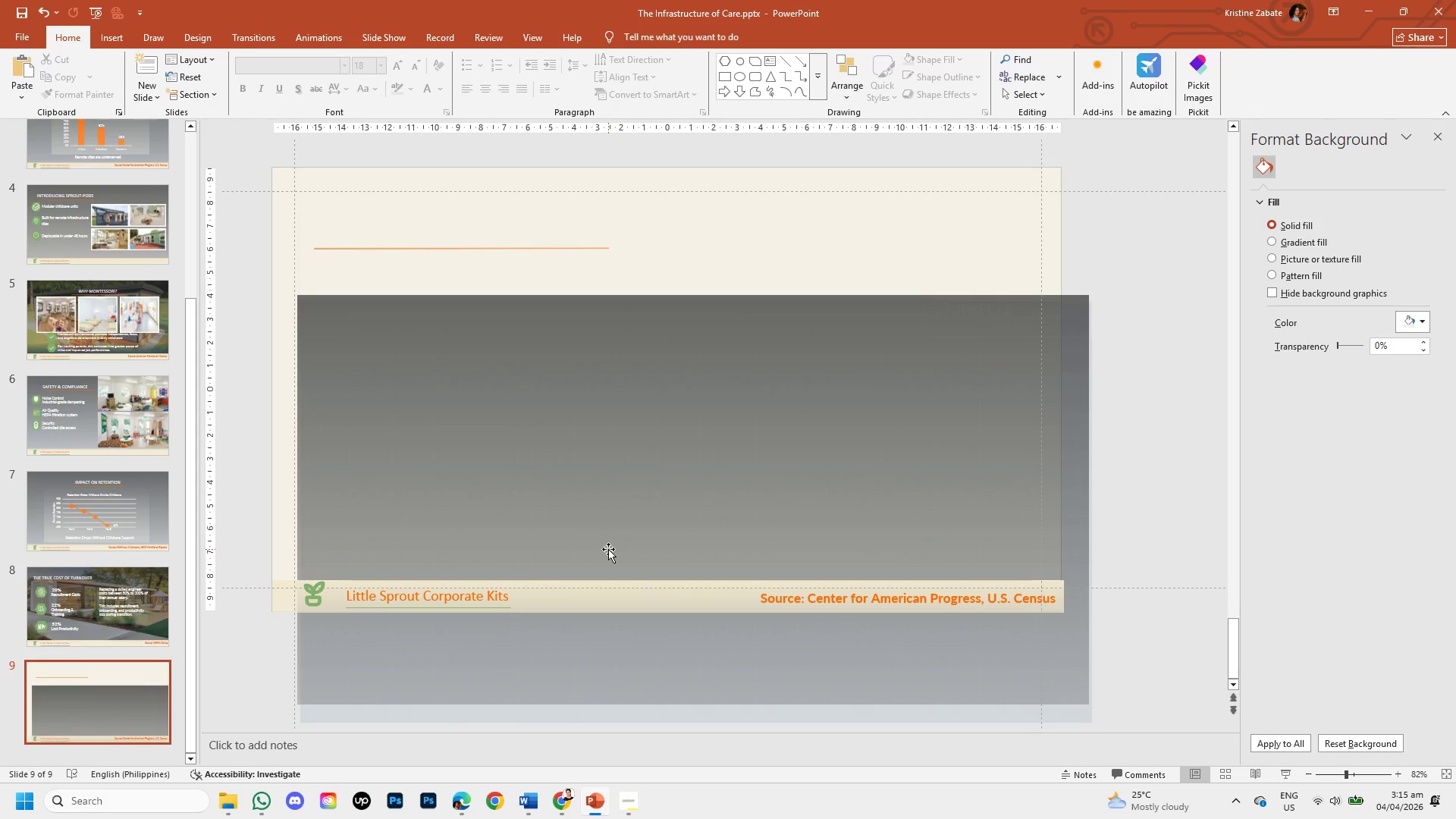 
key(Control+V)
 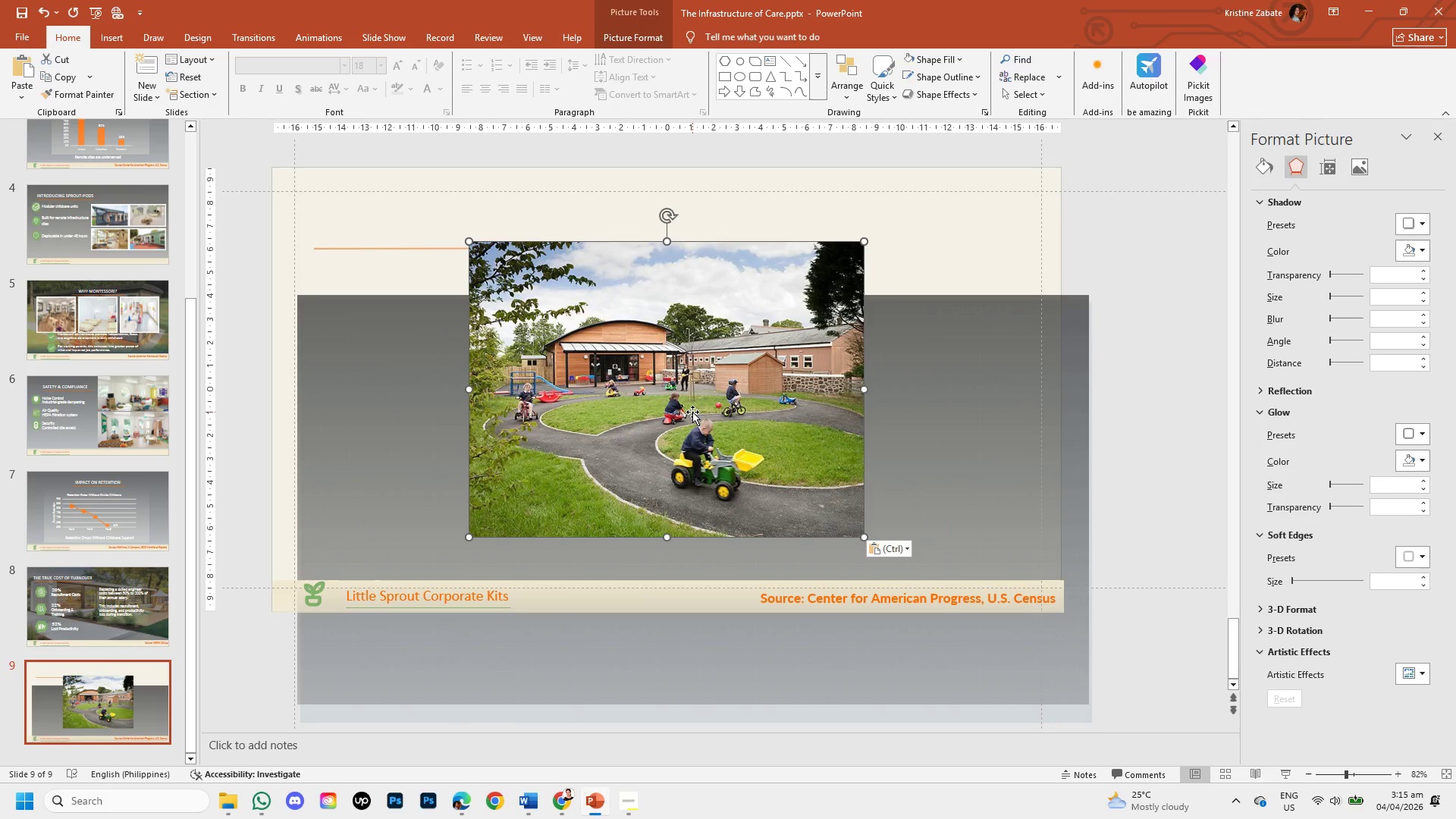 
left_click([689, 291])
 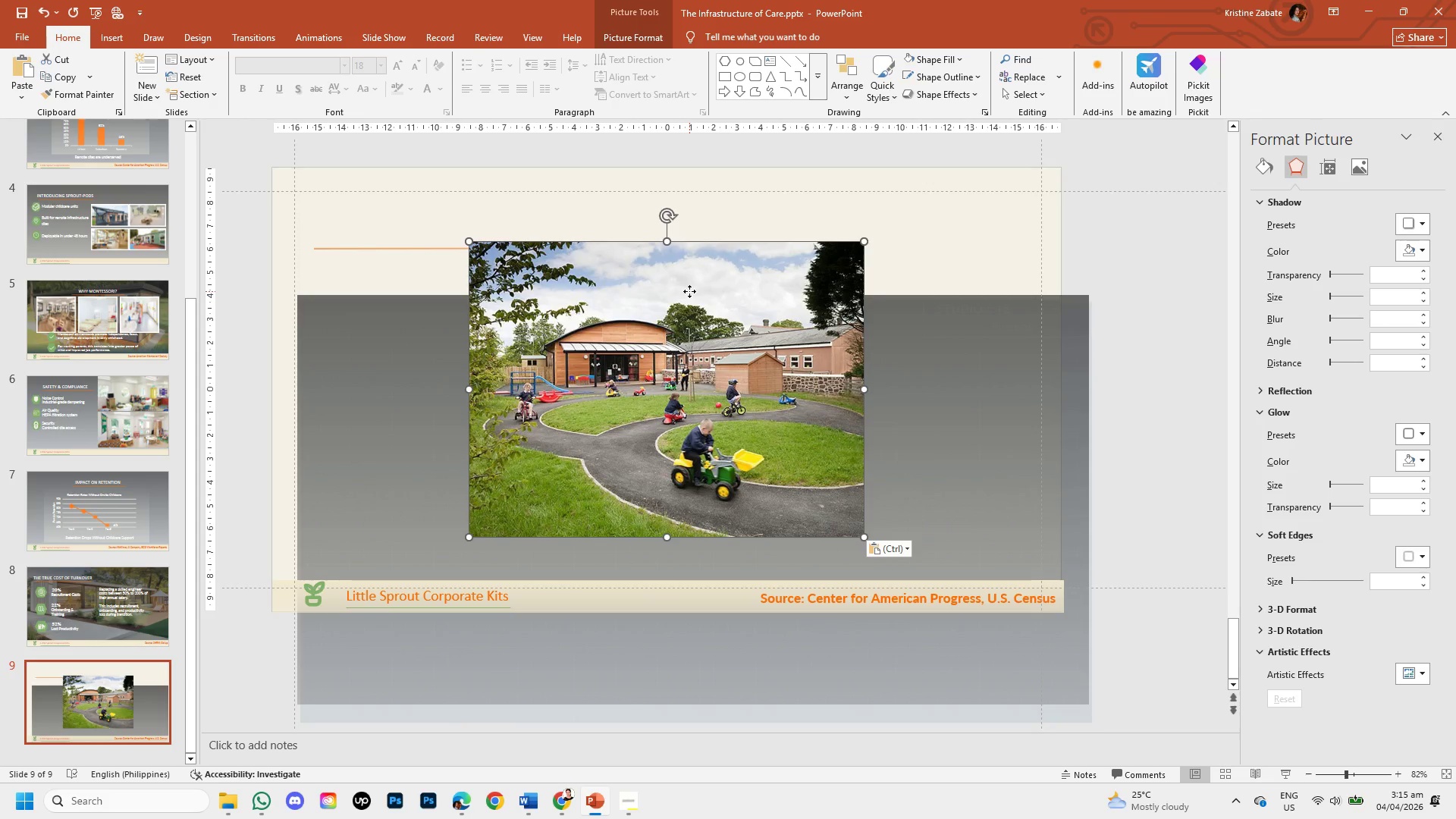 
left_click_drag(start_coordinate=[689, 291], to_coordinate=[890, 215])
 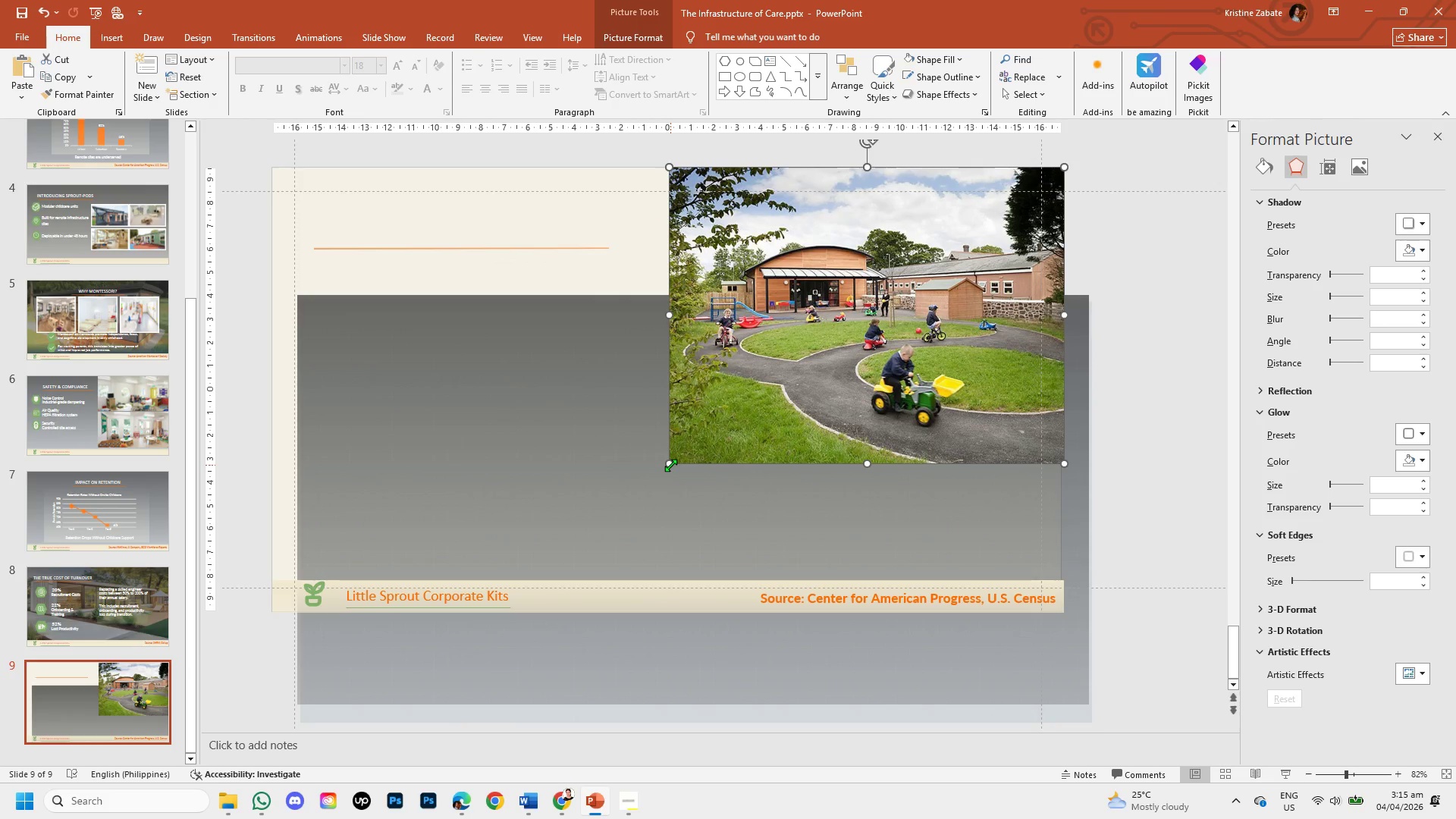 
left_click_drag(start_coordinate=[670, 465], to_coordinate=[375, 548])
 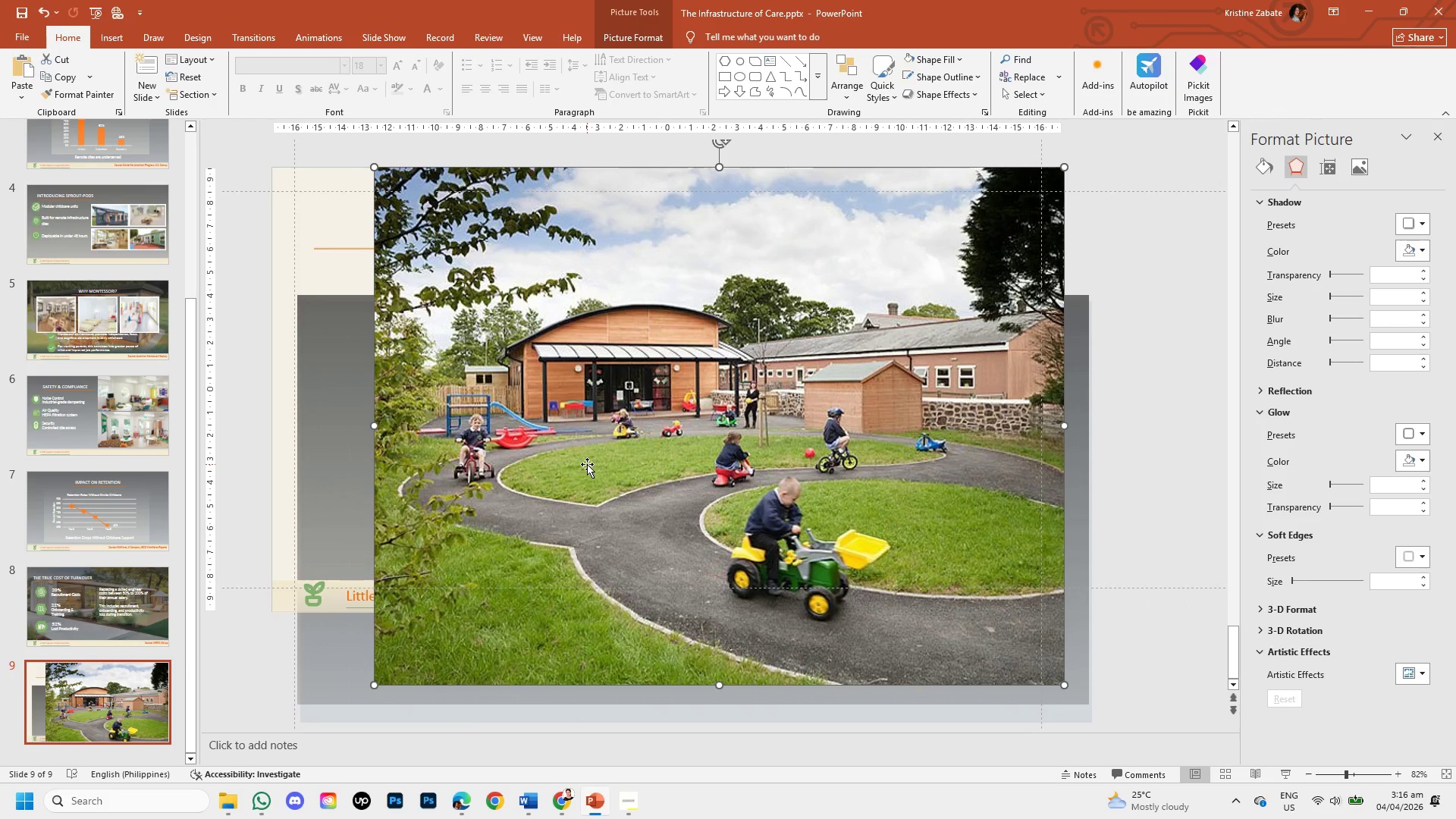 
wait(6.03)
 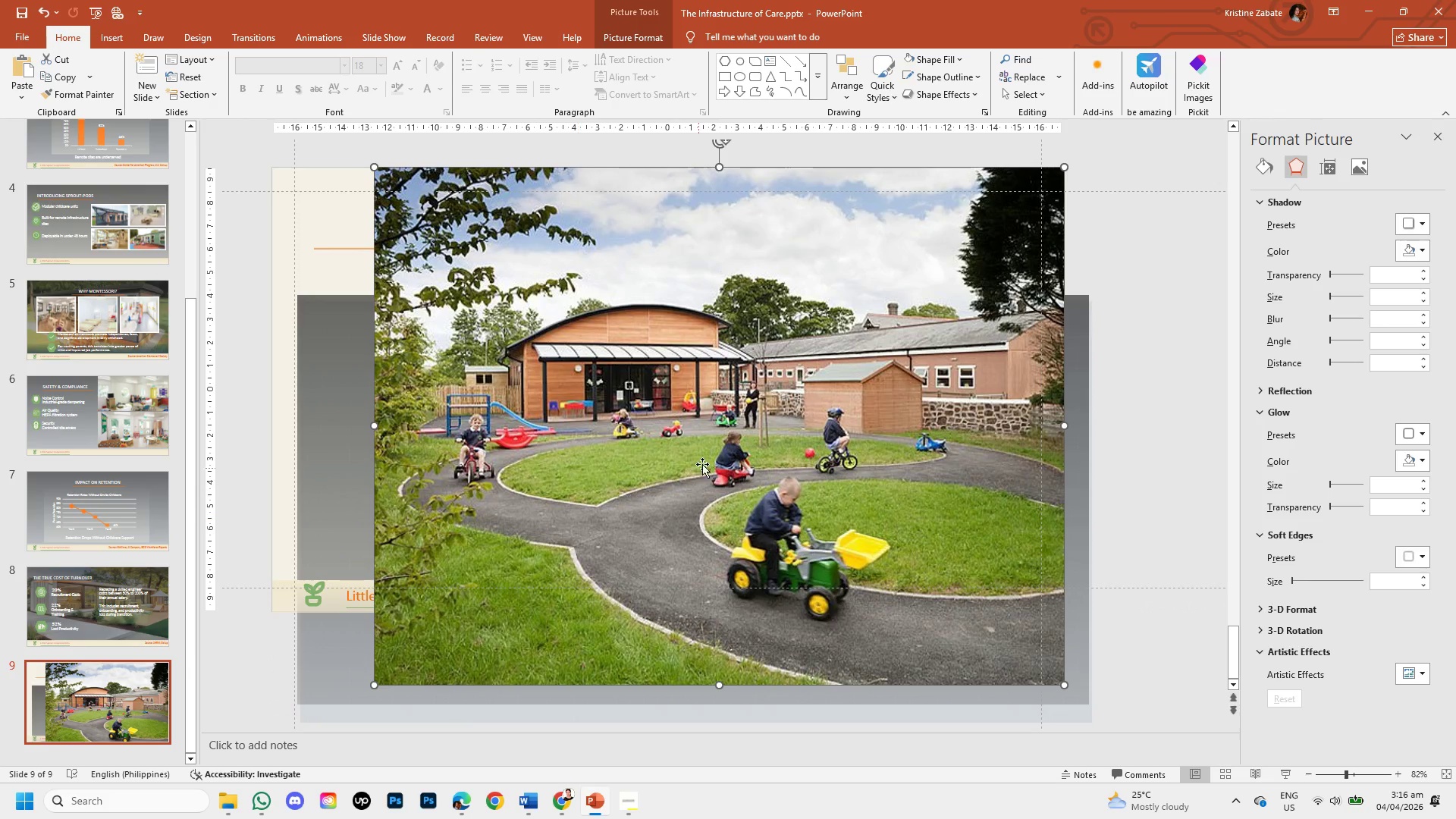 
scroll: coordinate [587, 464], scroll_direction: up, amount: 1.0
 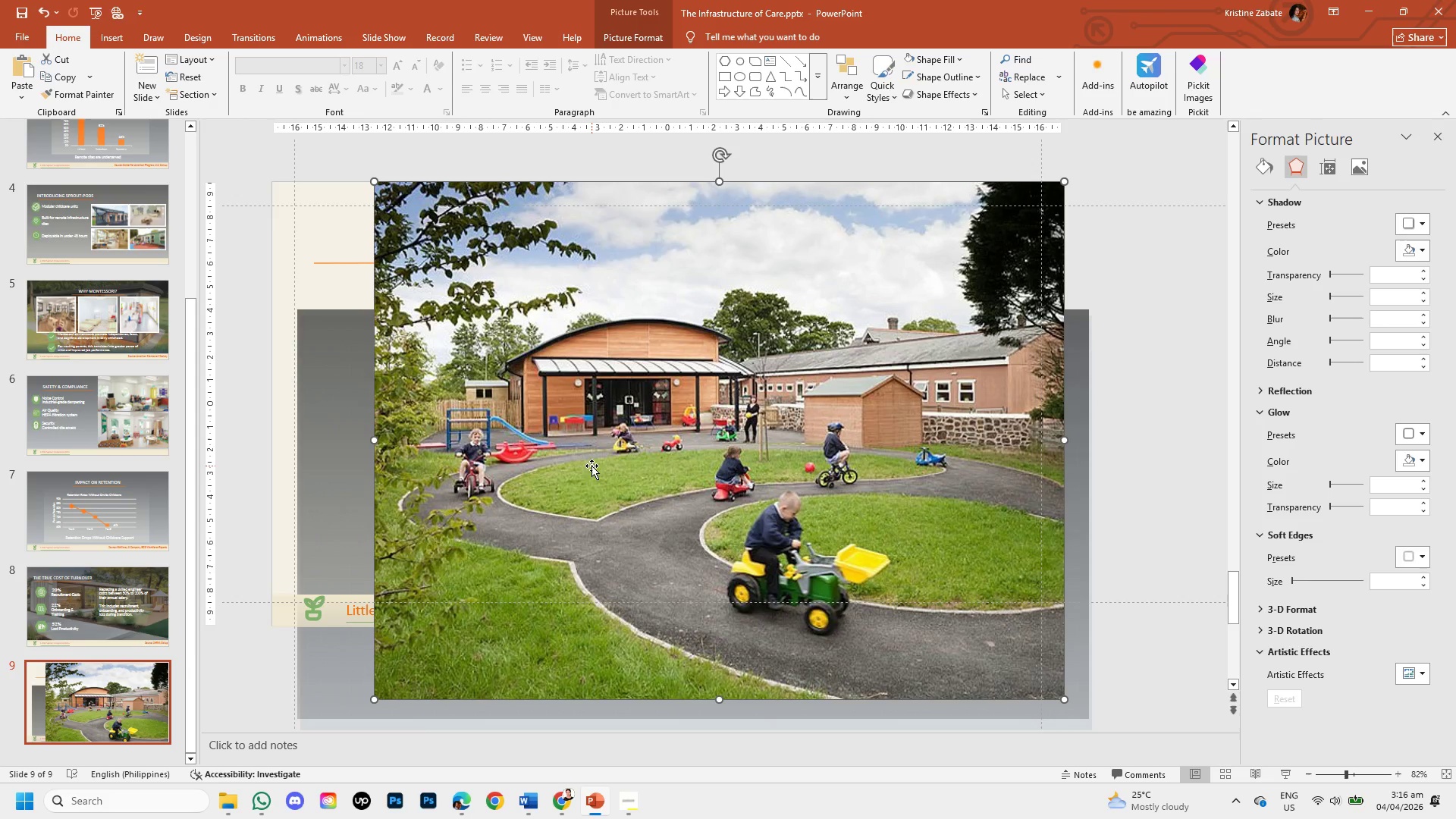 
left_click([592, 466])
 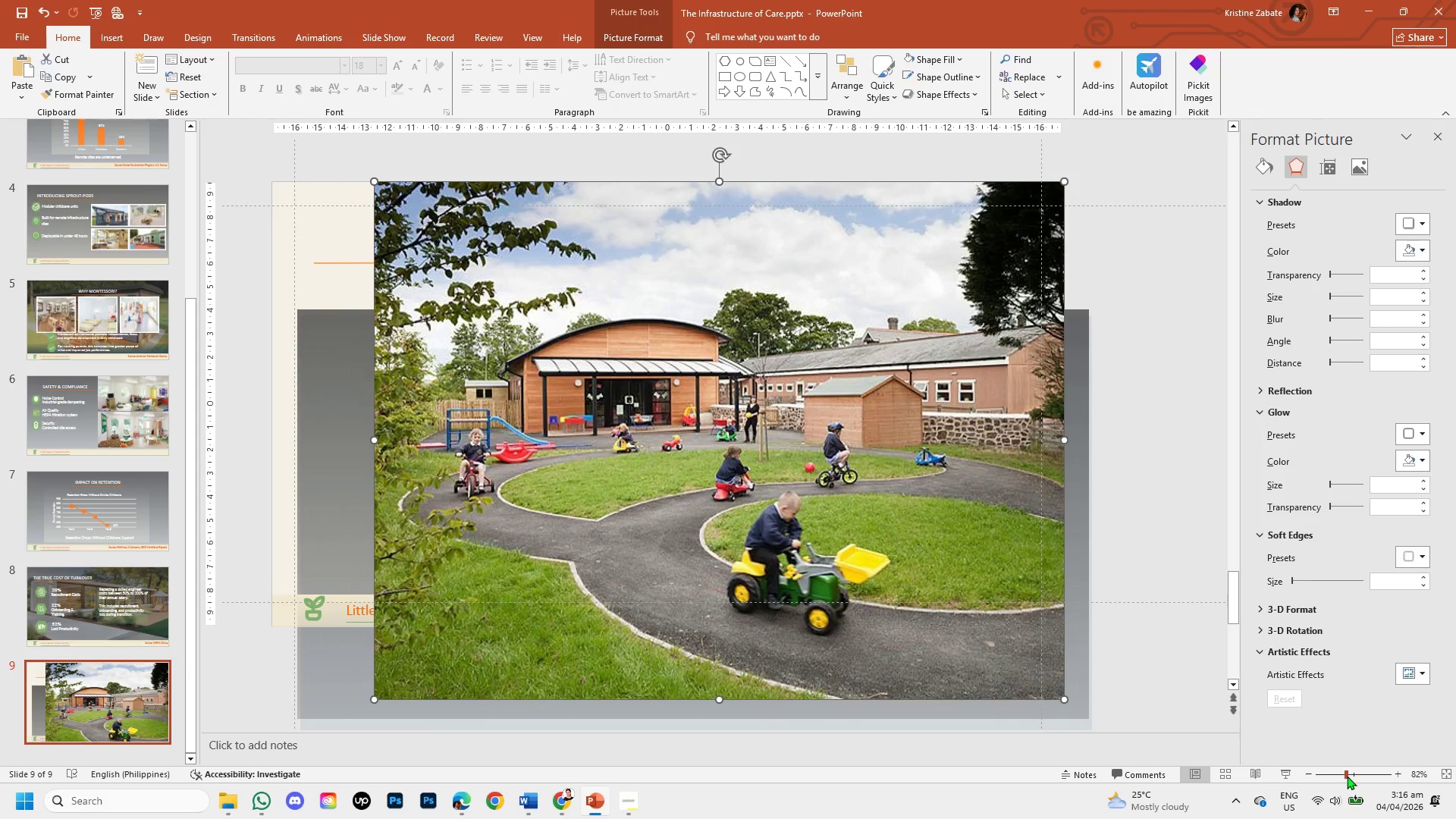 
left_click([1367, 770])
 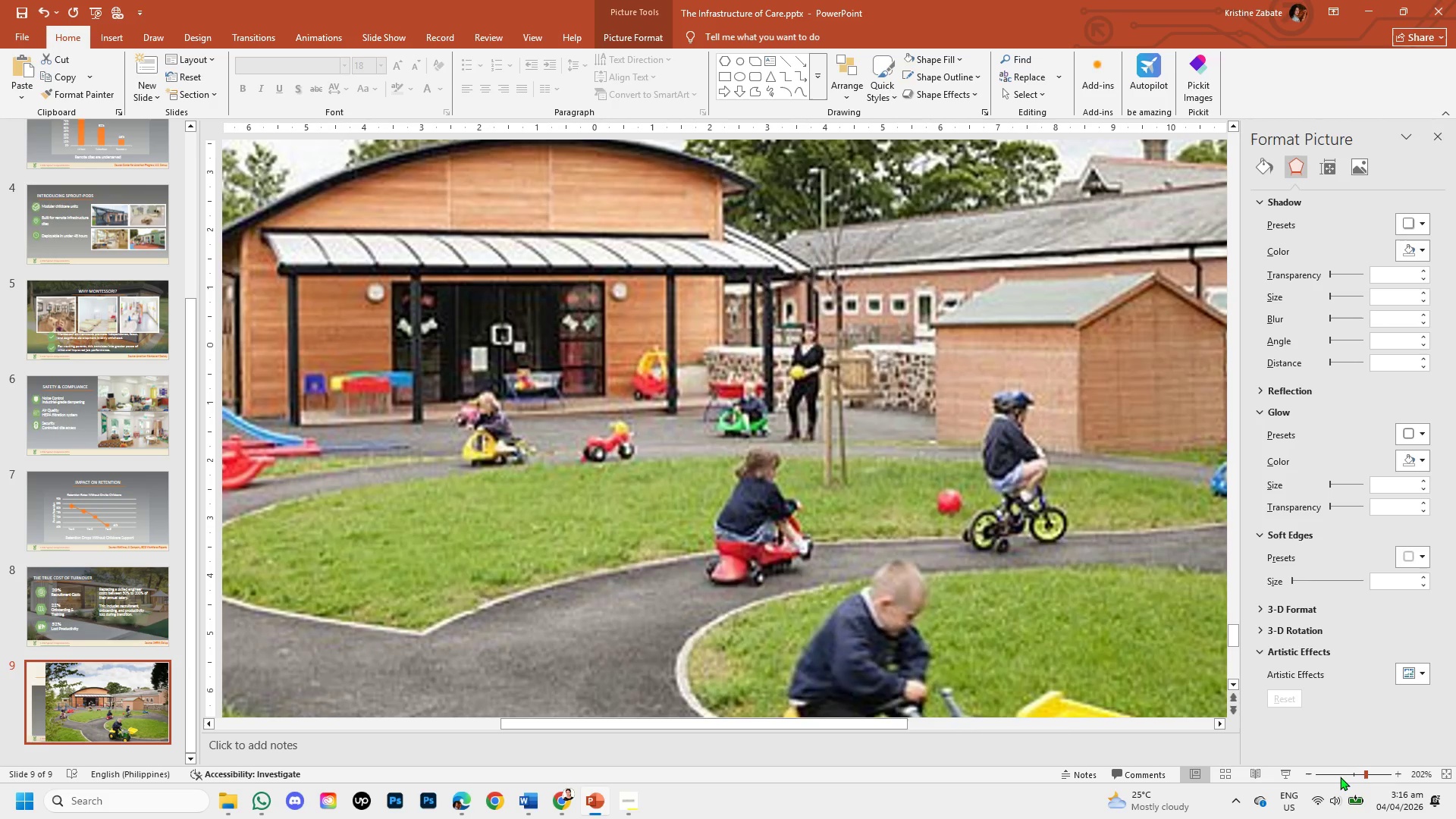 
left_click([1340, 777])
 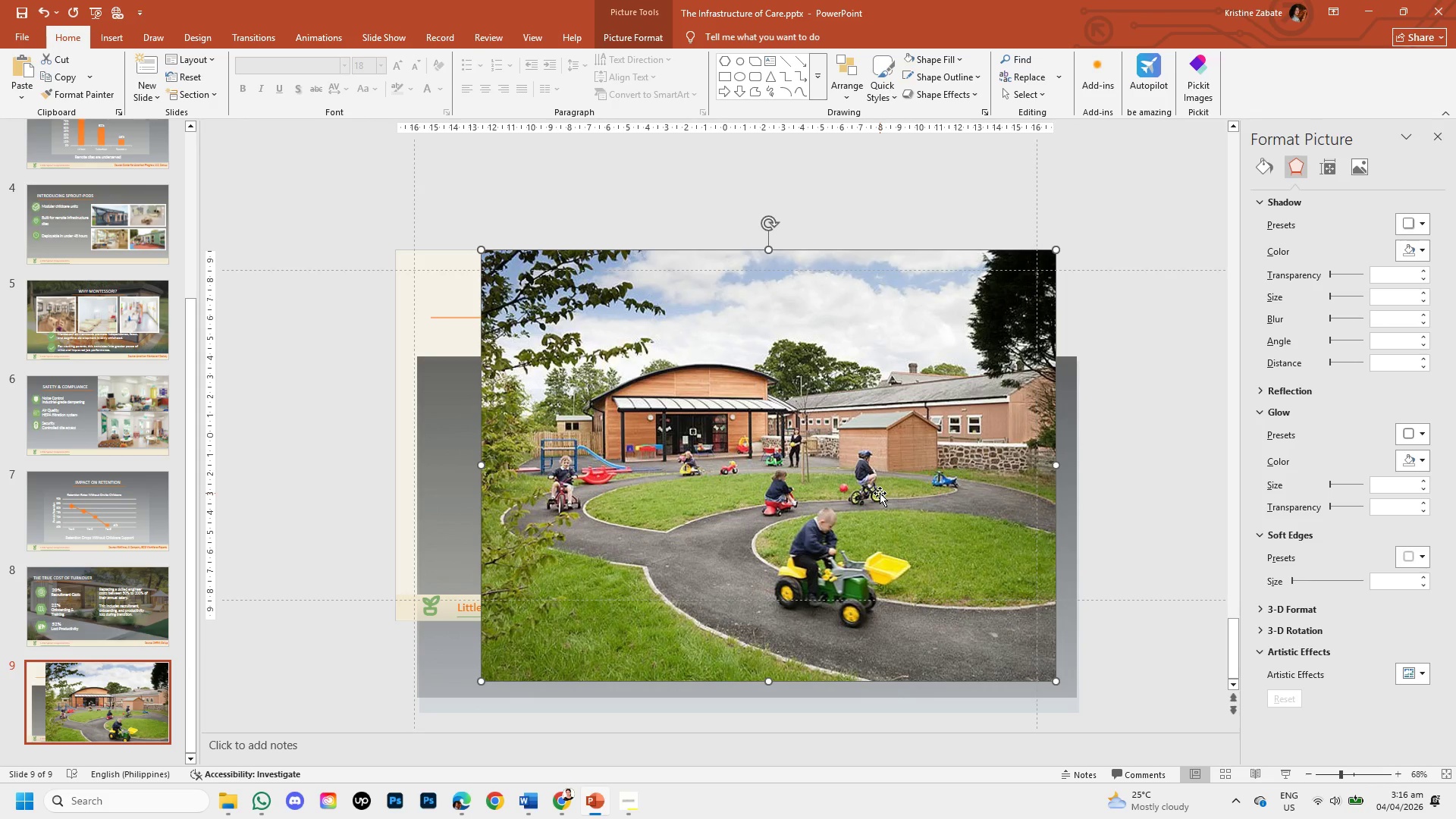 
left_click([880, 493])
 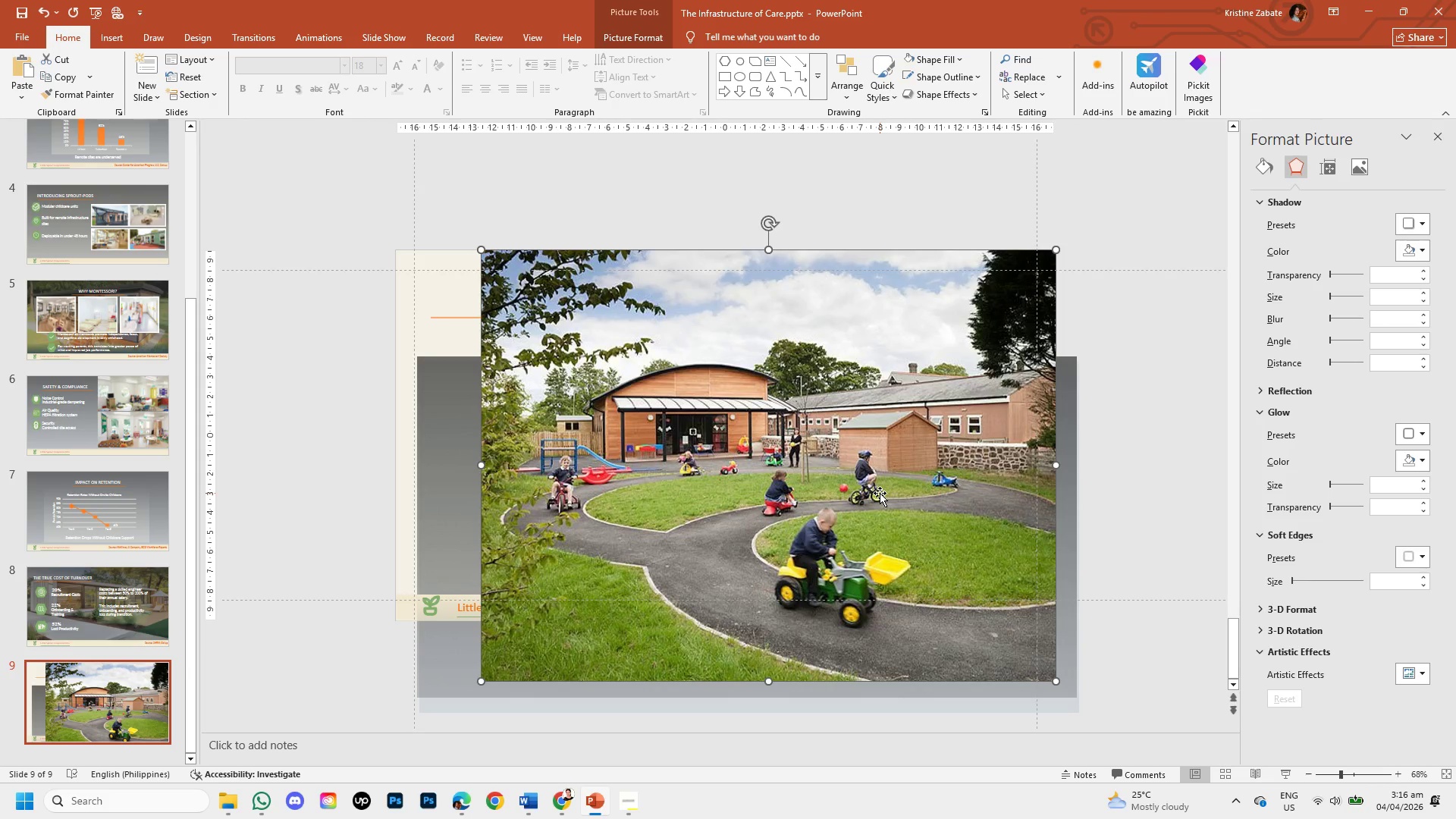 
key(Backspace)
 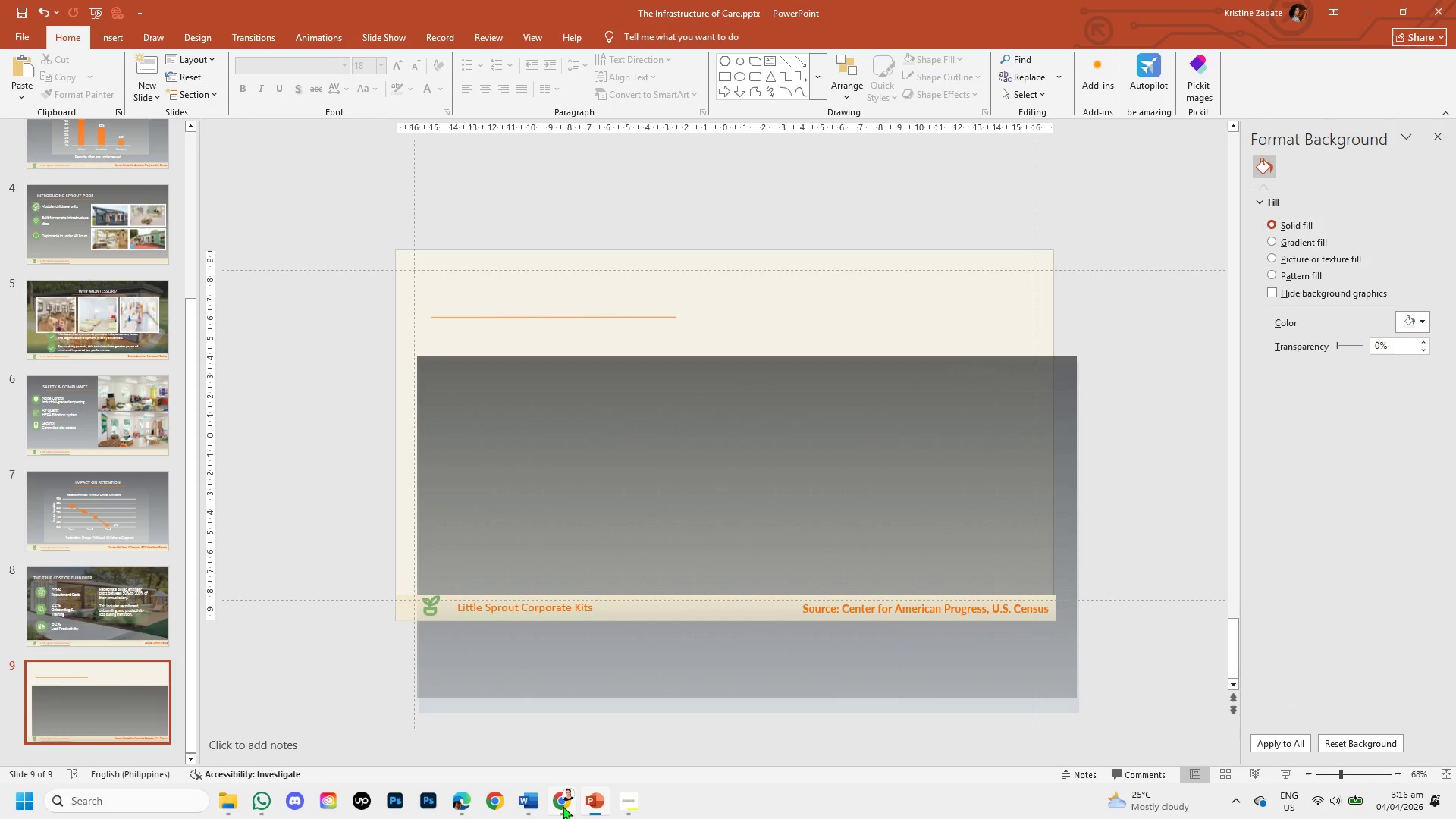 
left_click([563, 806])
 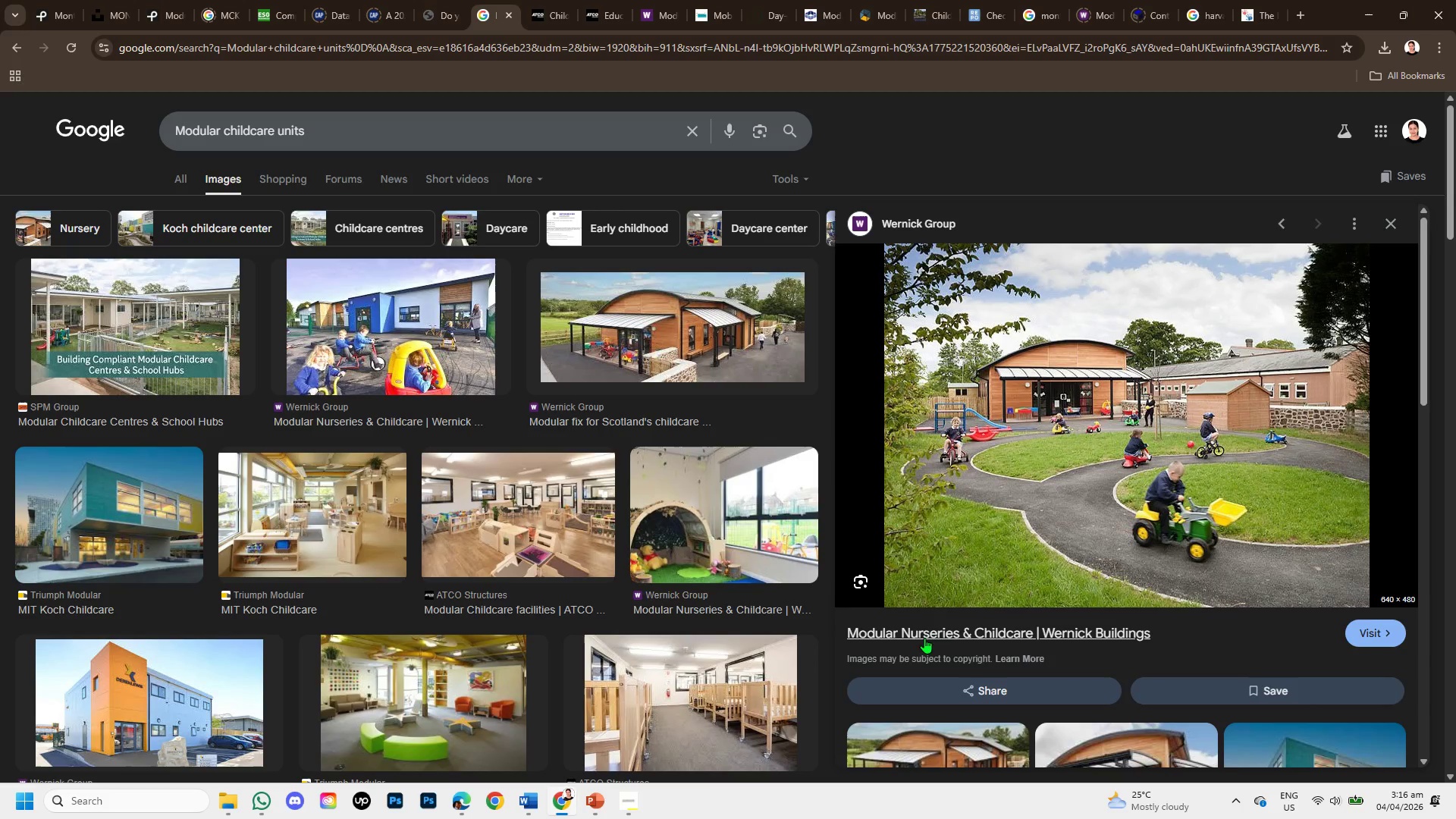 
scroll: coordinate [964, 640], scroll_direction: down, amount: 1.0
 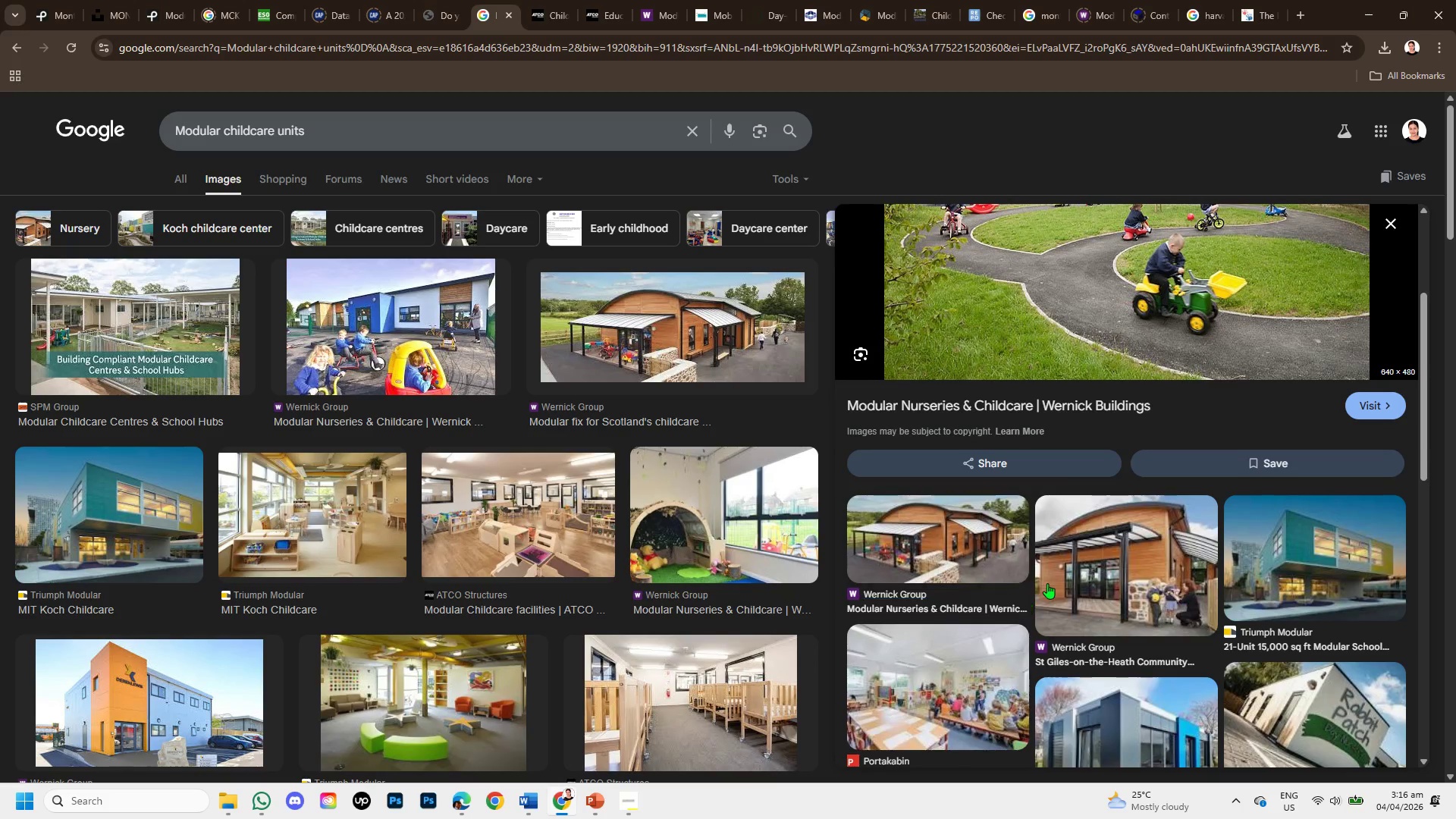 
left_click([1090, 572])
 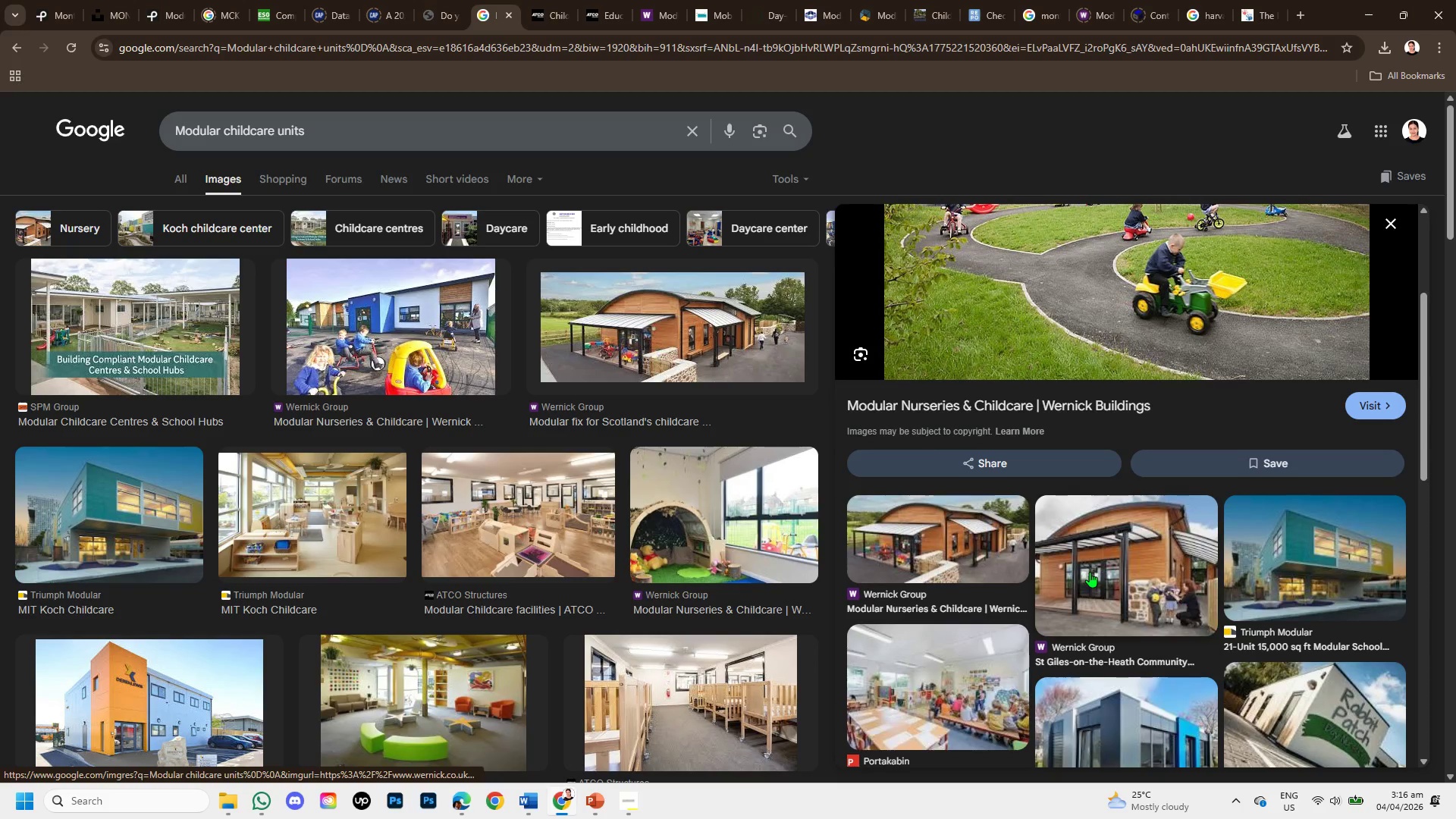 
mouse_move([1092, 557])
 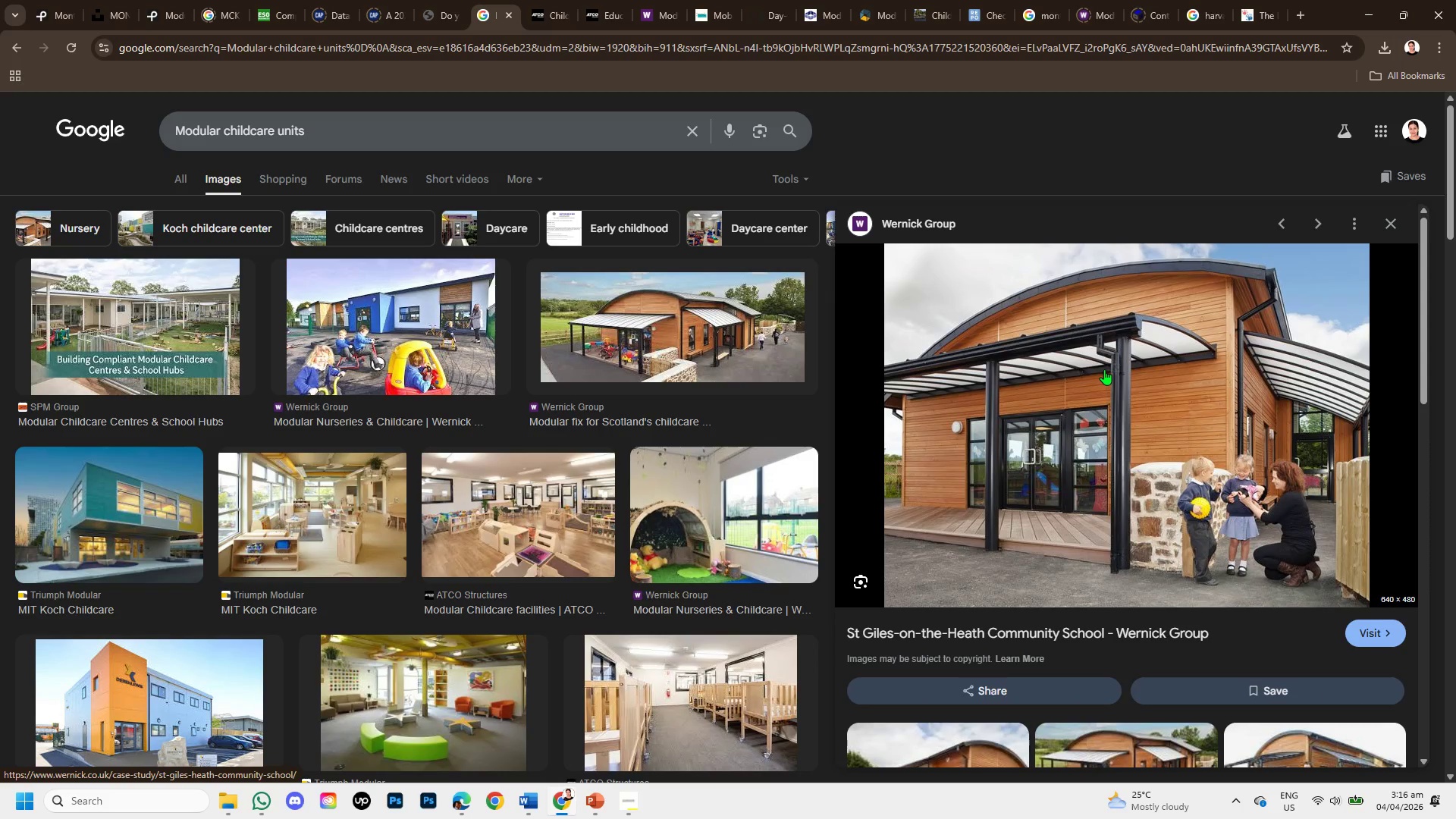 
right_click([1104, 369])
 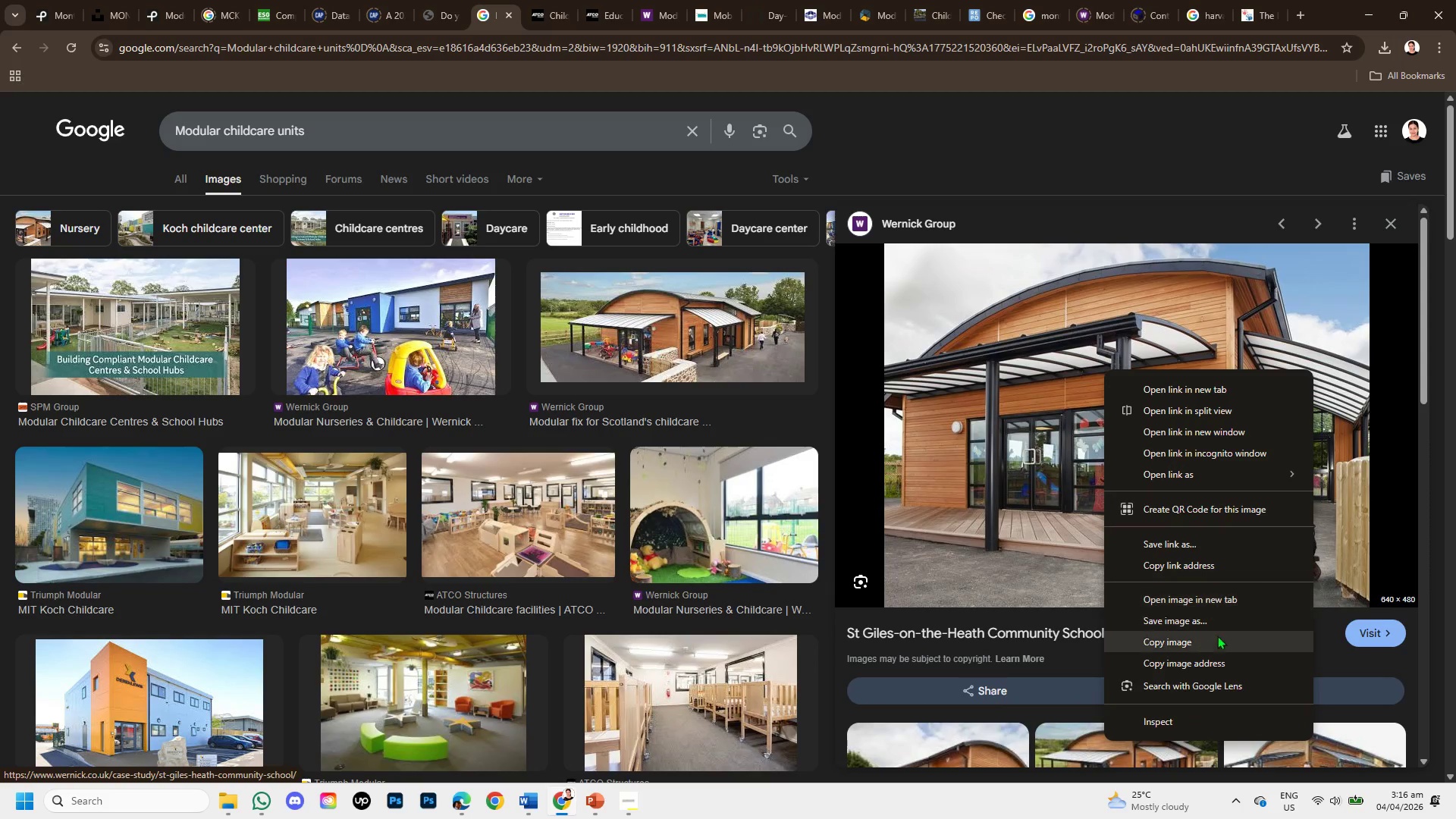 
left_click([1213, 646])
 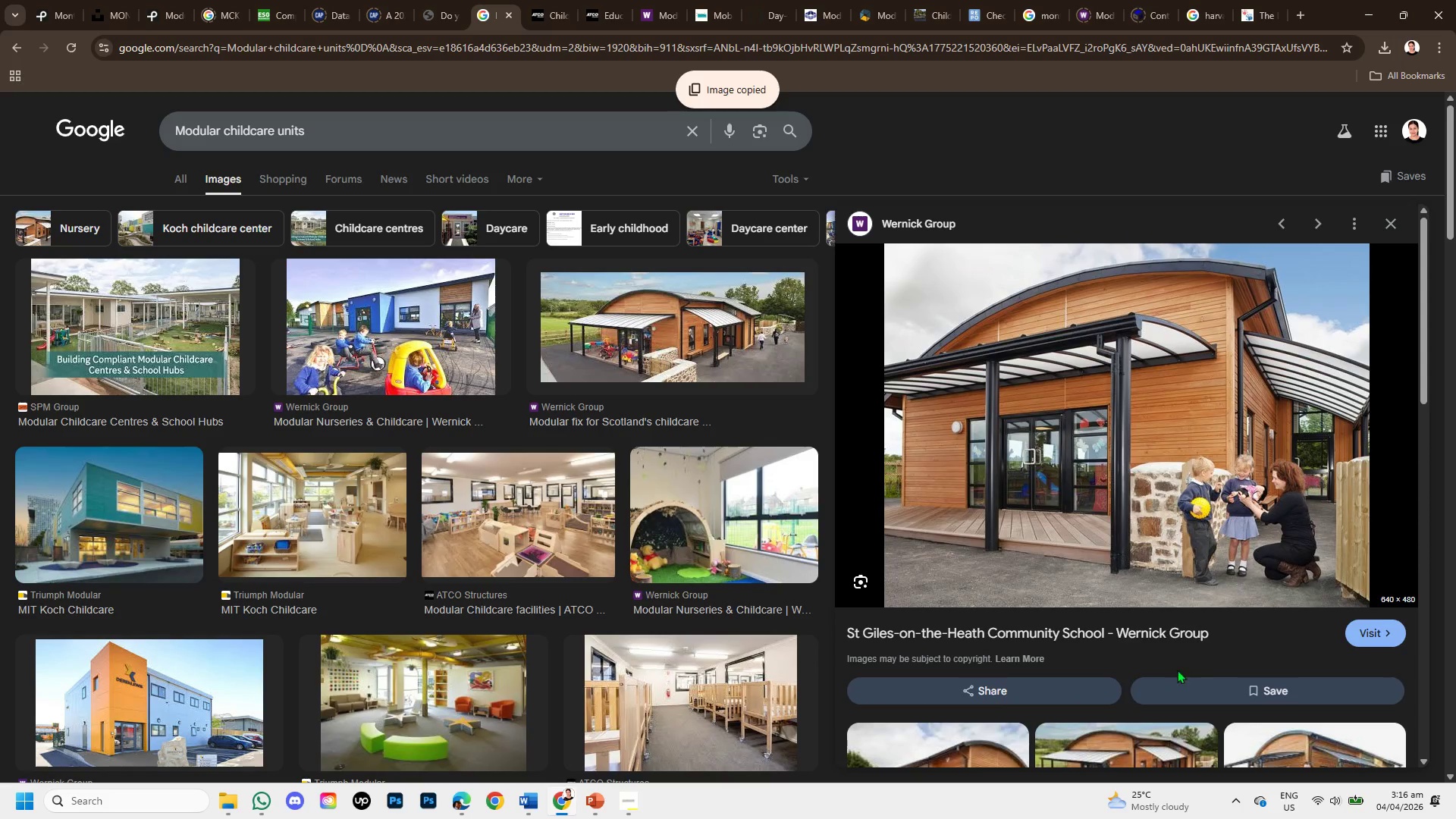 
scroll: coordinate [1308, 657], scroll_direction: down, amount: 1.0
 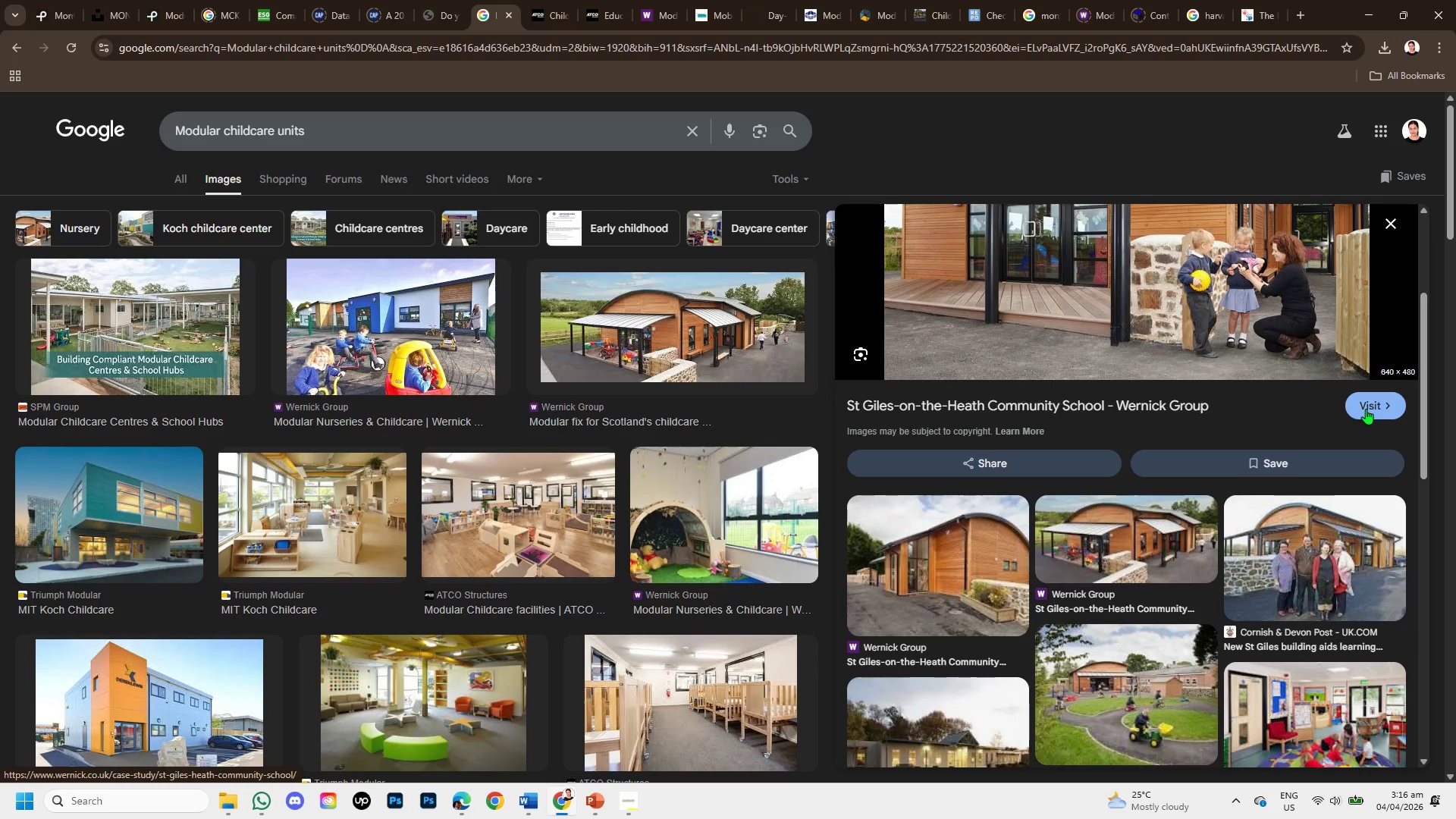 
left_click([1366, 409])
 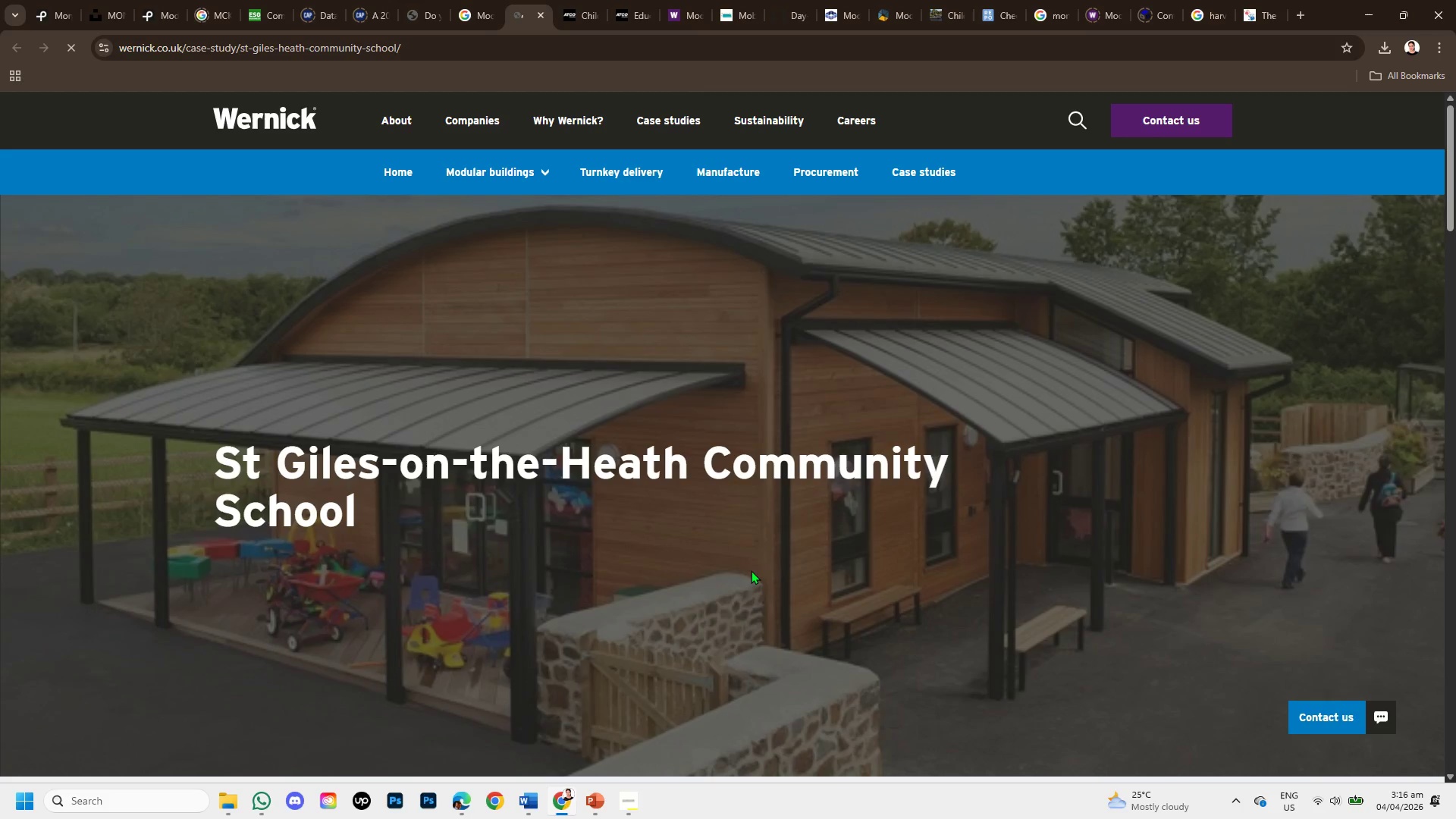 
scroll: coordinate [747, 590], scroll_direction: down, amount: 1.0
 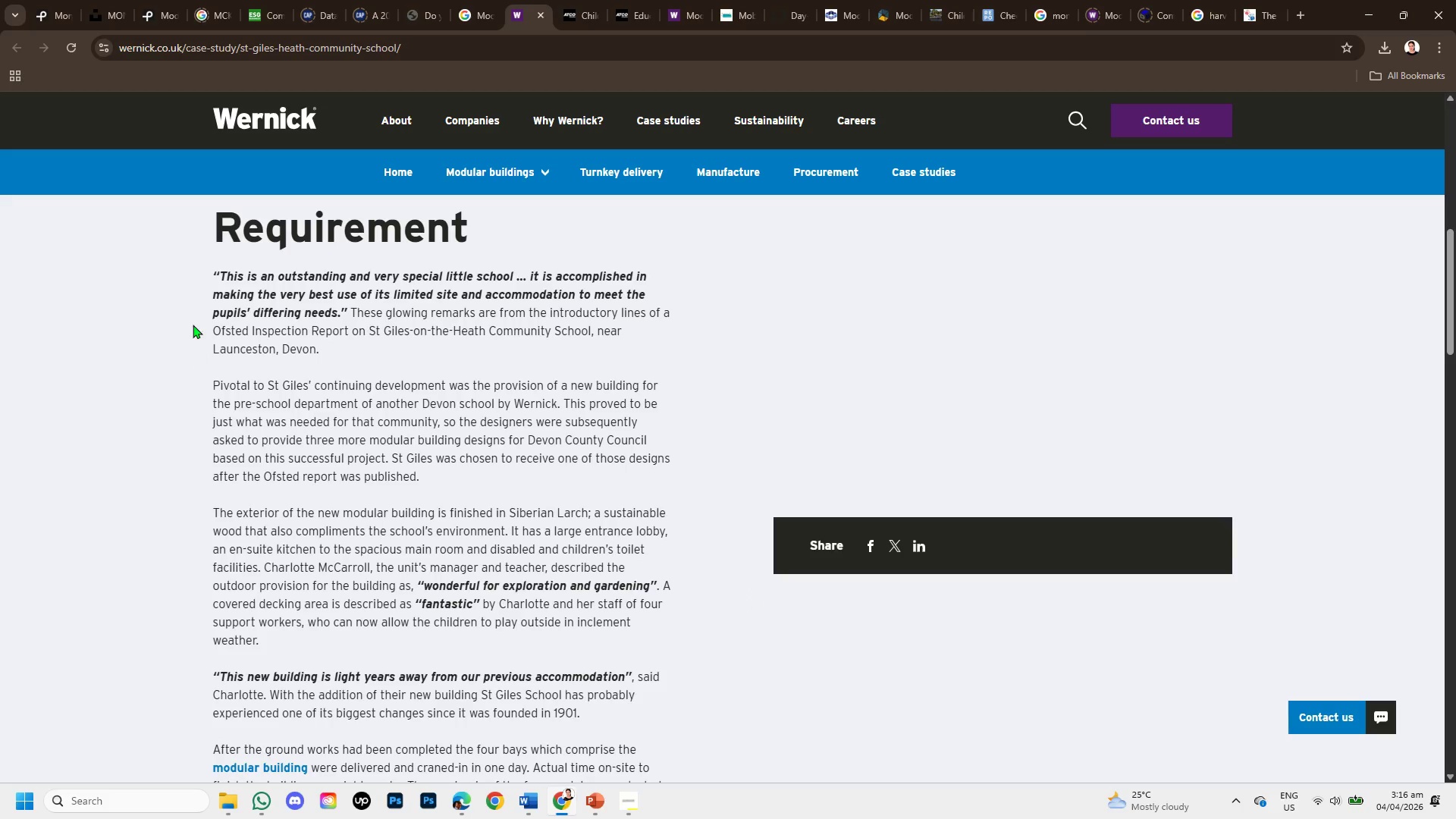 
left_click_drag(start_coordinate=[208, 282], to_coordinate=[345, 322])
 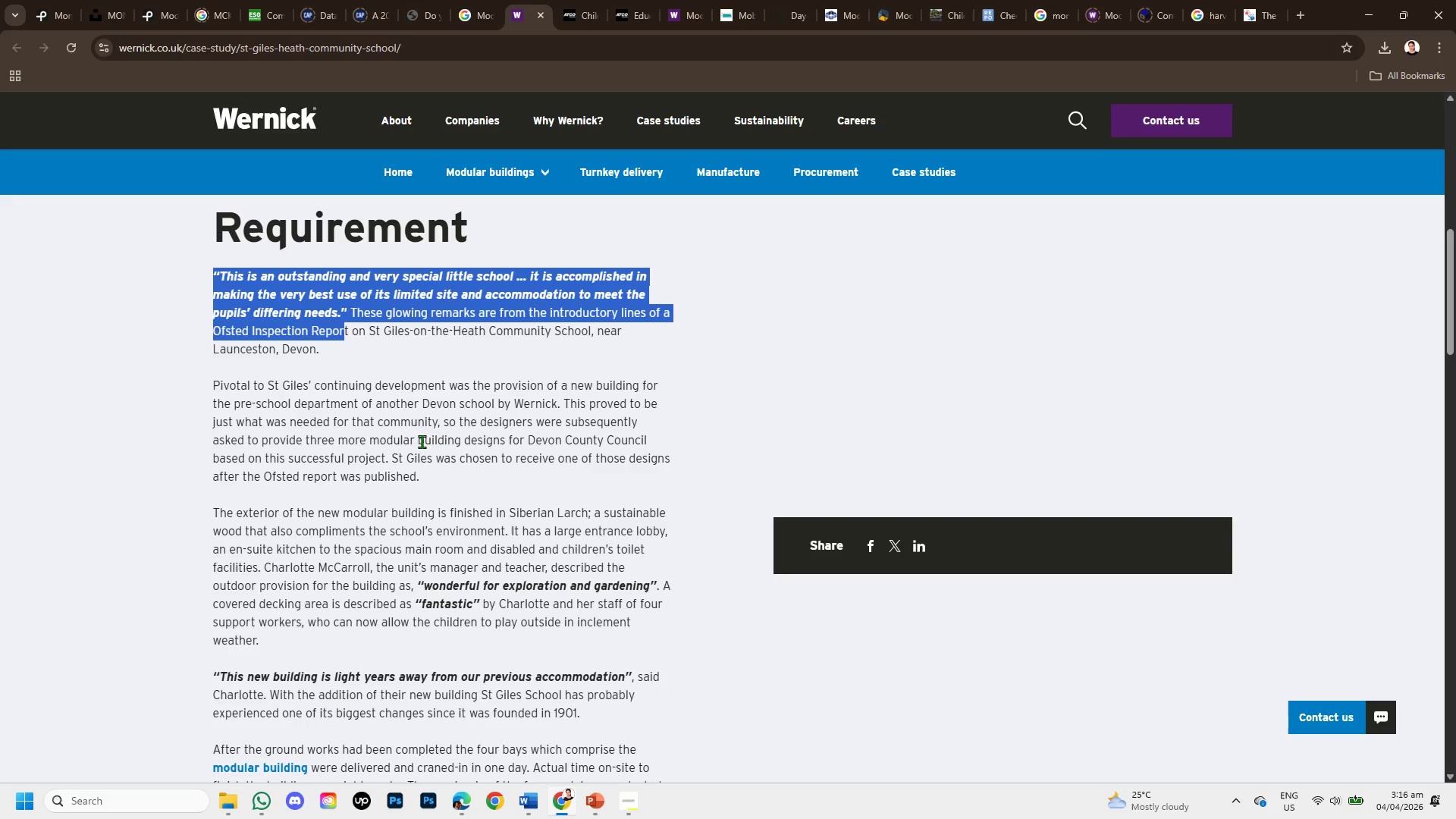 
wait(5.94)
 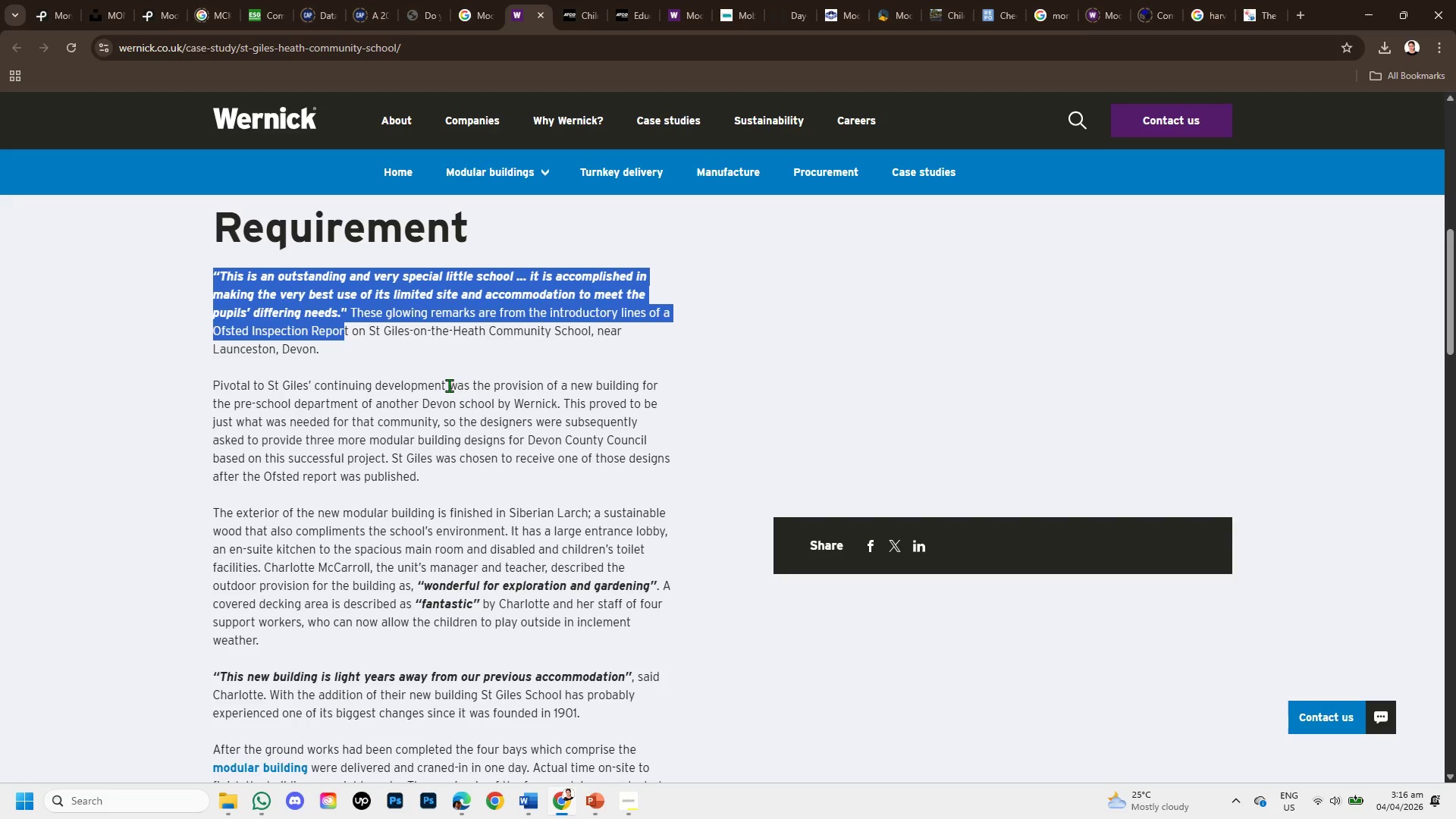 
scroll: coordinate [428, 508], scroll_direction: down, amount: 1.0
 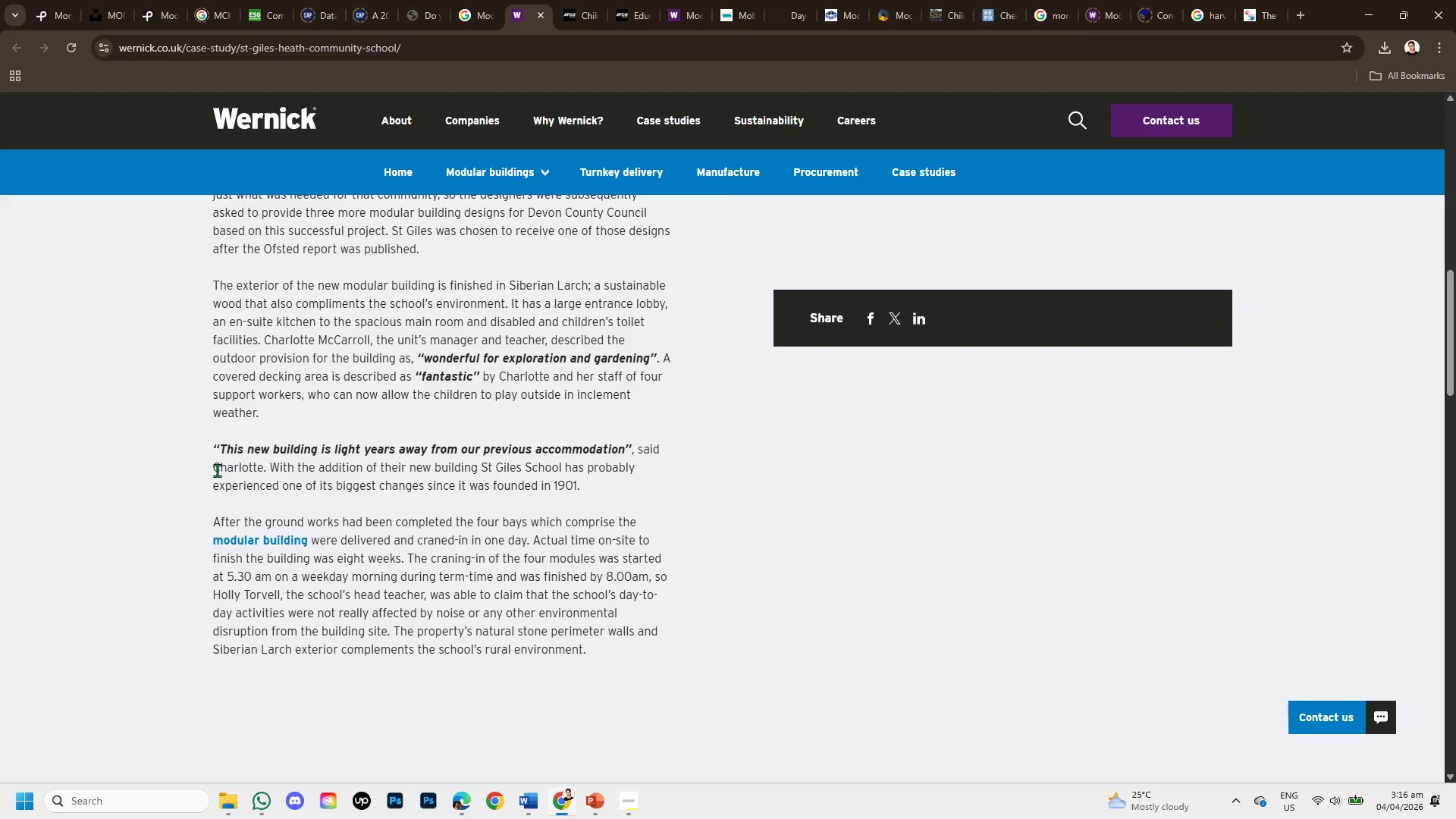 
wait(7.73)
 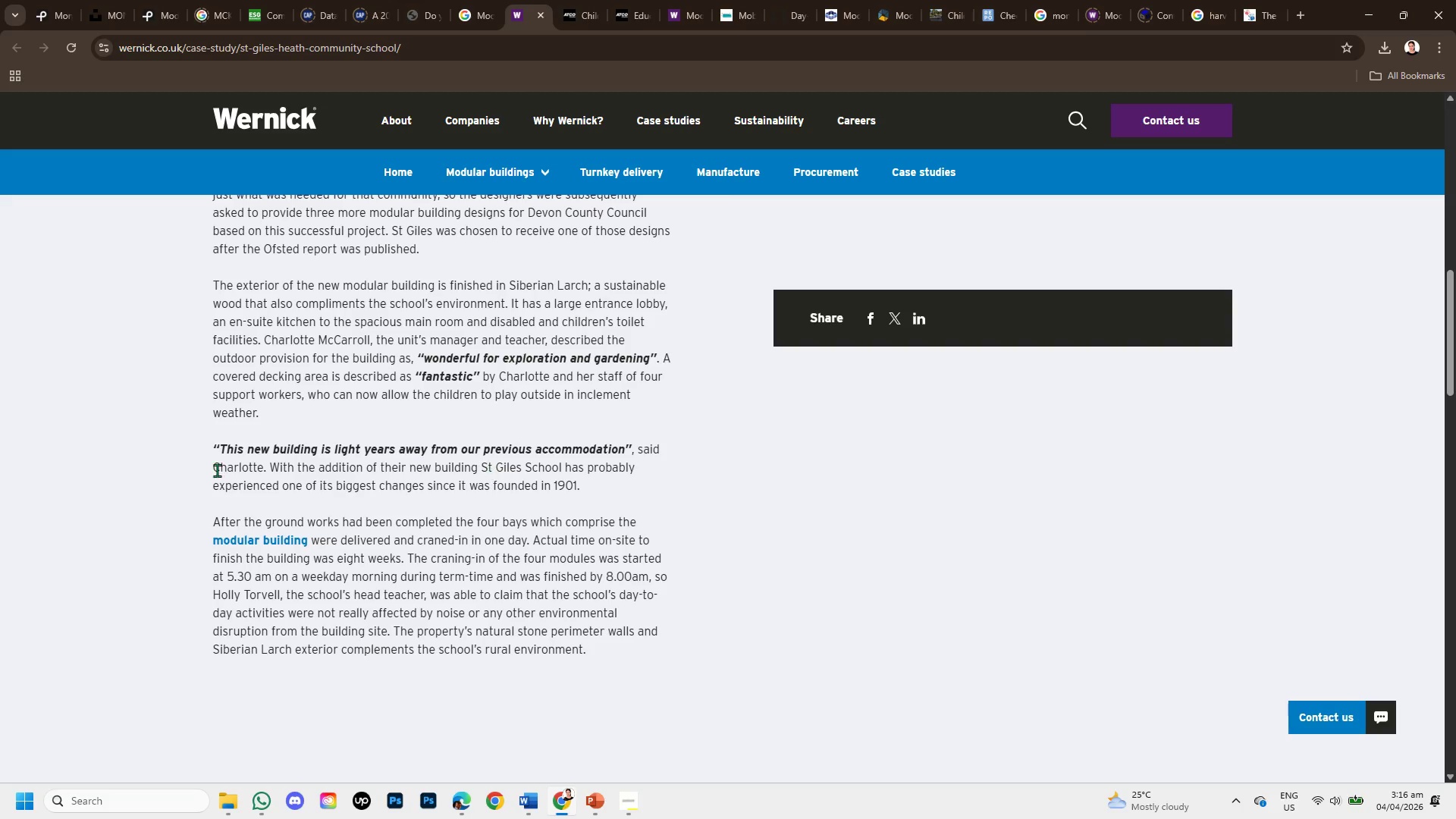 
left_click_drag(start_coordinate=[403, 557], to_coordinate=[501, 578])
 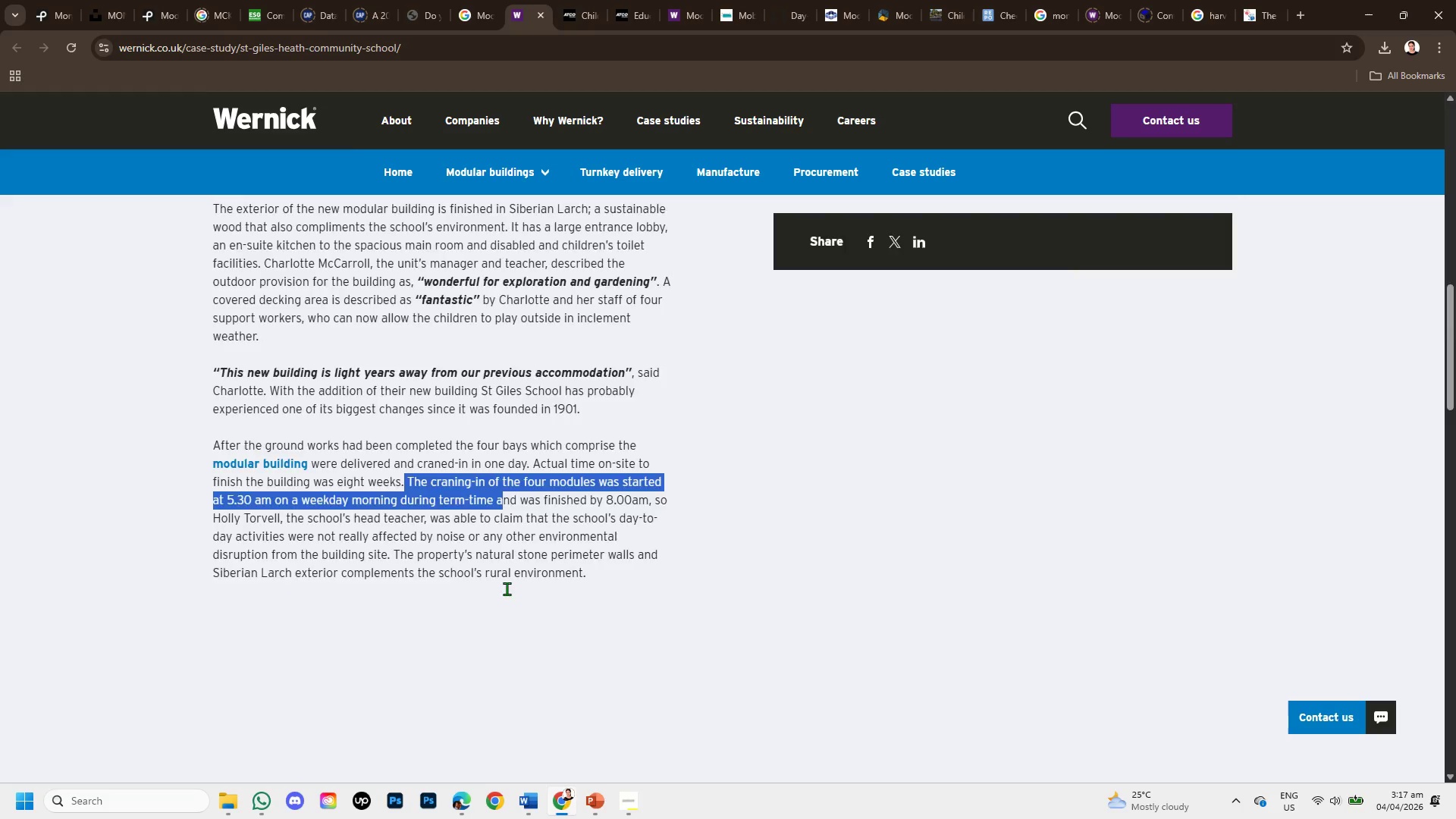 
scroll: coordinate [507, 589], scroll_direction: down, amount: 2.0
 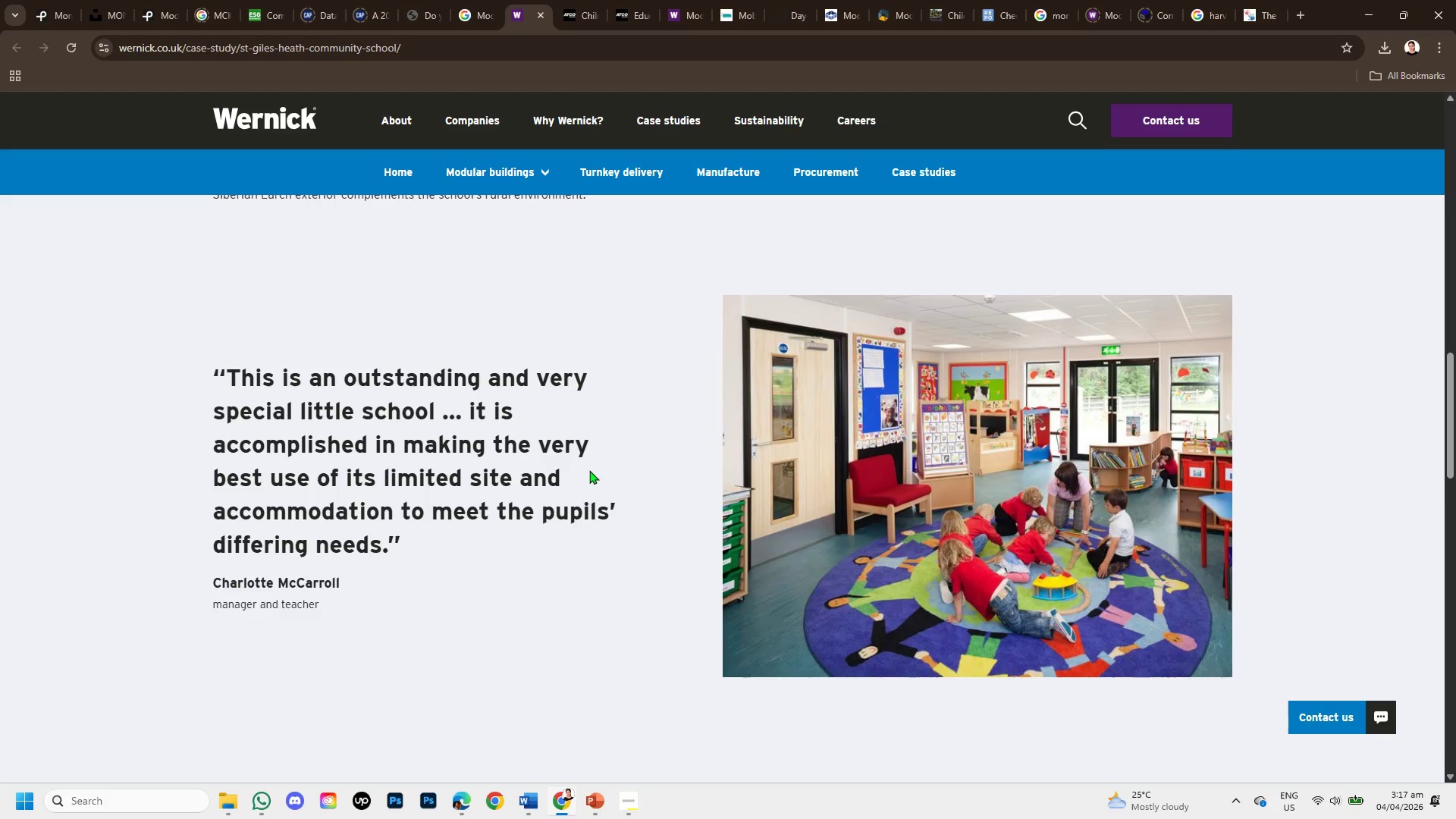 
wait(5.29)
 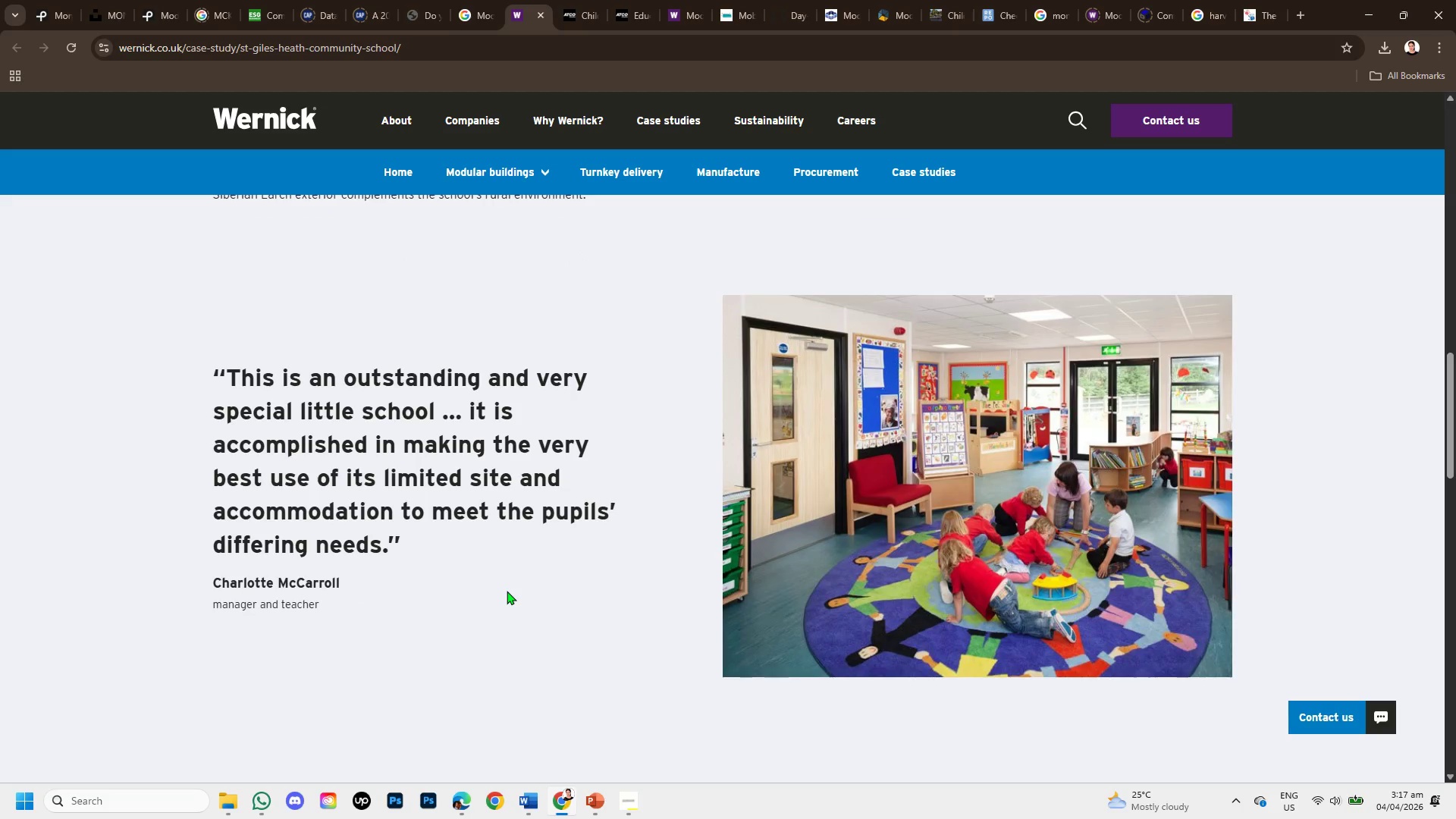 
scroll: coordinate [532, 600], scroll_direction: down, amount: 8.0
 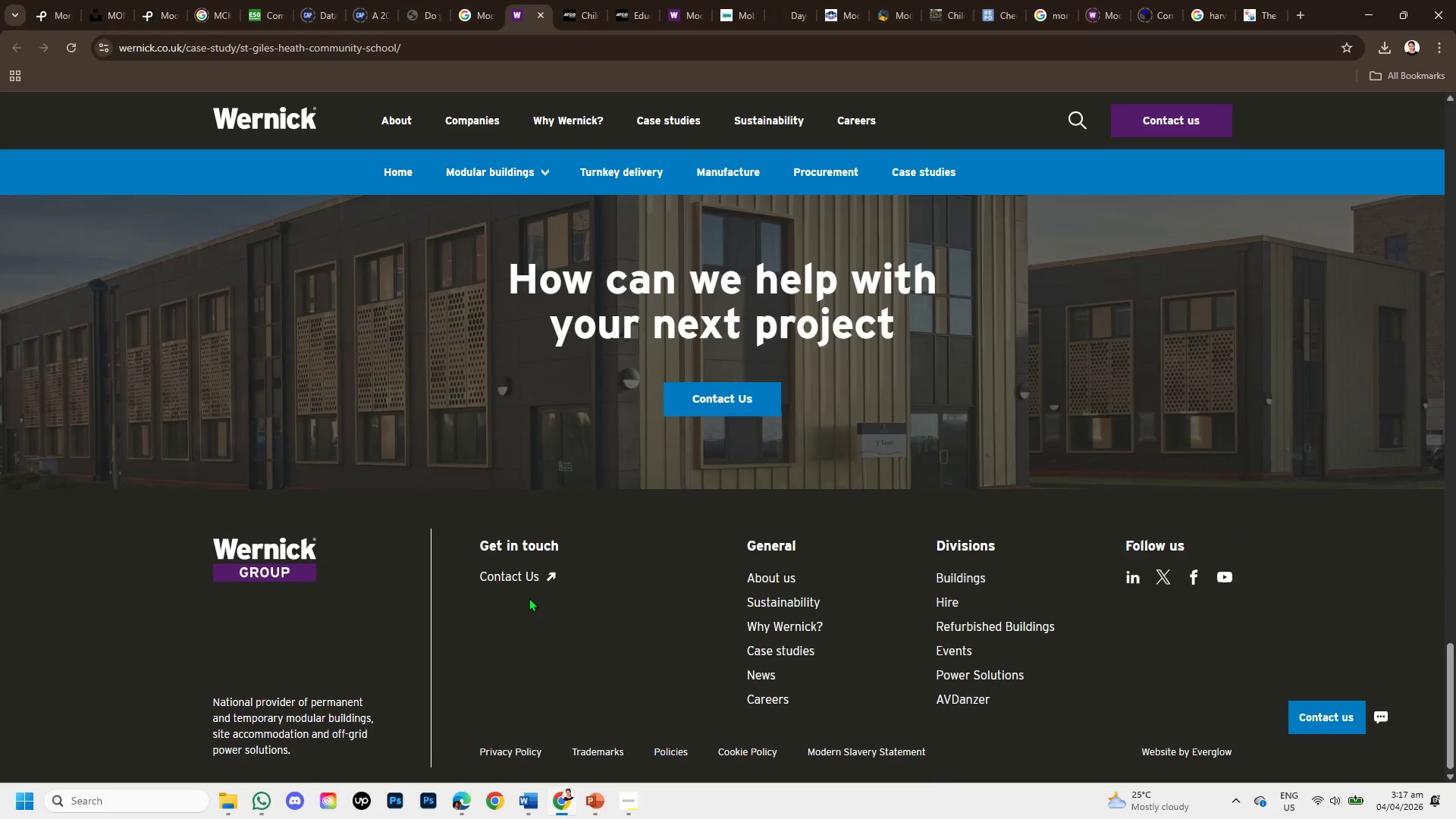 
scroll: coordinate [528, 592], scroll_direction: up, amount: 6.0
 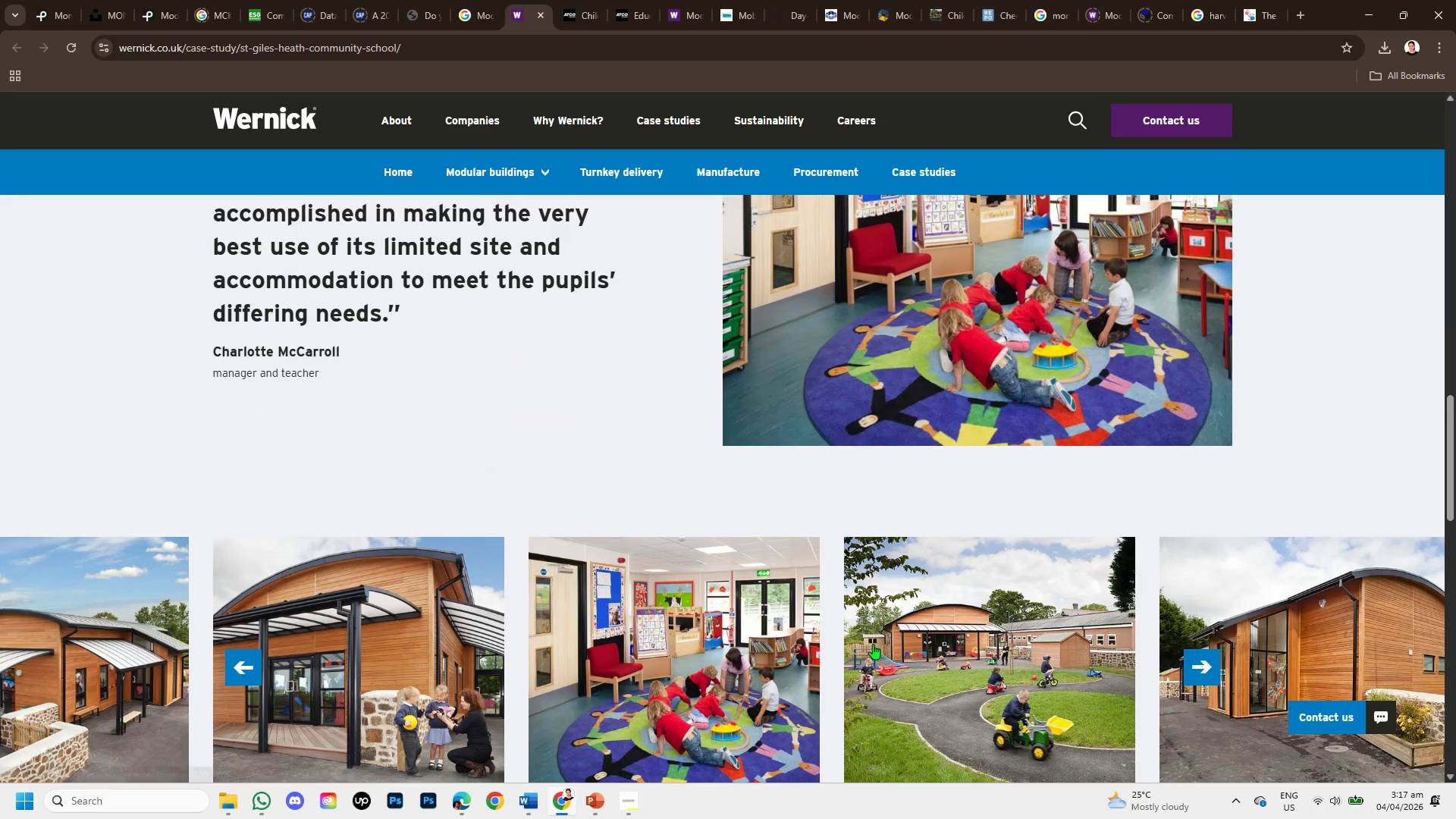 
scroll: coordinate [873, 644], scroll_direction: down, amount: 2.0
 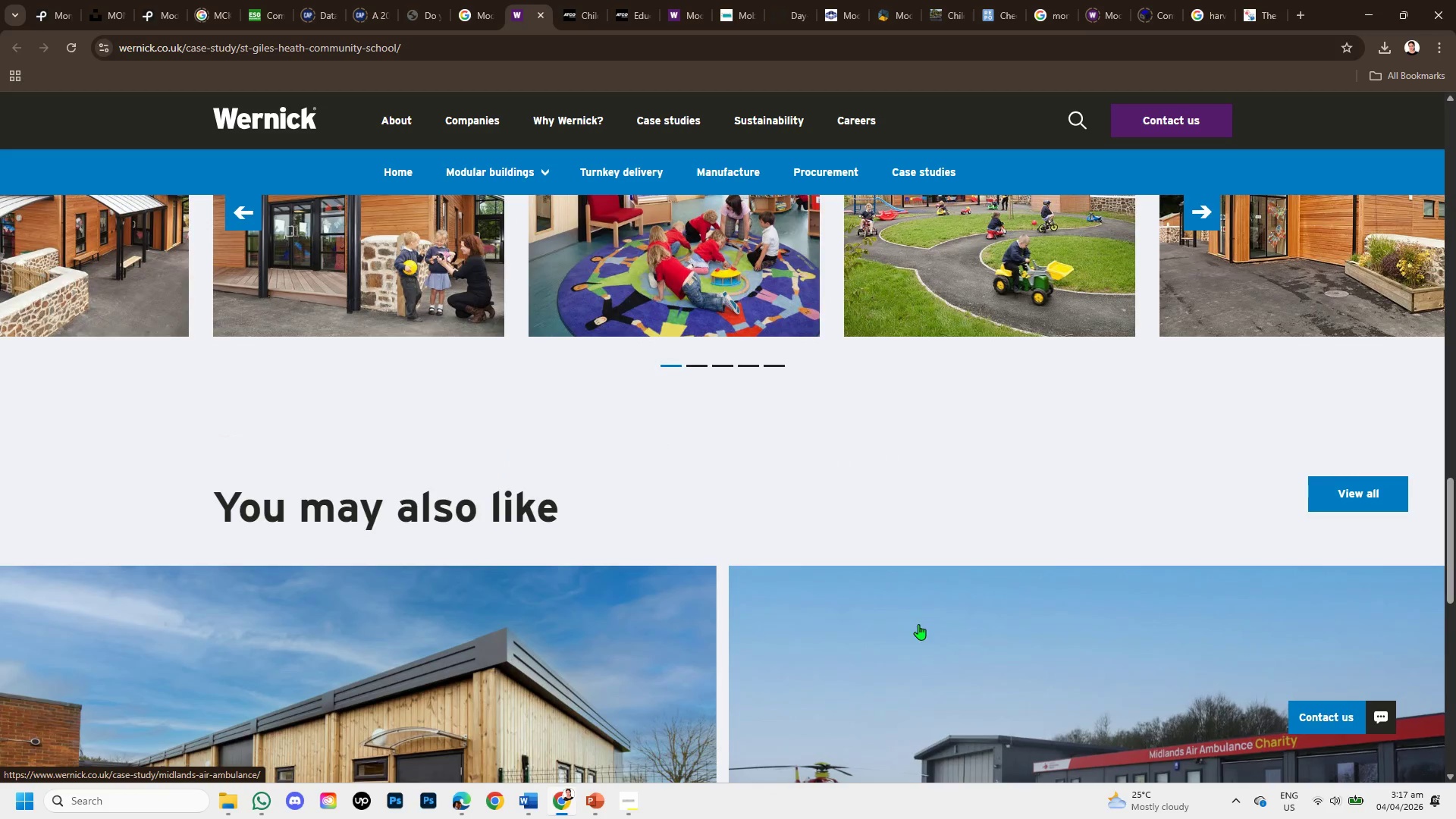 
scroll: coordinate [920, 623], scroll_direction: up, amount: 2.0
 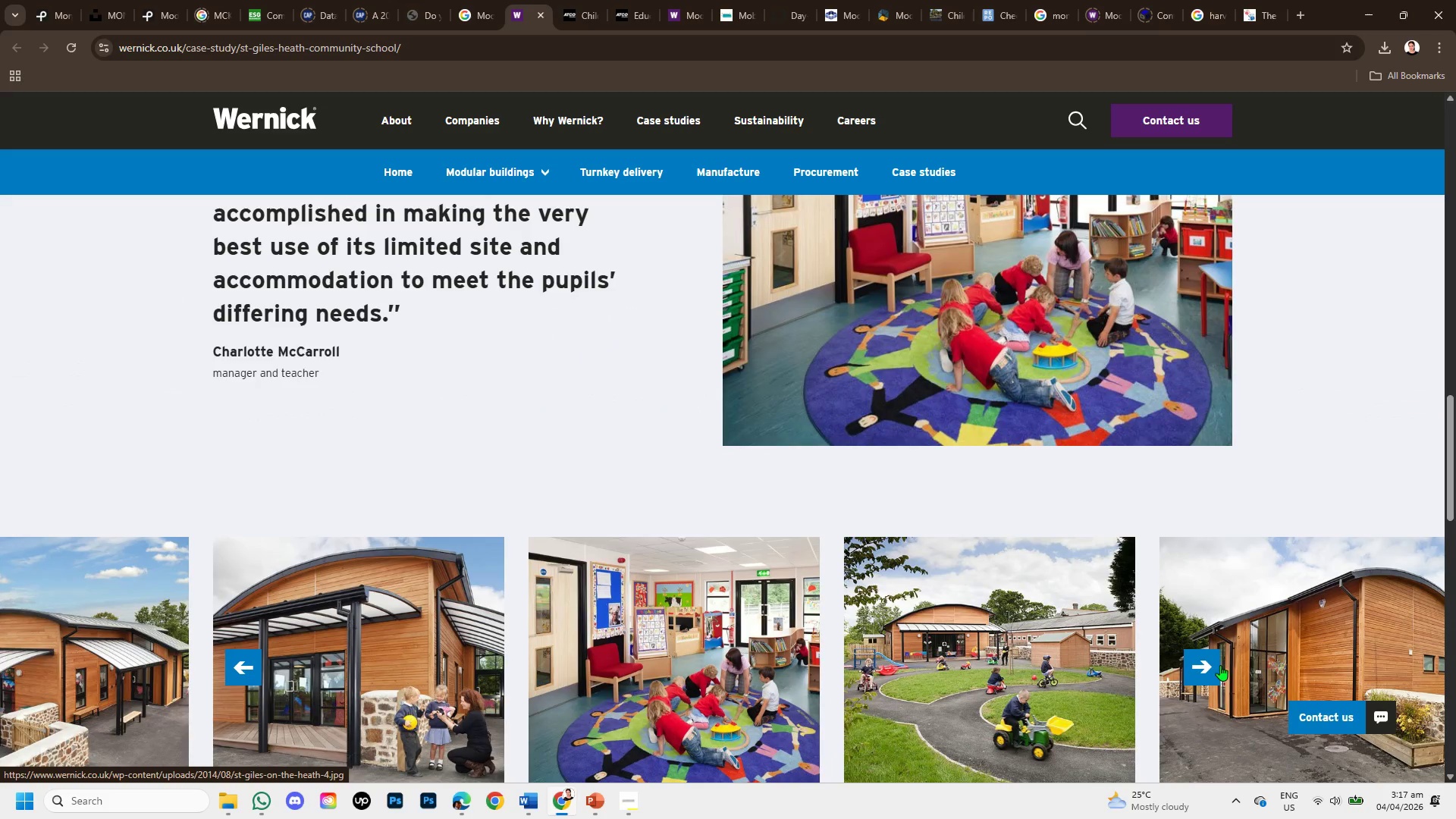 
left_click([1212, 668])
 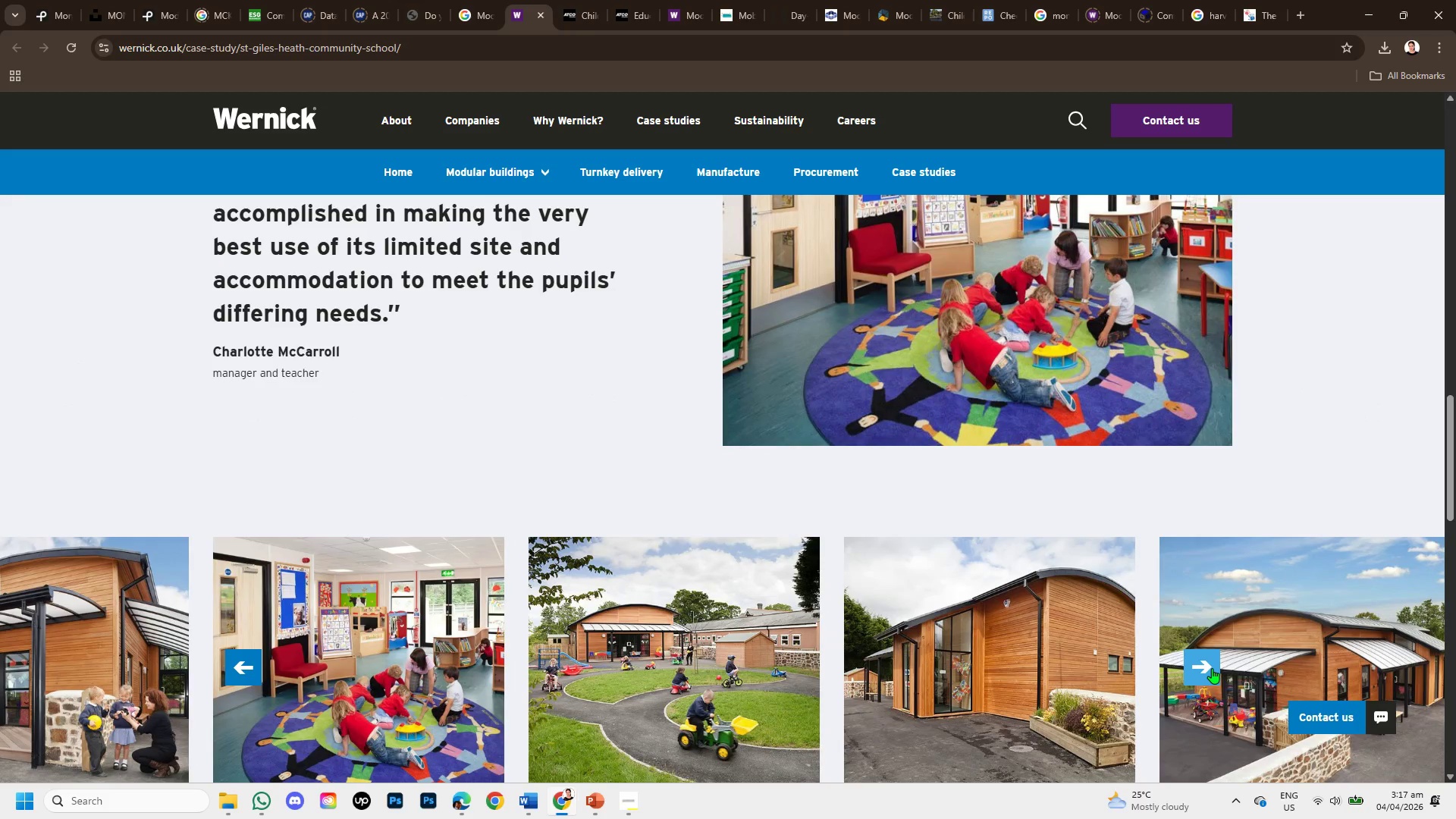 
left_click([1212, 668])
 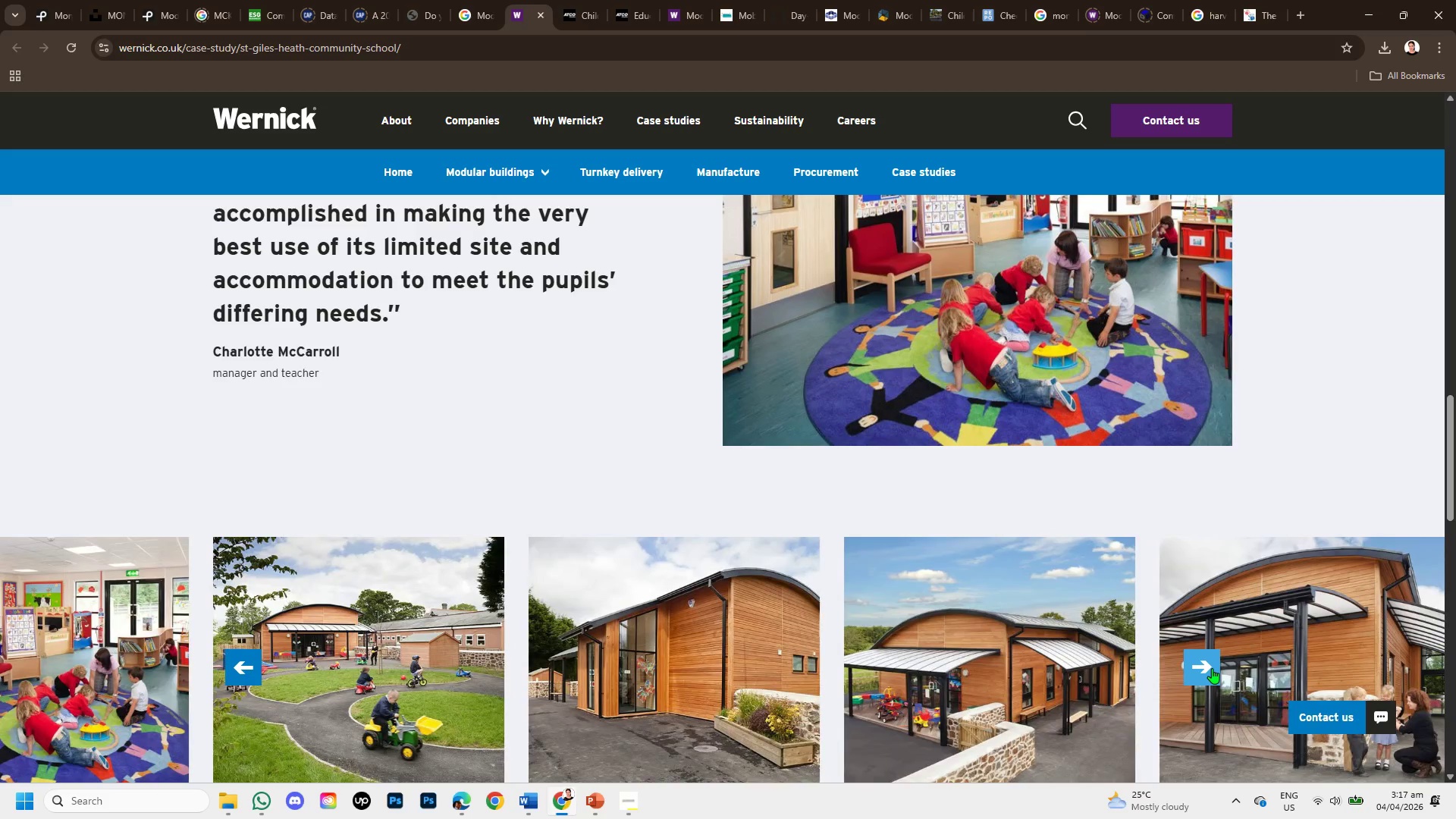 
left_click([1211, 668])
 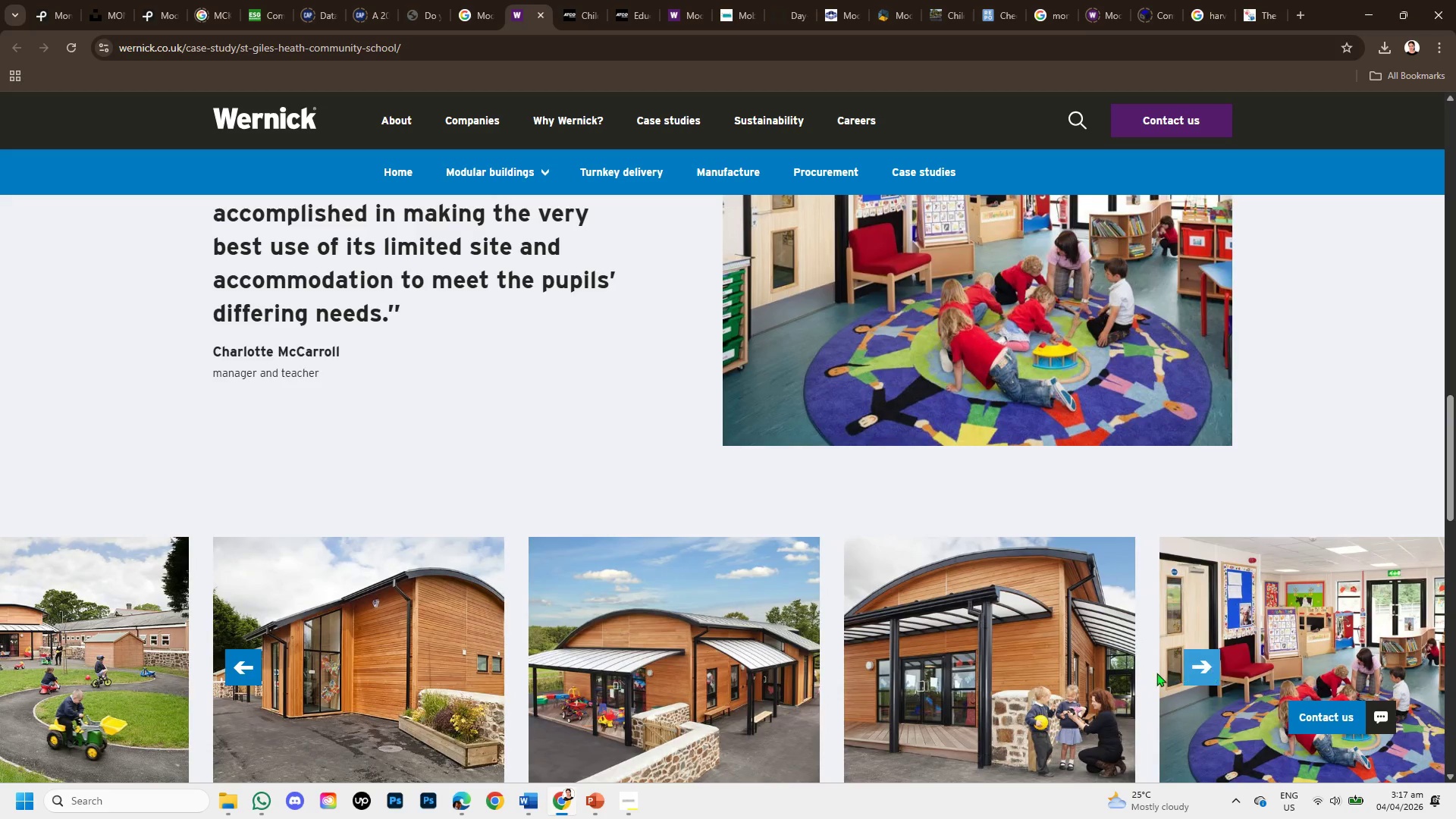 
scroll: coordinate [1156, 673], scroll_direction: down, amount: 1.0
 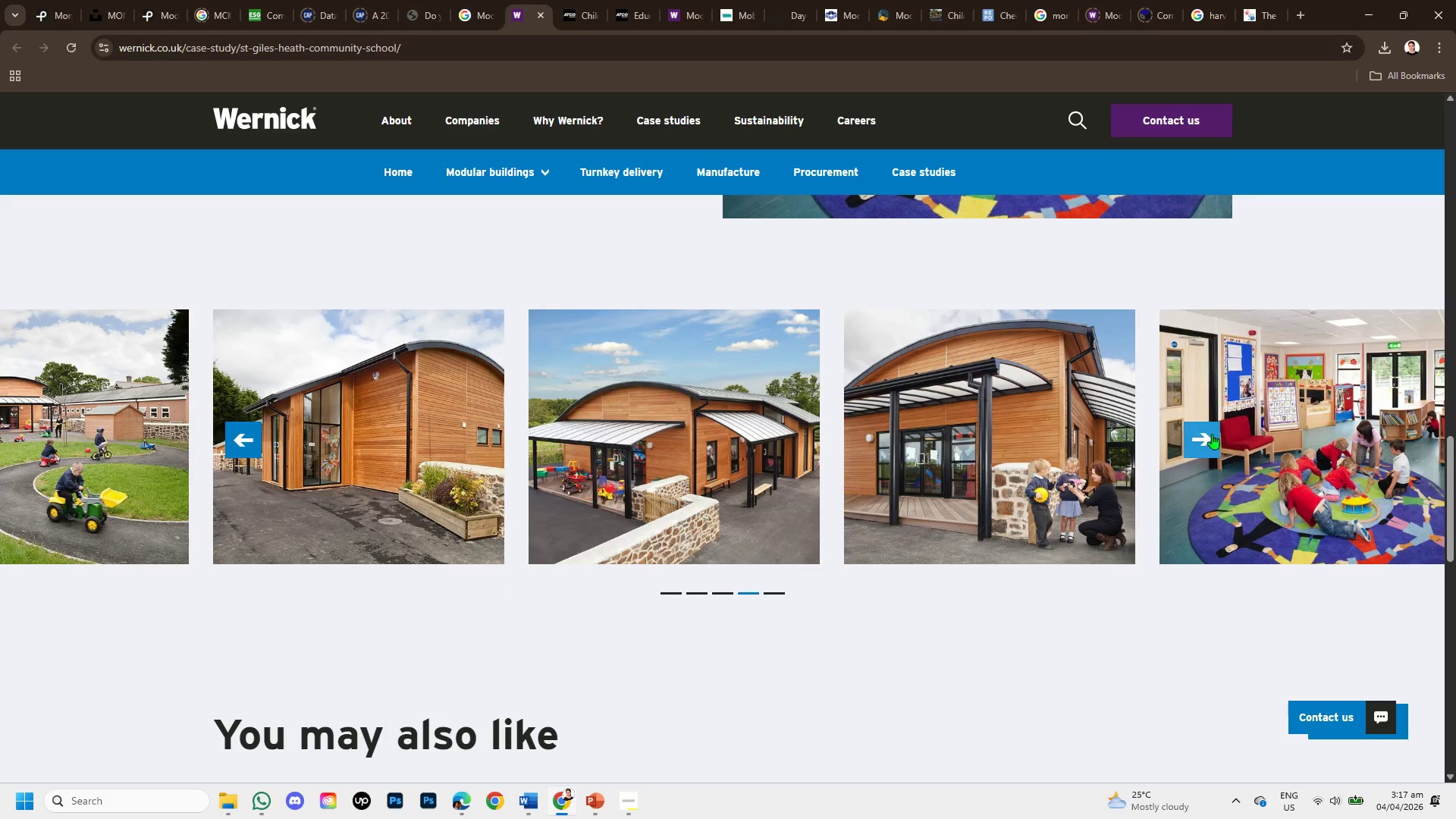 
left_click([1211, 432])
 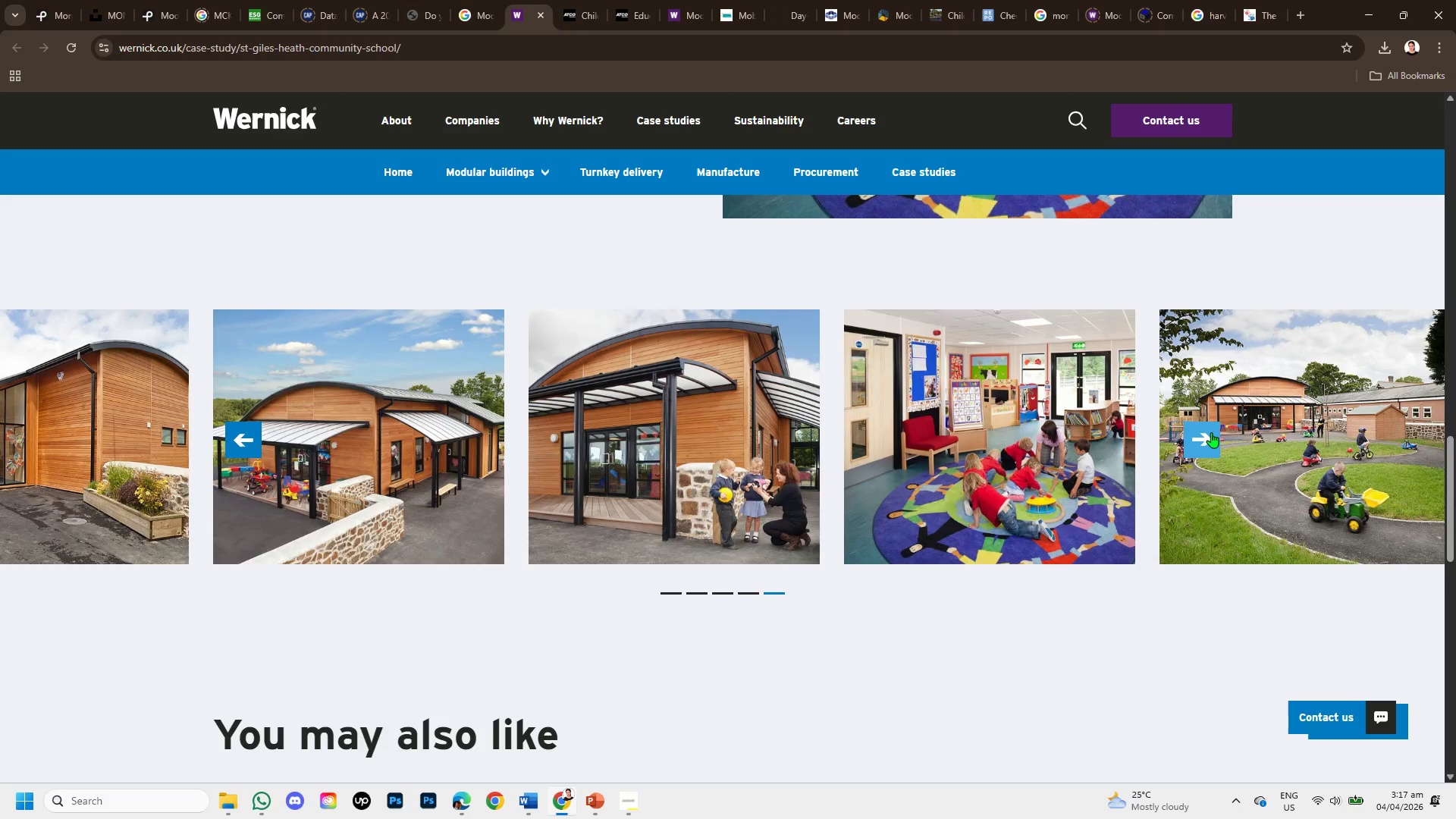 
left_click([1211, 432])
 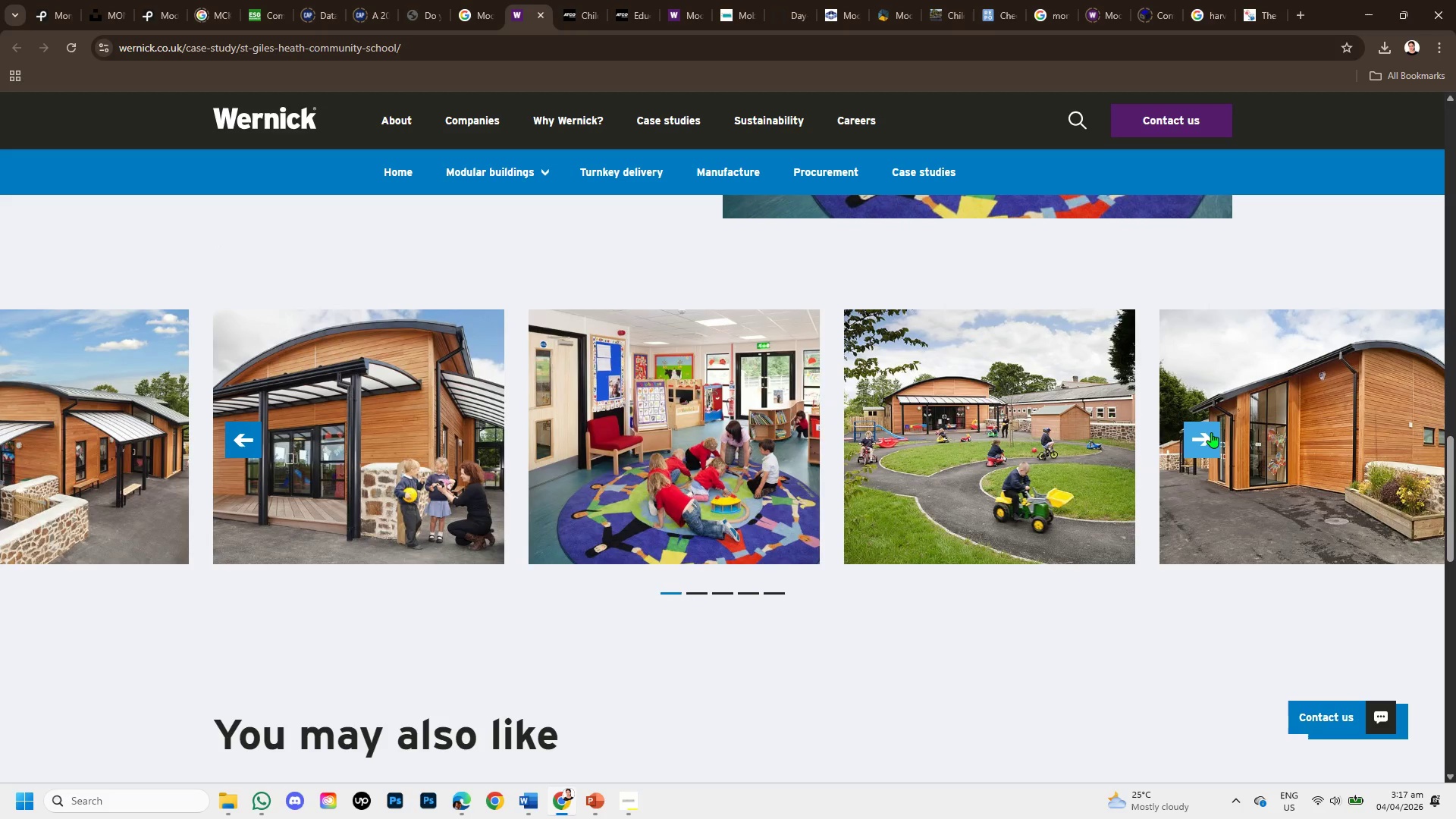 
left_click([1211, 432])
 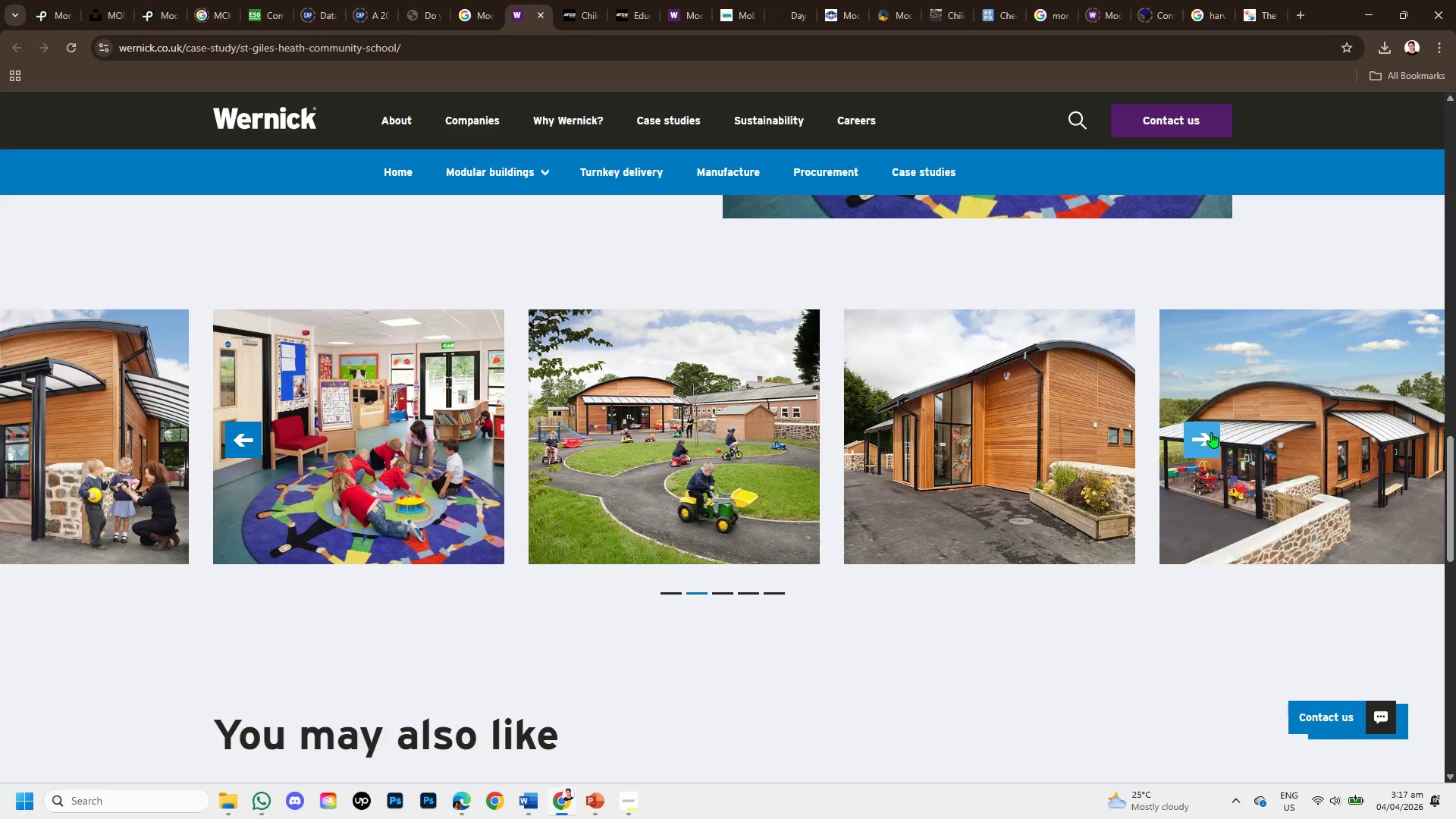 
left_click([1211, 432])
 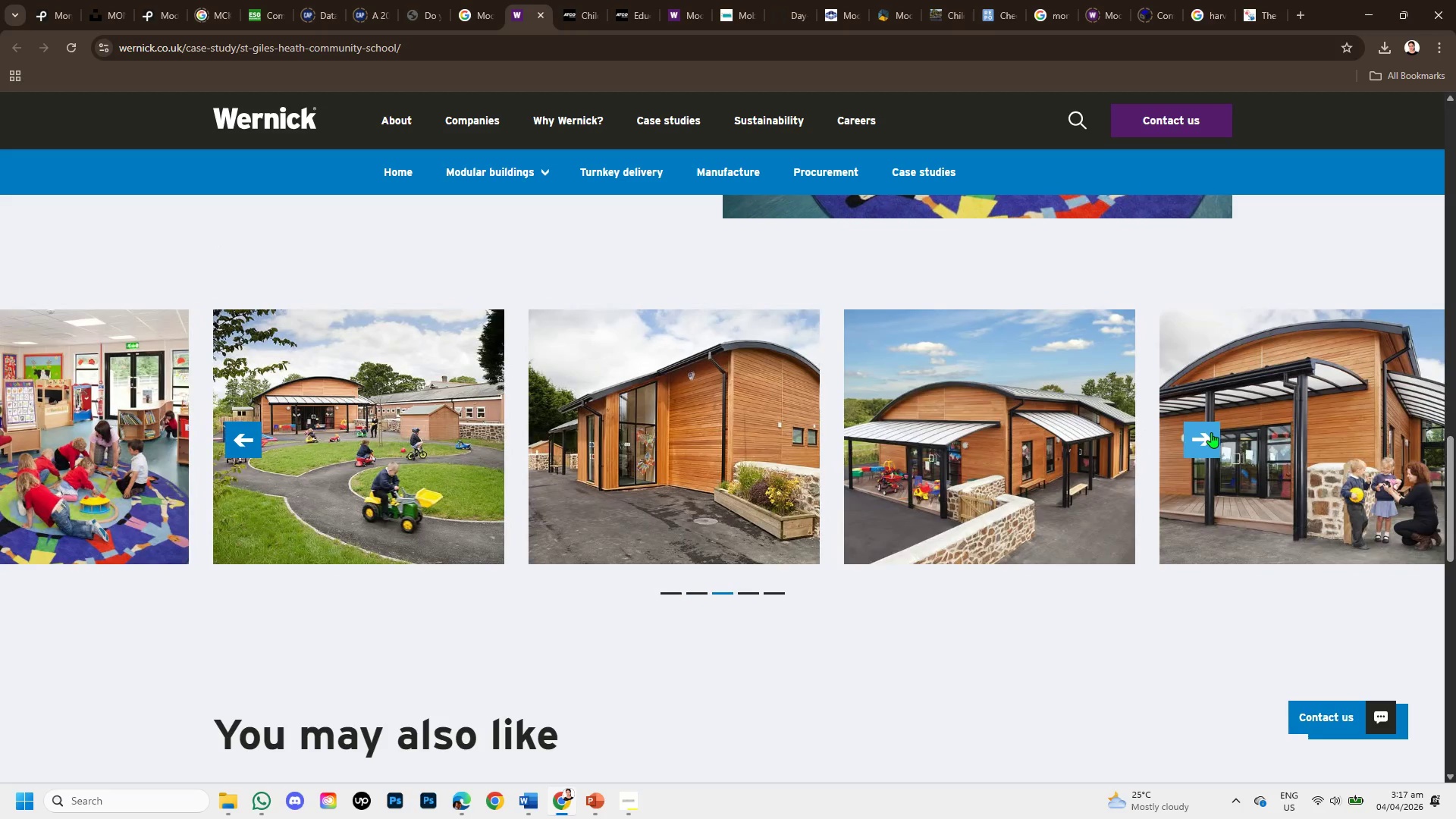 
left_click([1211, 432])
 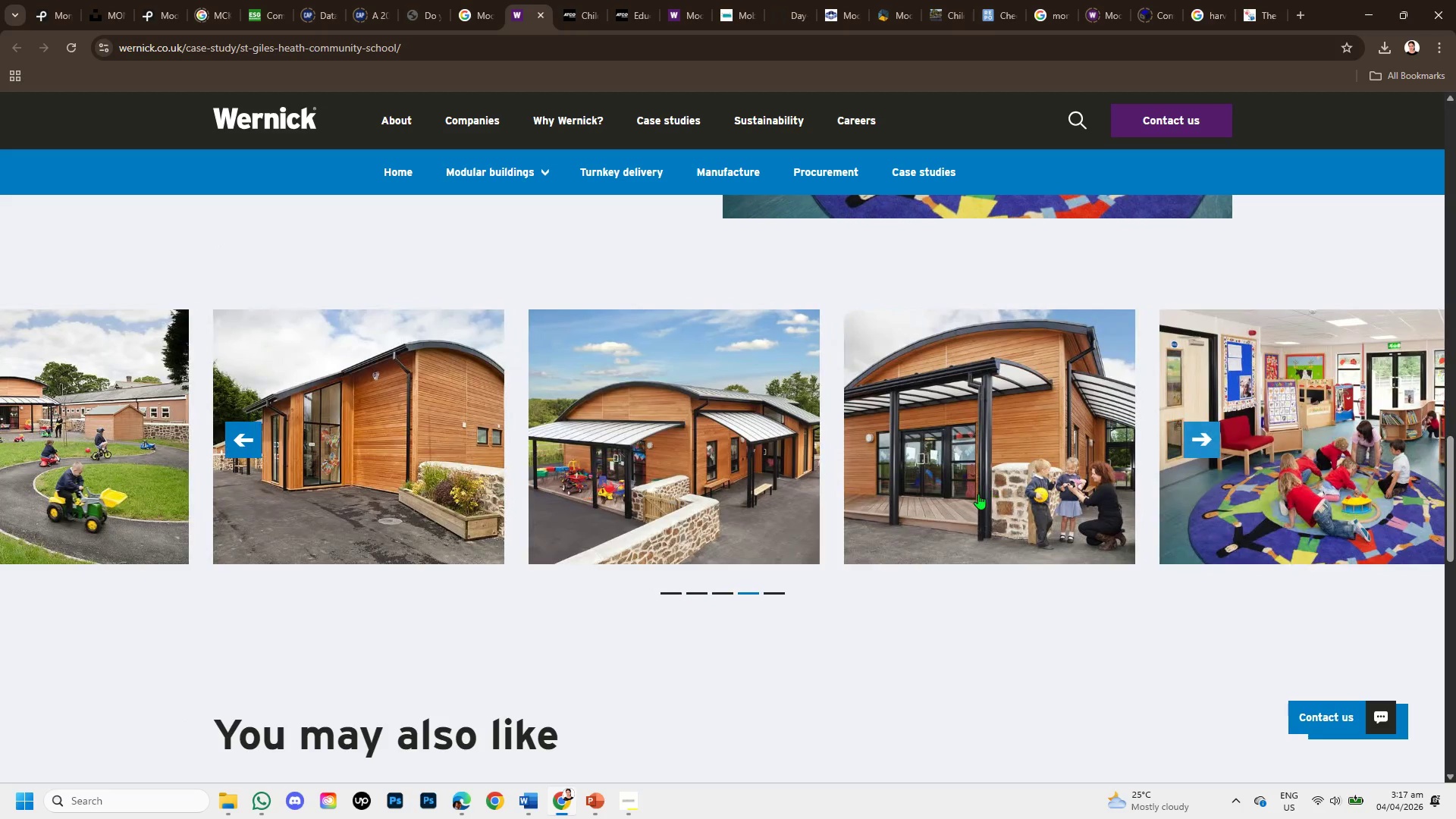 
scroll: coordinate [977, 494], scroll_direction: up, amount: 2.0
 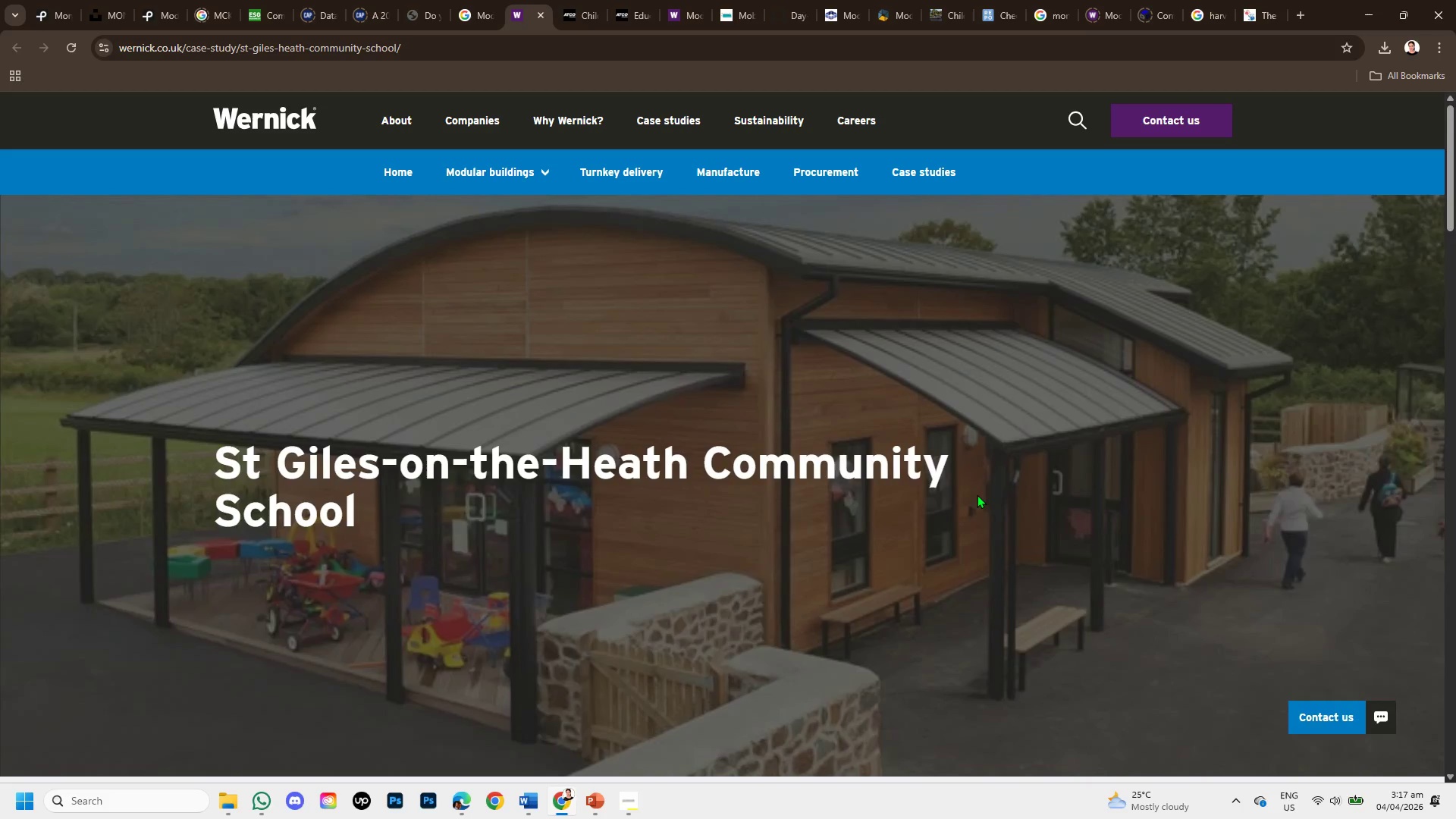 
scroll: coordinate [956, 495], scroll_direction: down, amount: 6.0
 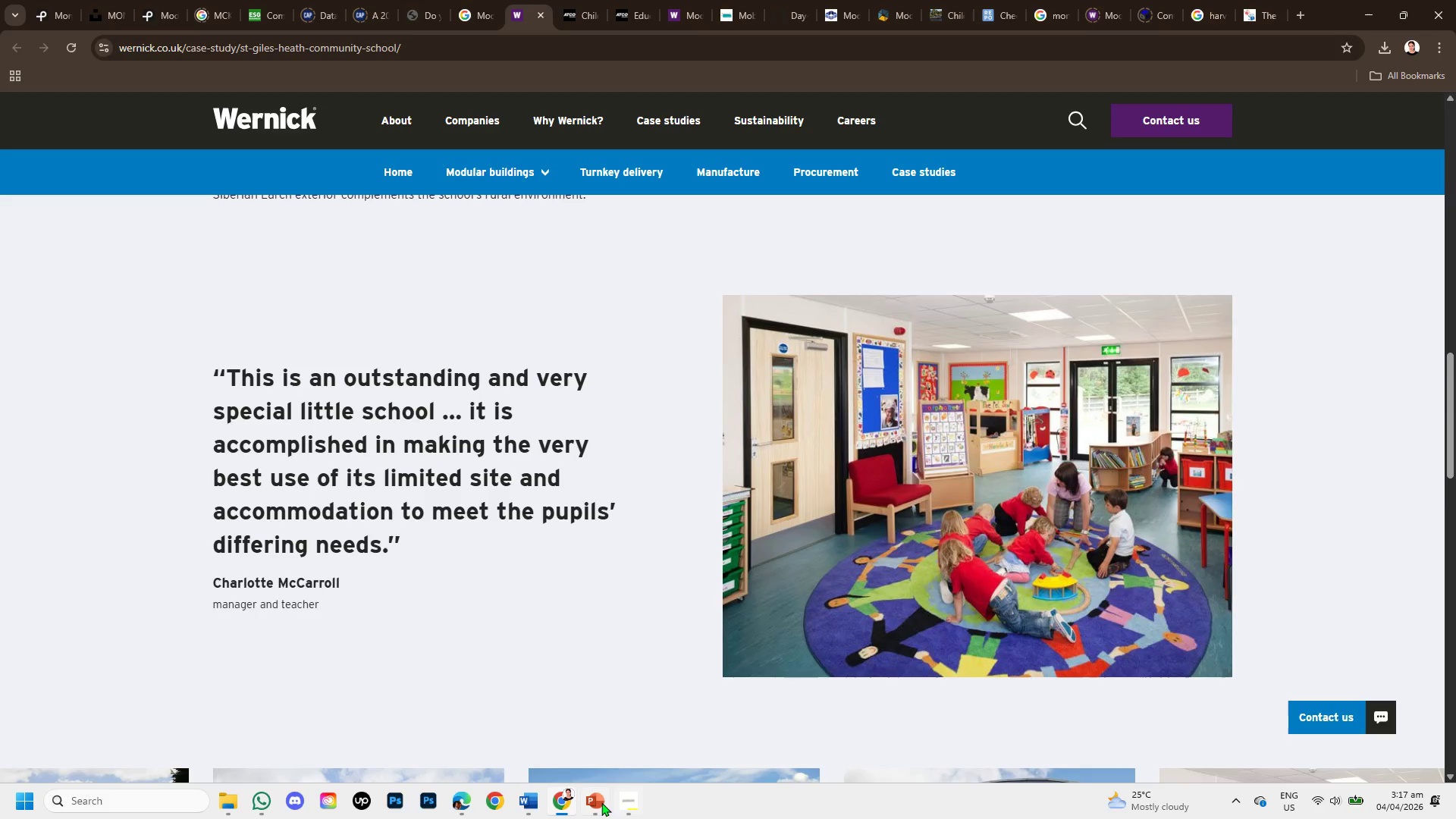 
left_click([595, 802])
 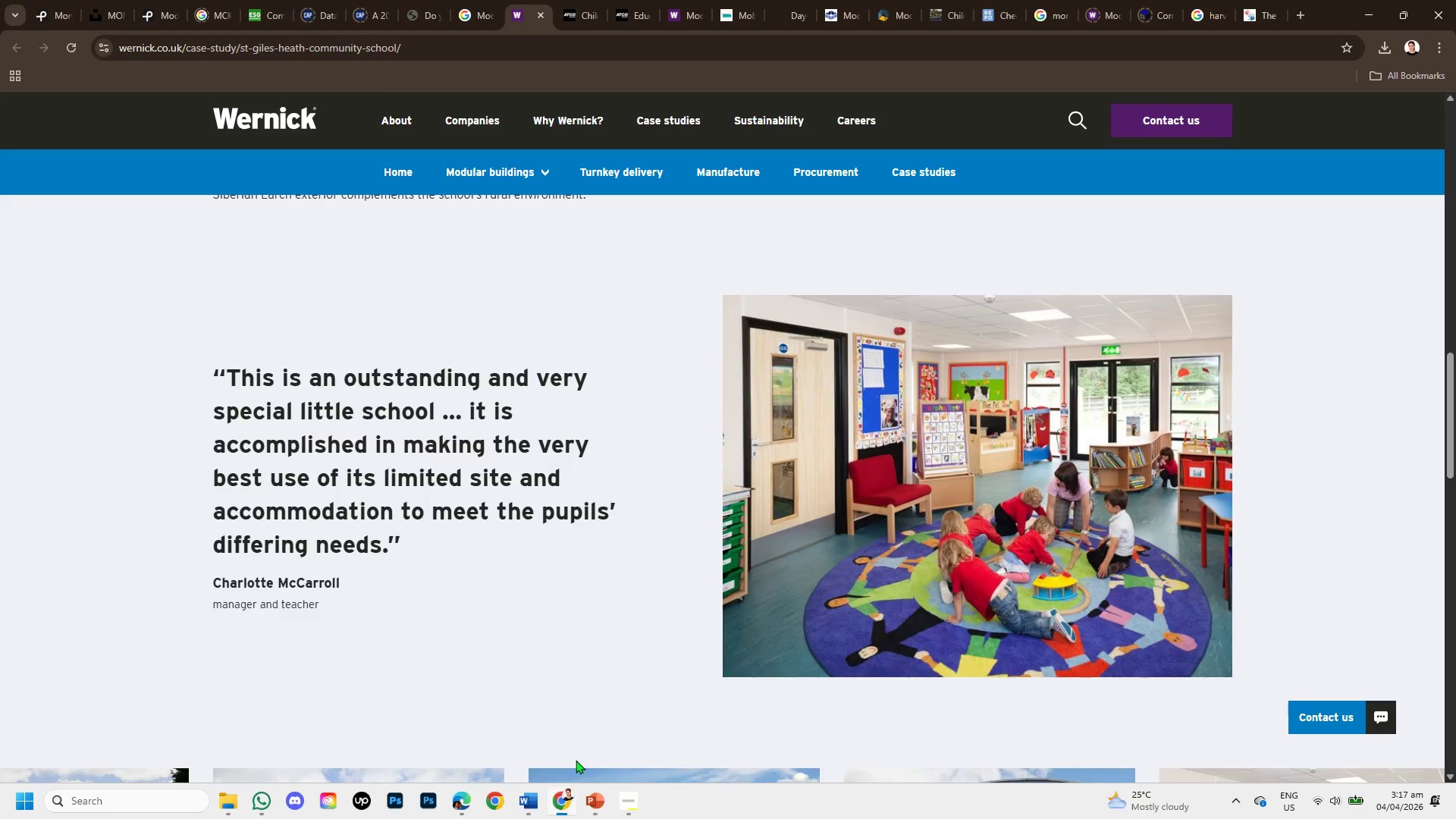 
scroll: coordinate [746, 619], scroll_direction: down, amount: 3.0
 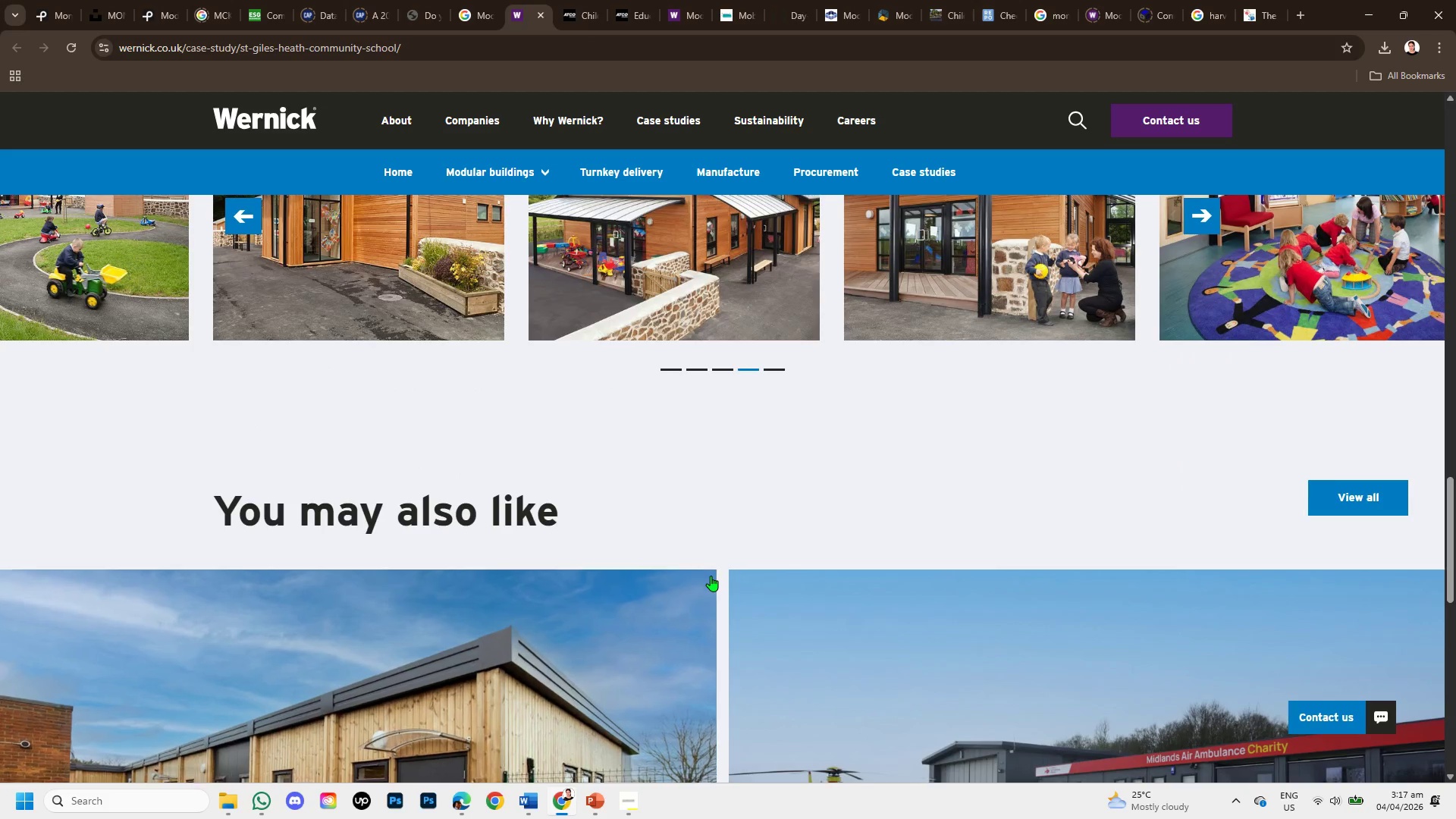 
scroll: coordinate [711, 576], scroll_direction: up, amount: 1.0
 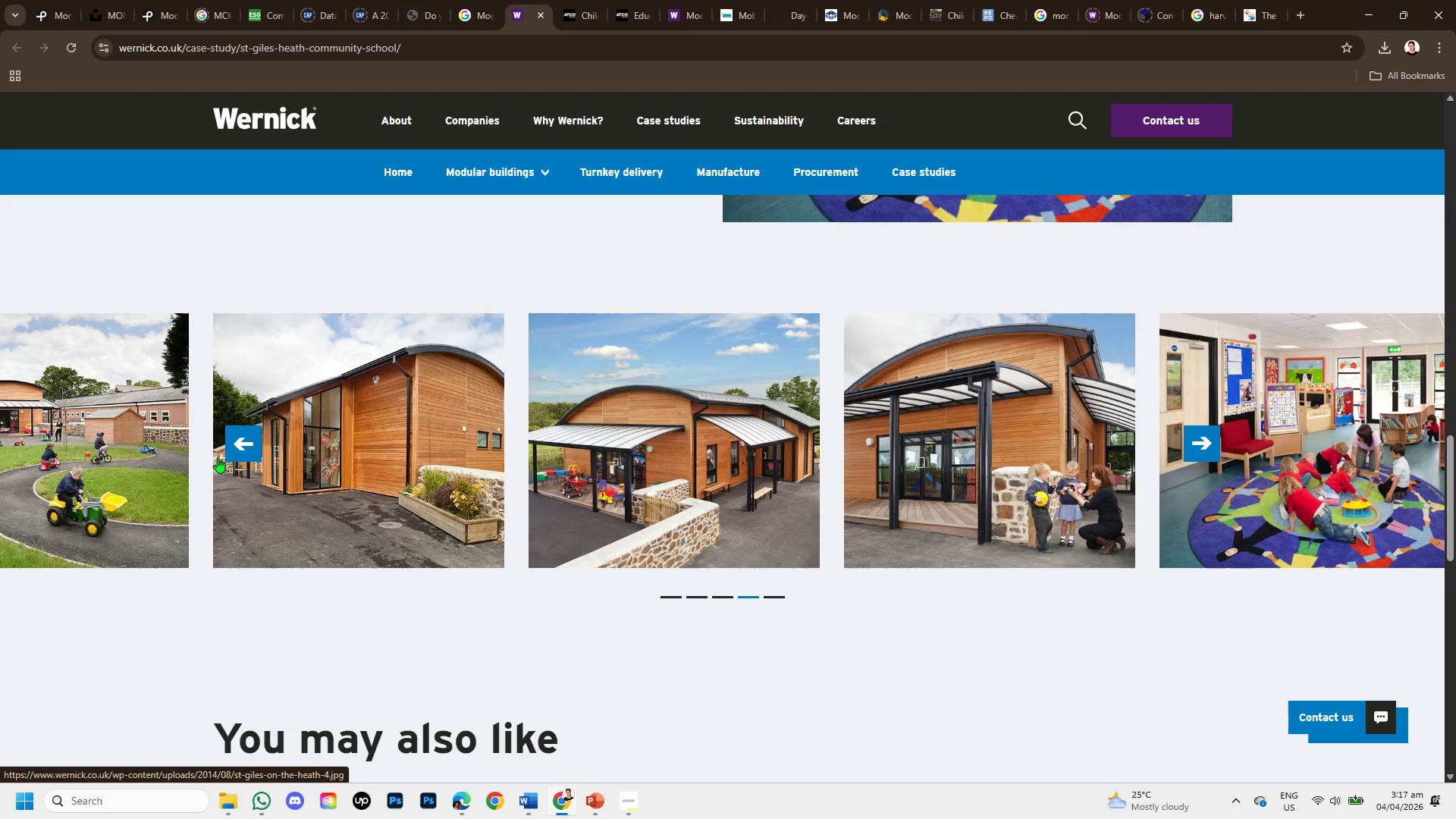 
left_click([231, 434])
 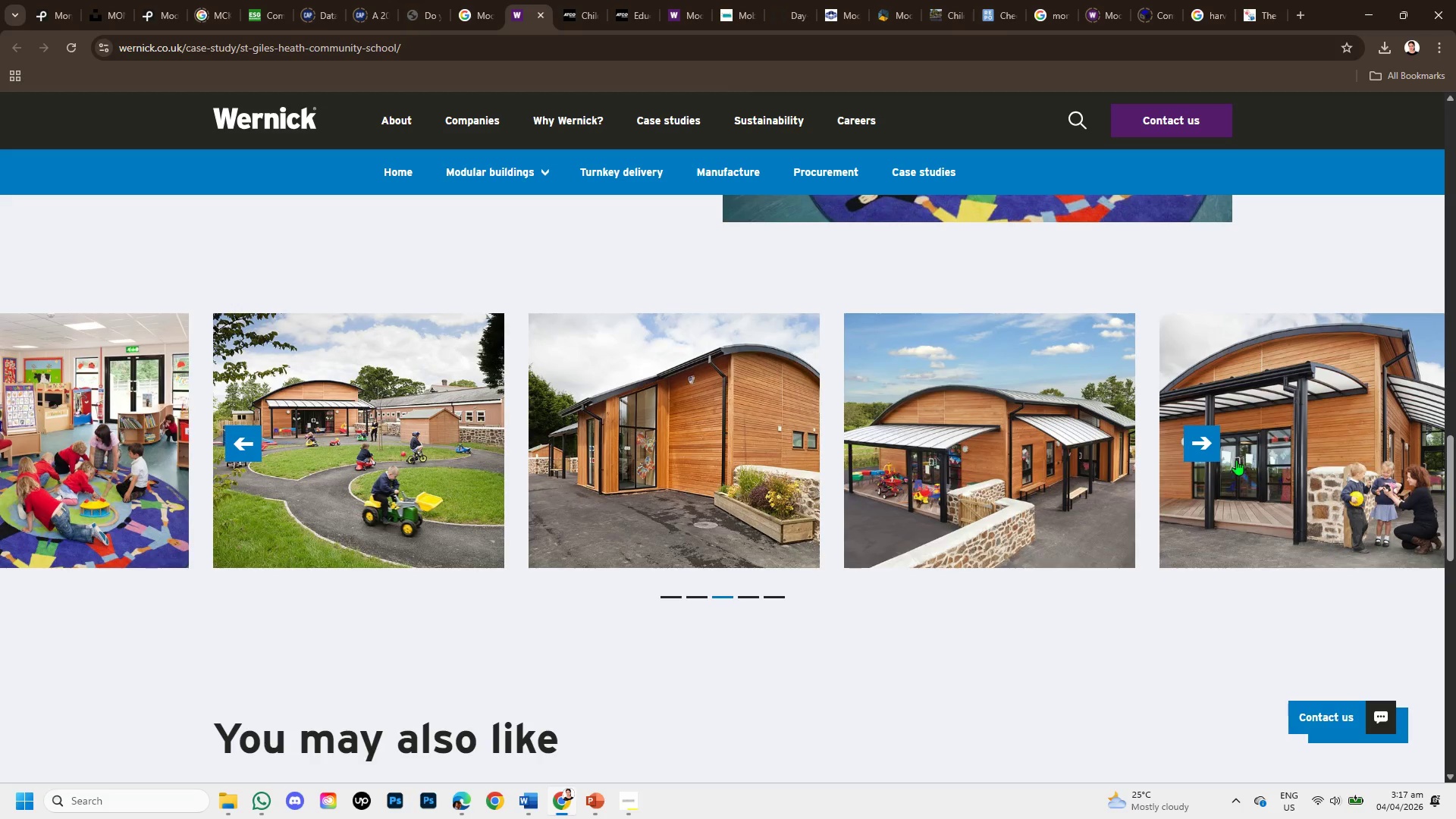 
left_click([1210, 444])
 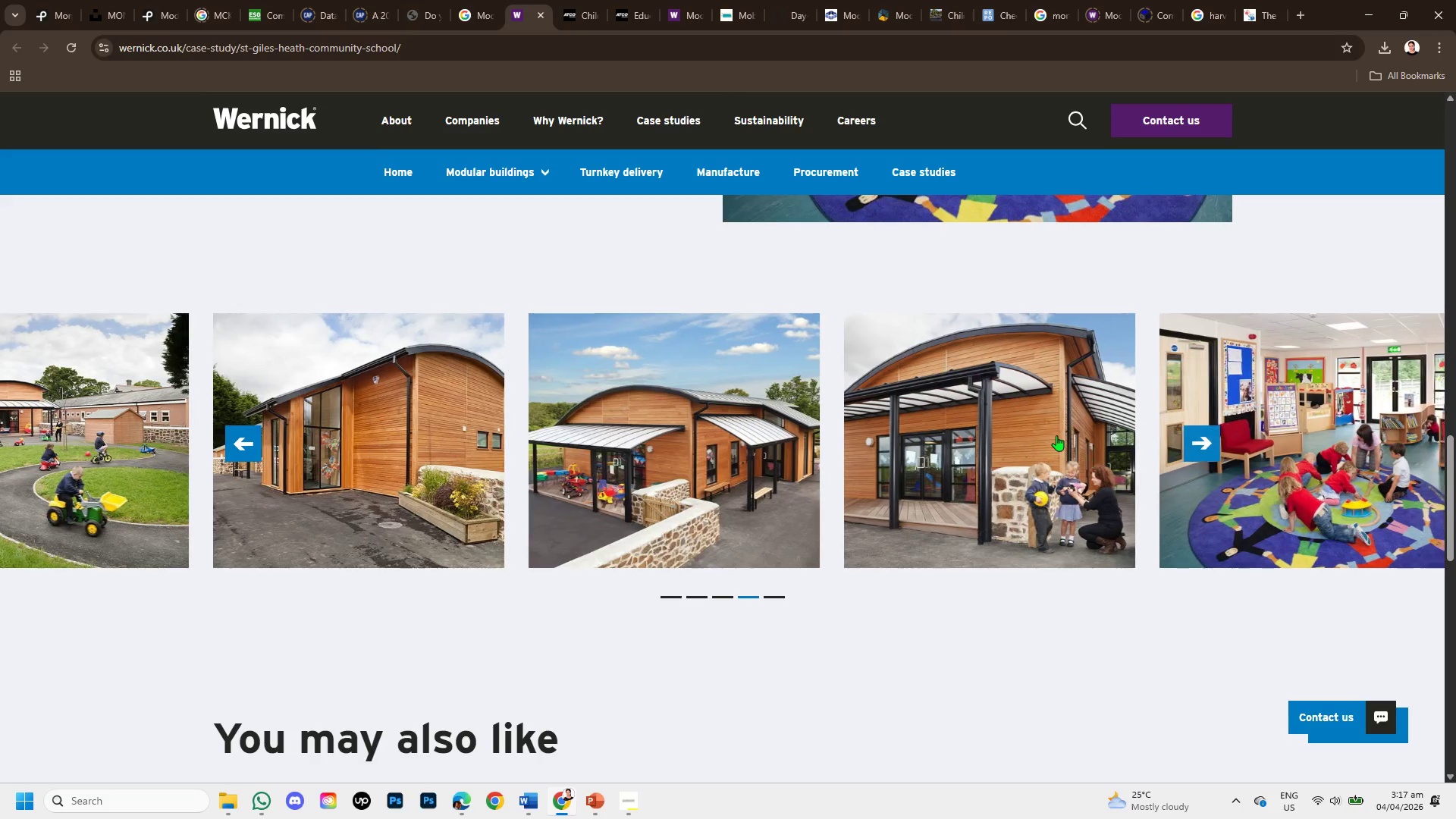 
left_click([1056, 435])
 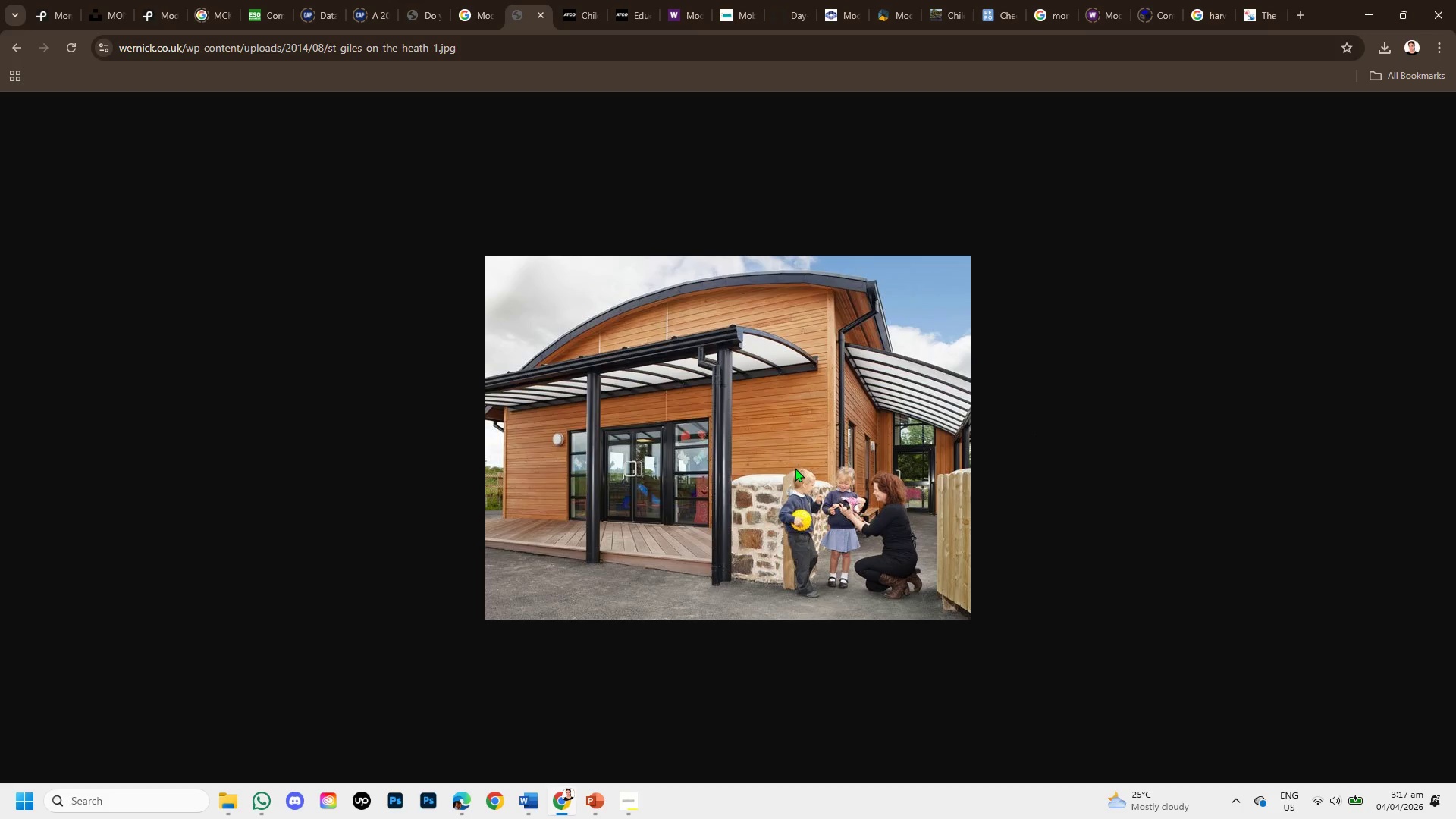 
right_click([795, 468])
 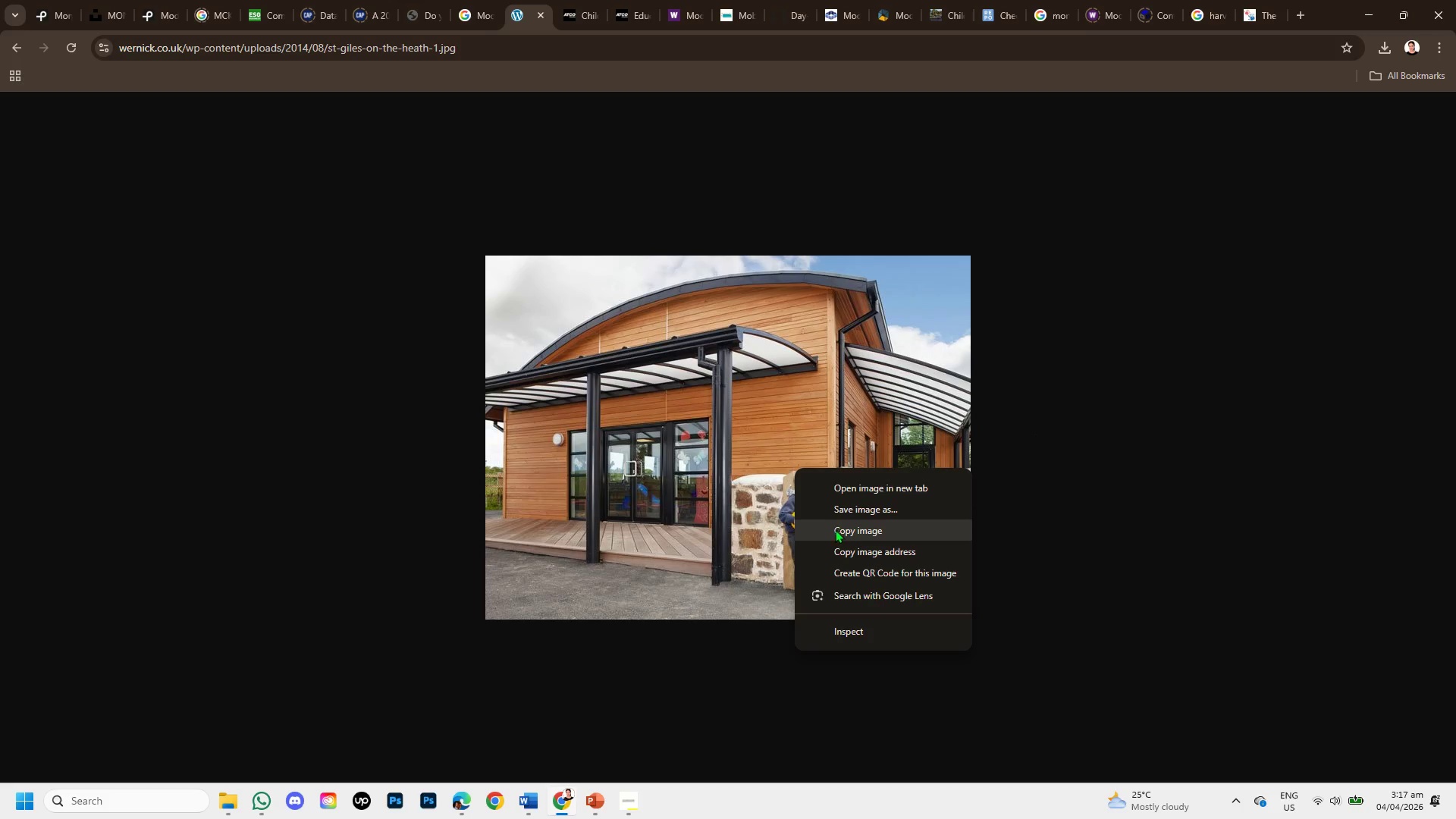 
left_click([835, 529])
 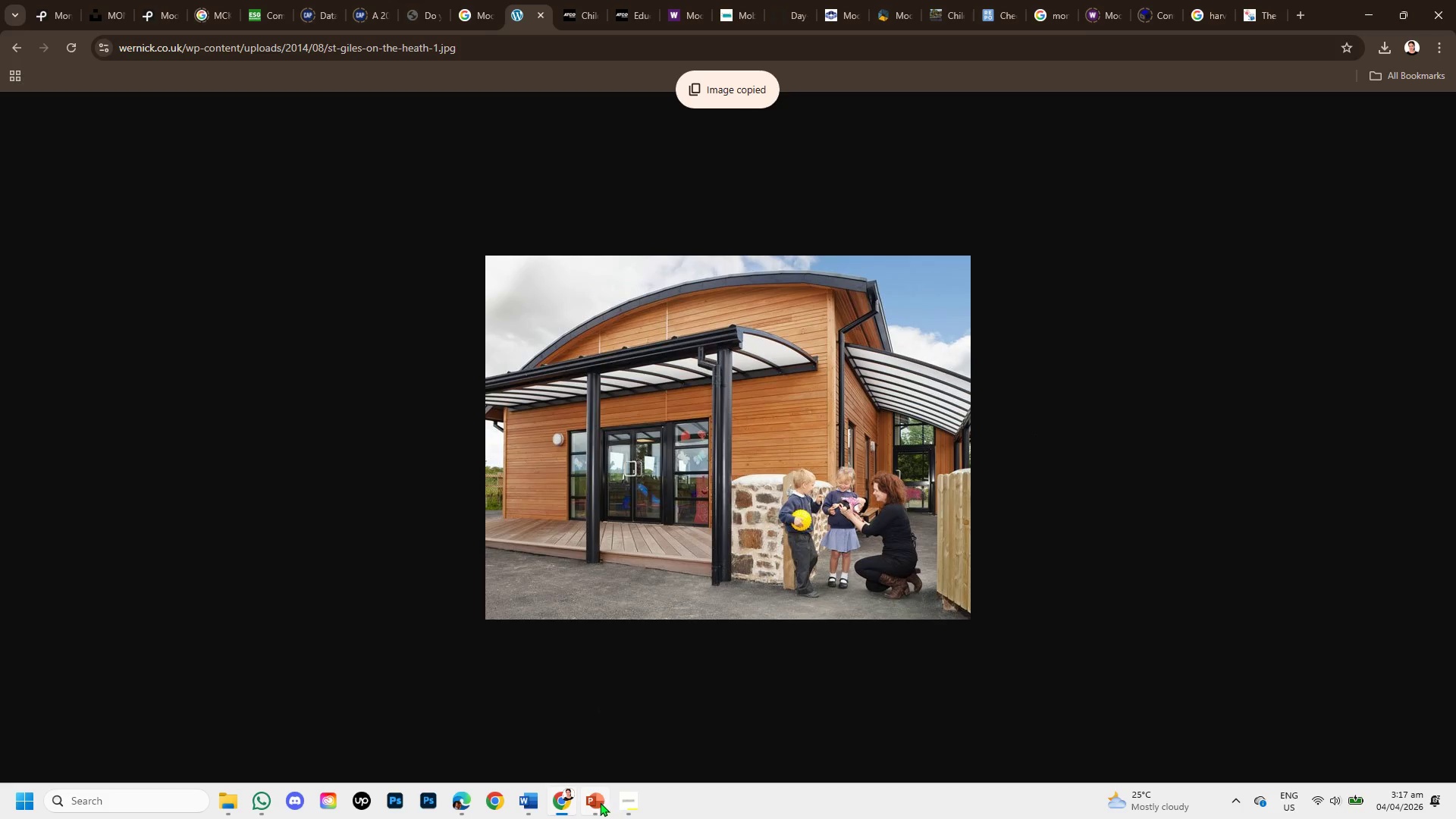 
left_click([597, 801])
 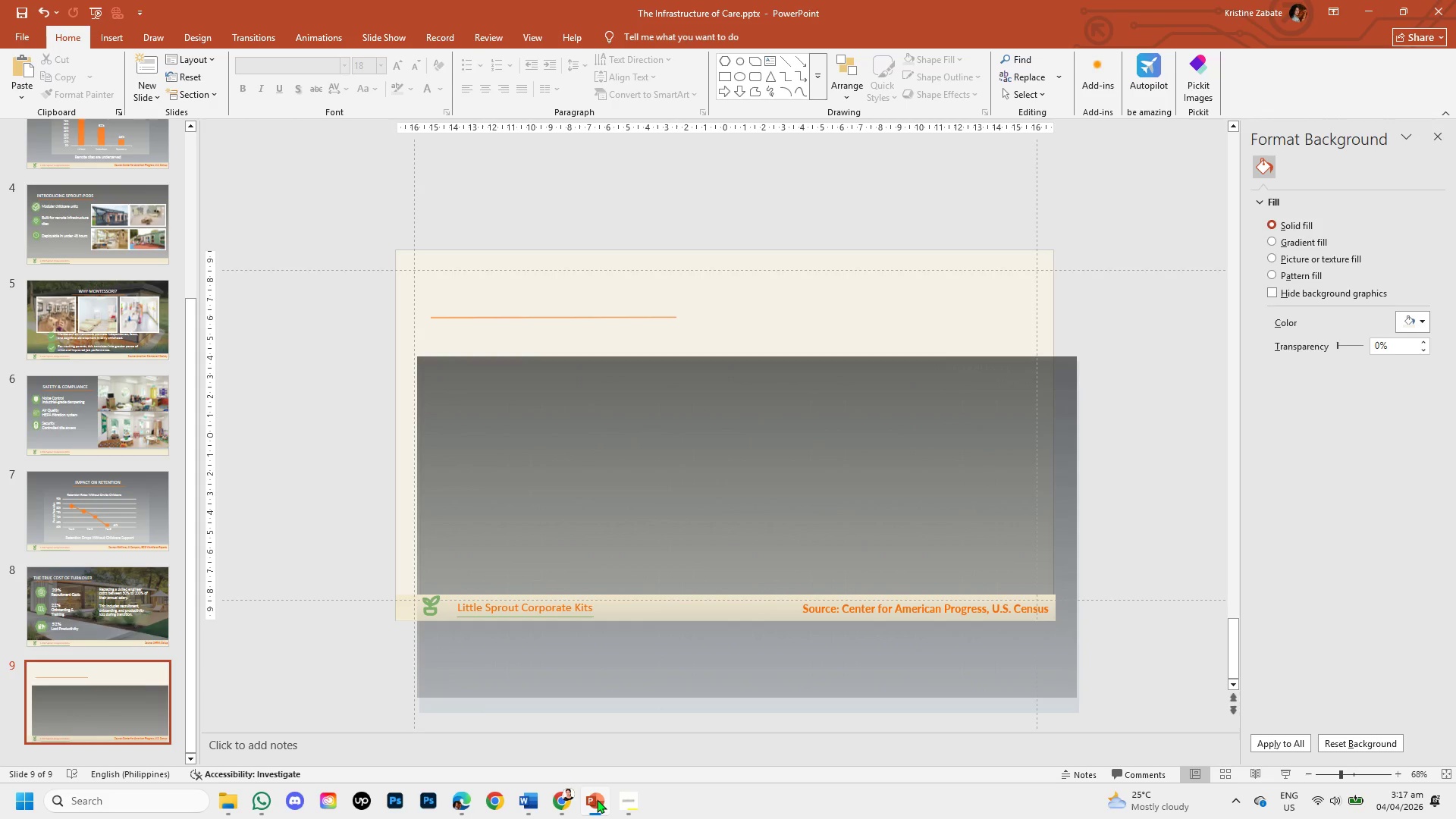 
key(Control+V)
 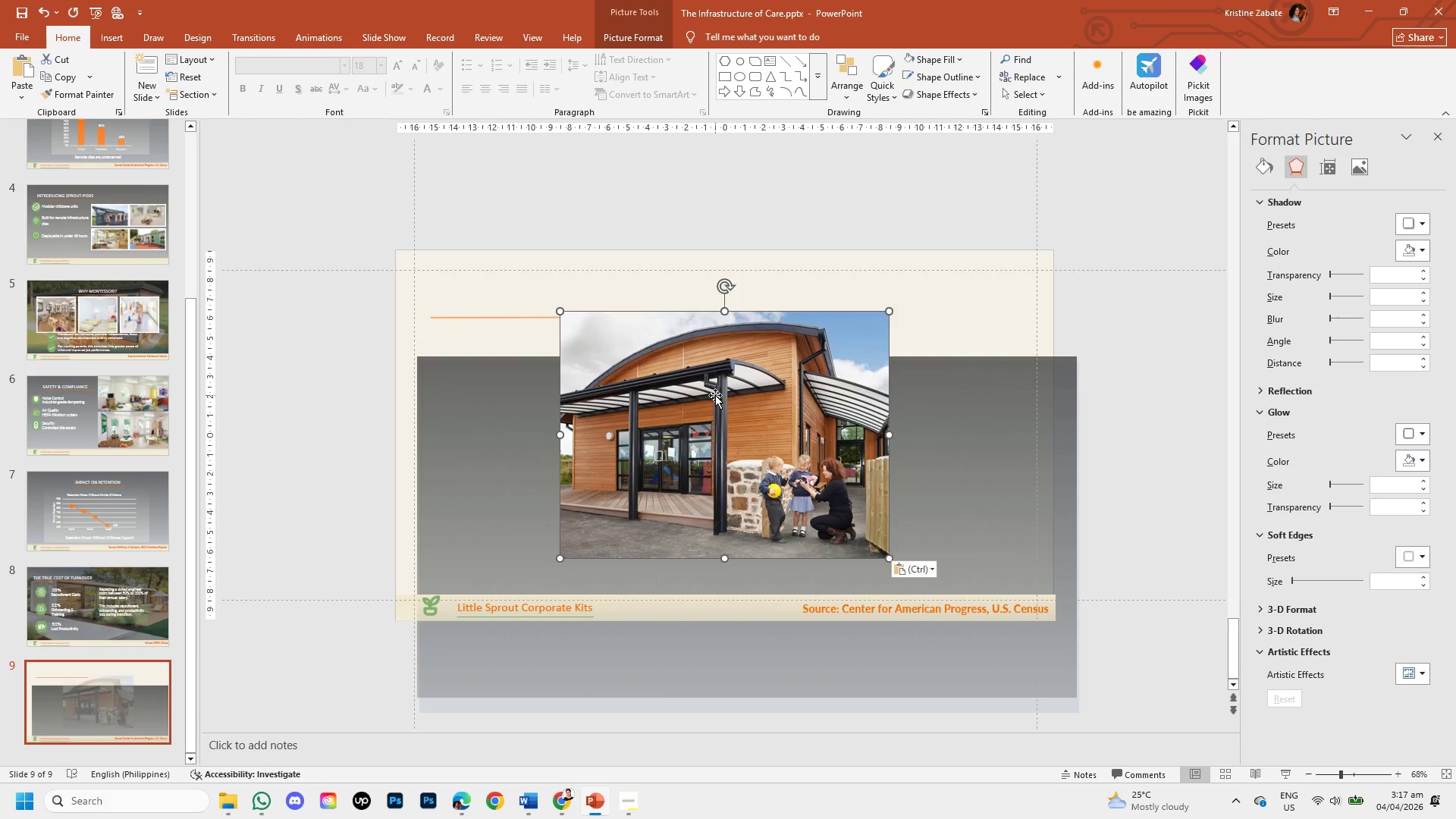 
left_click([715, 395])
 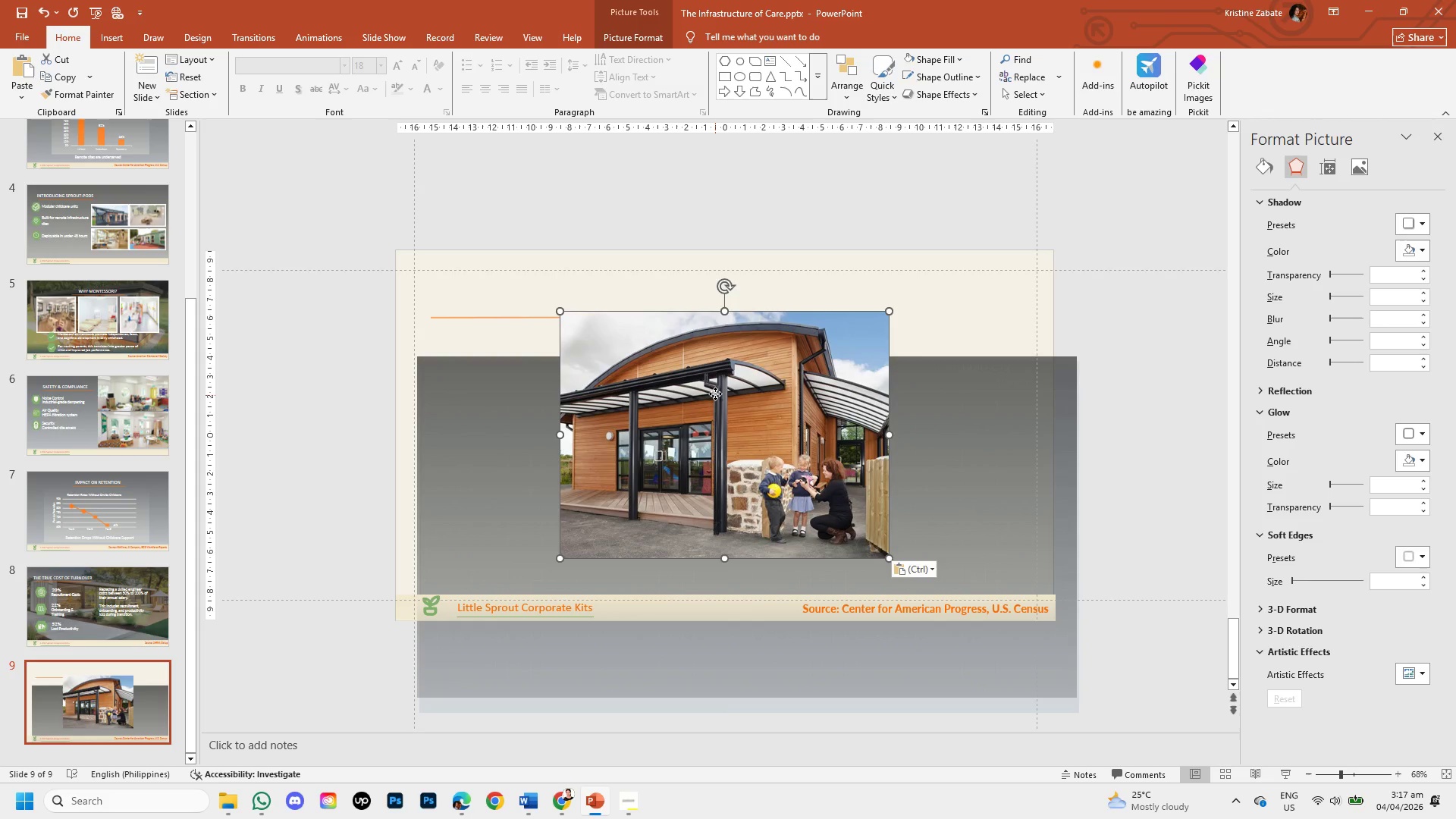 
left_click_drag(start_coordinate=[715, 395], to_coordinate=[552, 335])
 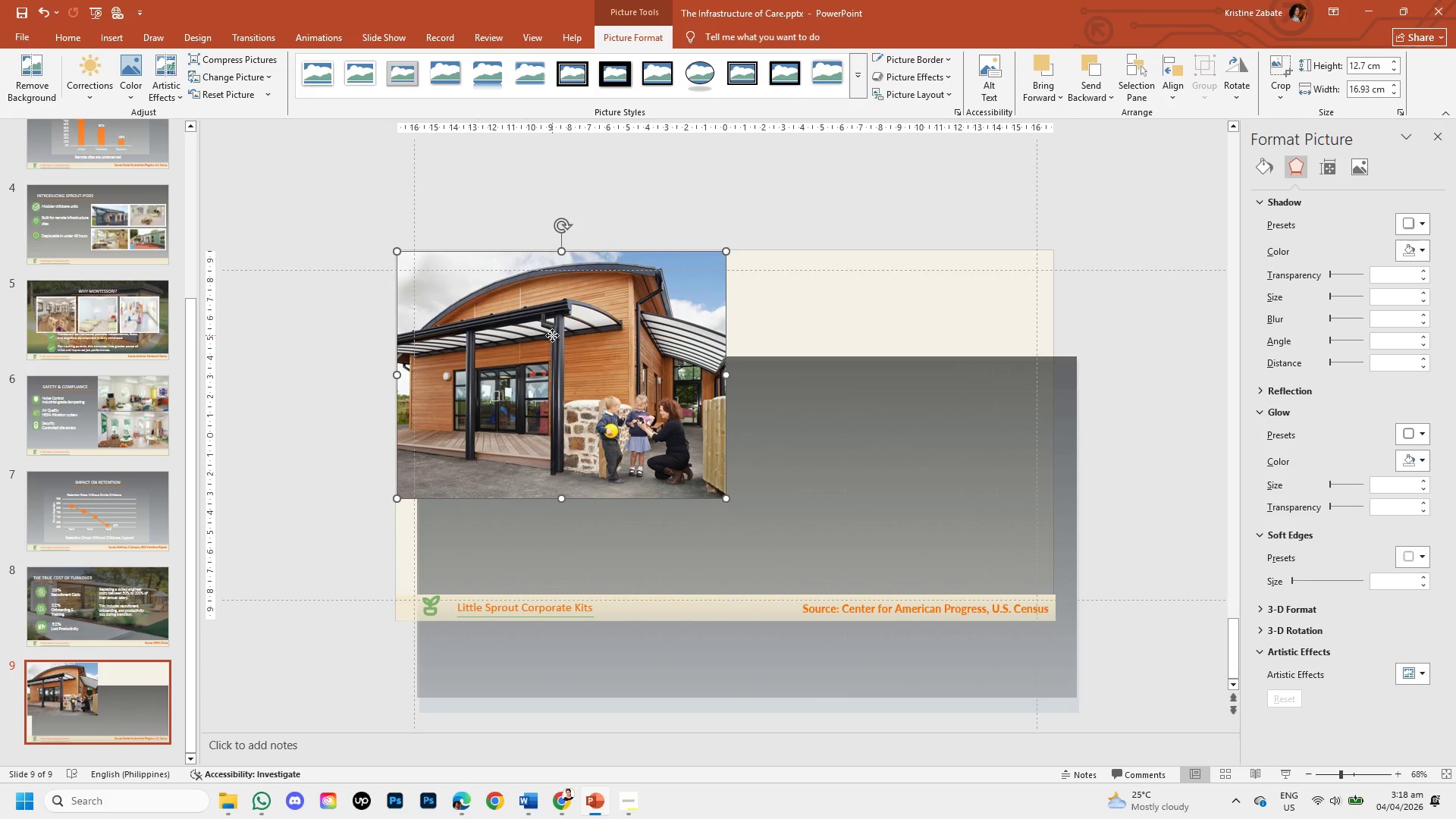 
double_click([552, 335])
 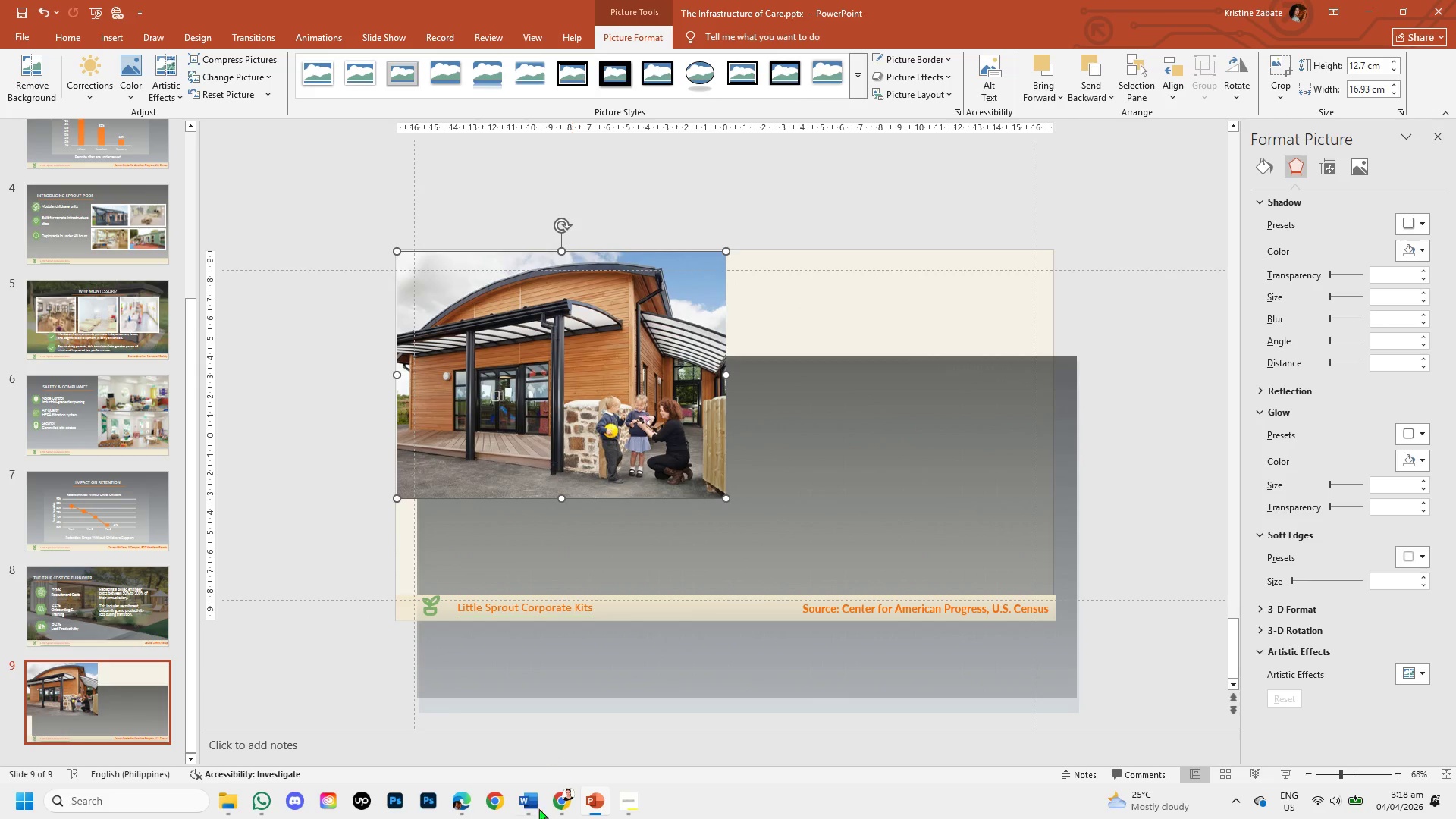 
left_click([558, 804])
 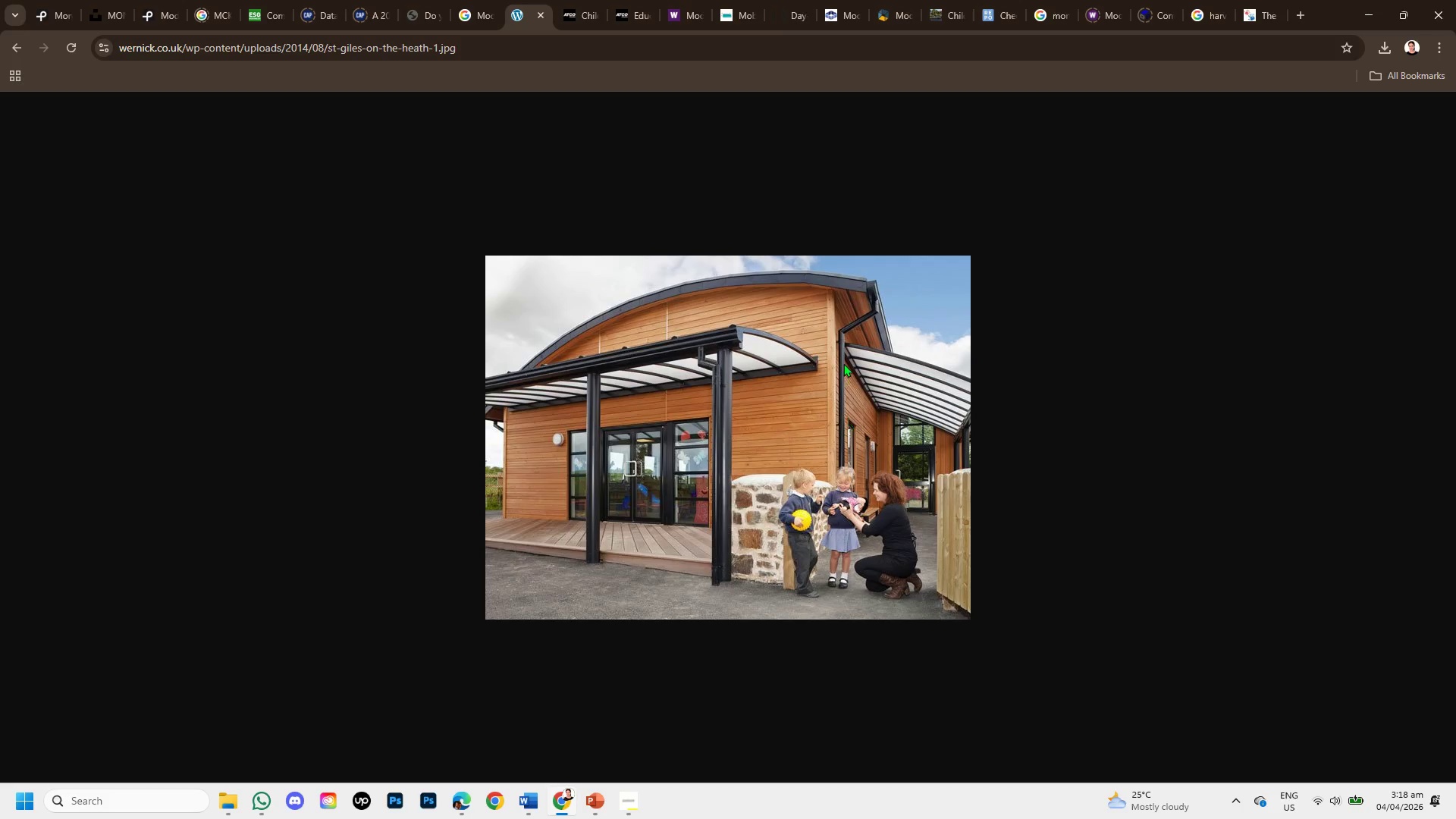 
right_click([843, 363])
 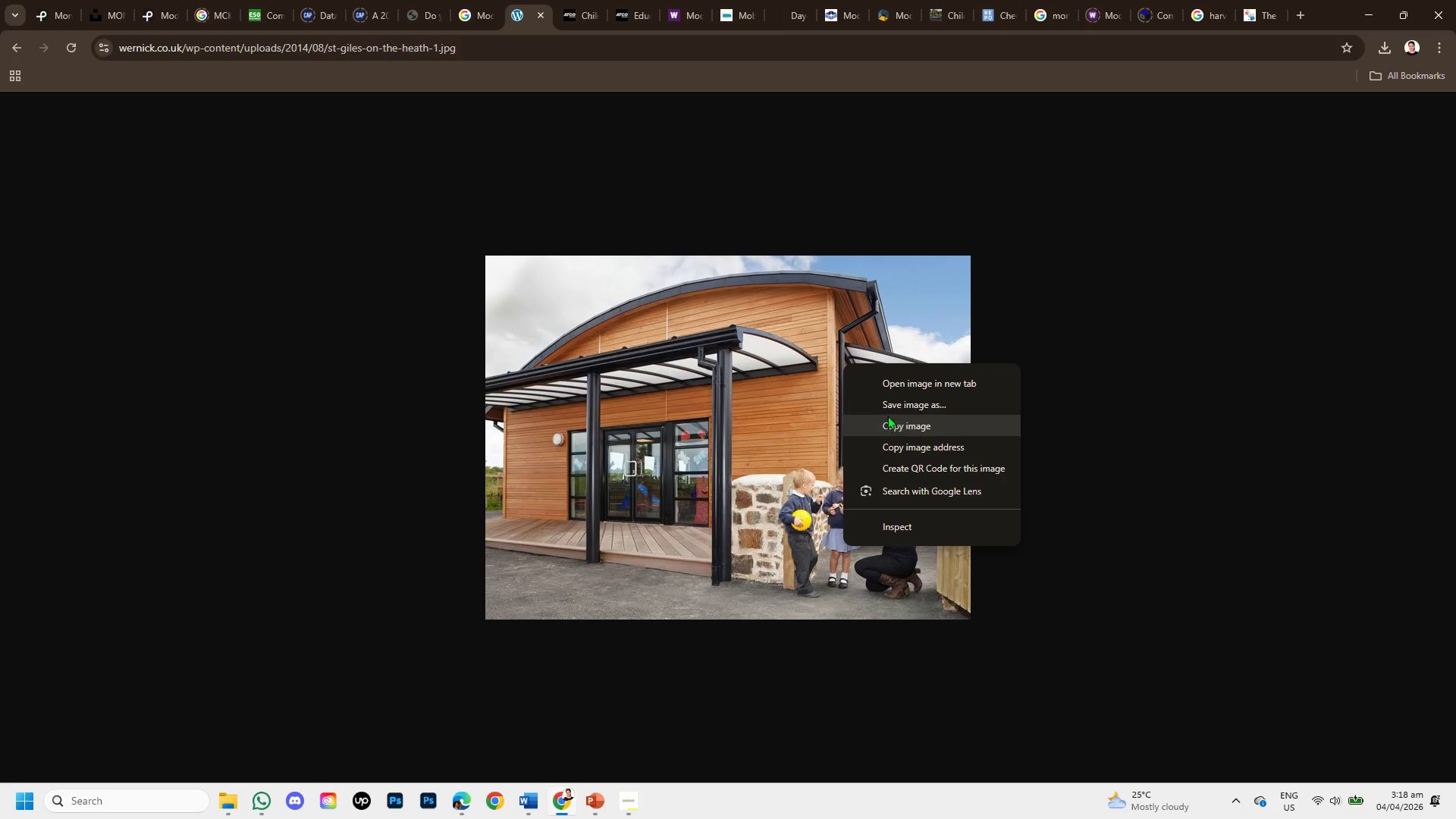 
left_click([889, 410])
 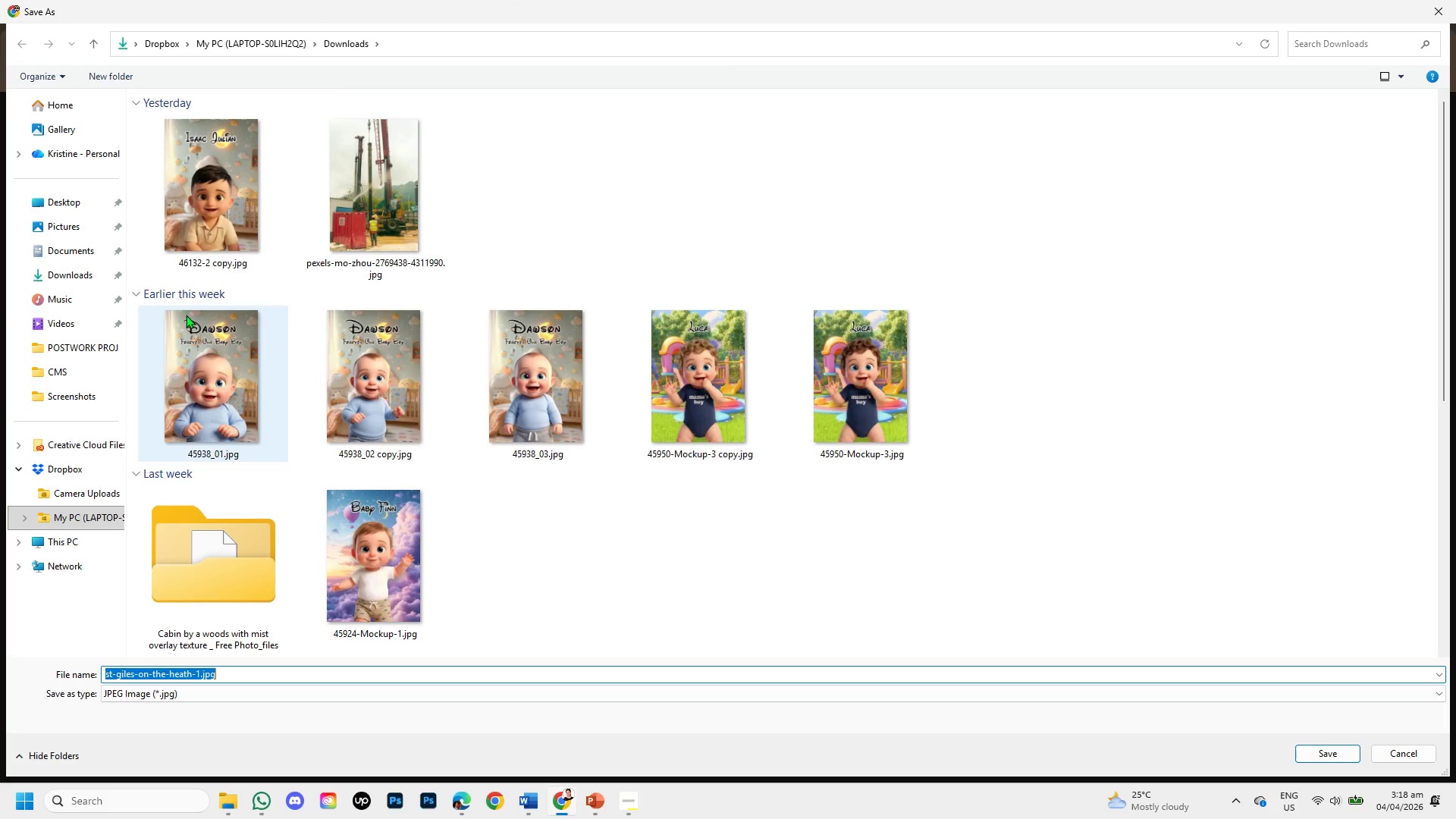 
left_click([98, 265])
 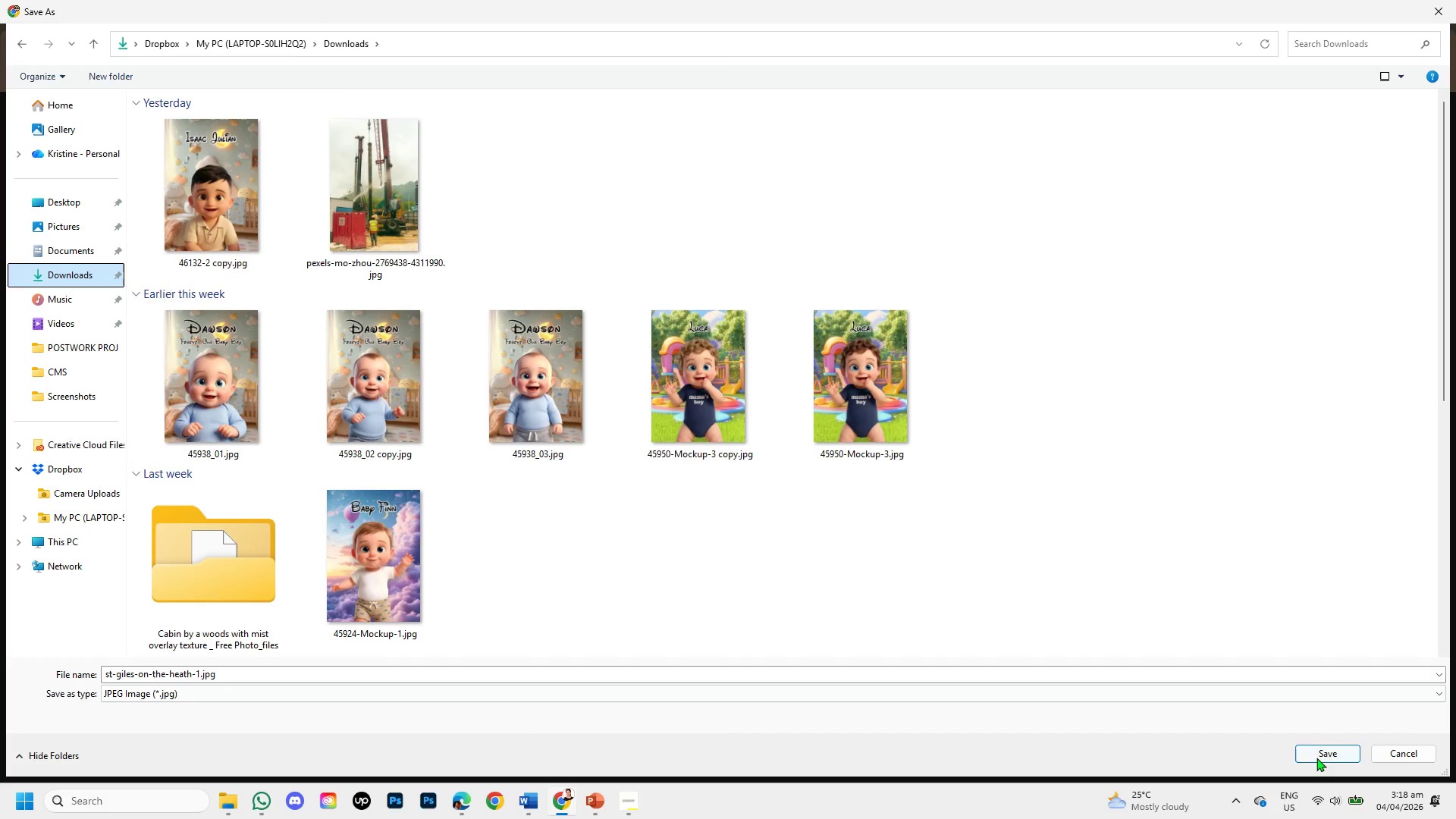 
left_click([1316, 758])
 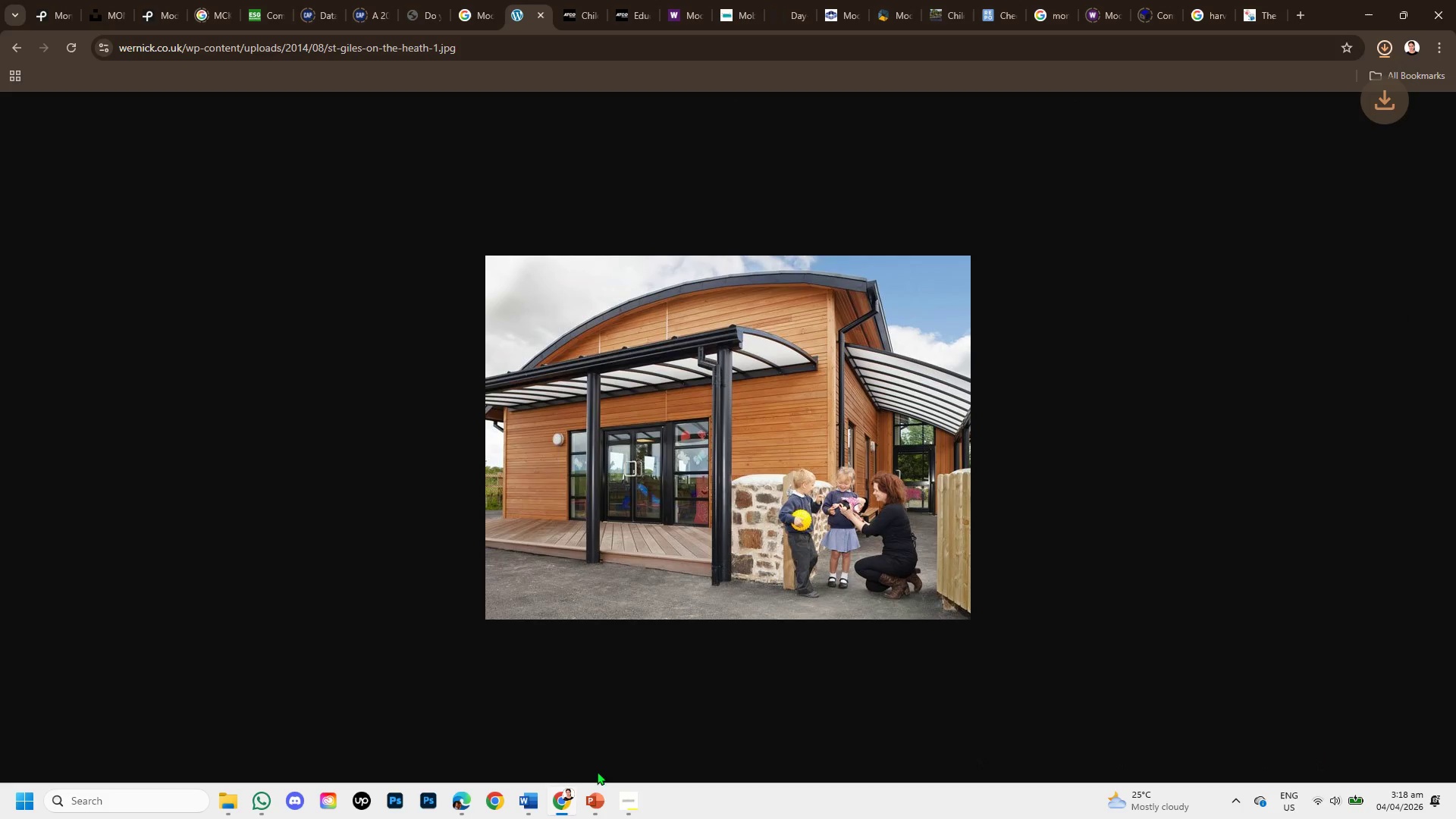 
left_click([582, 794])
 